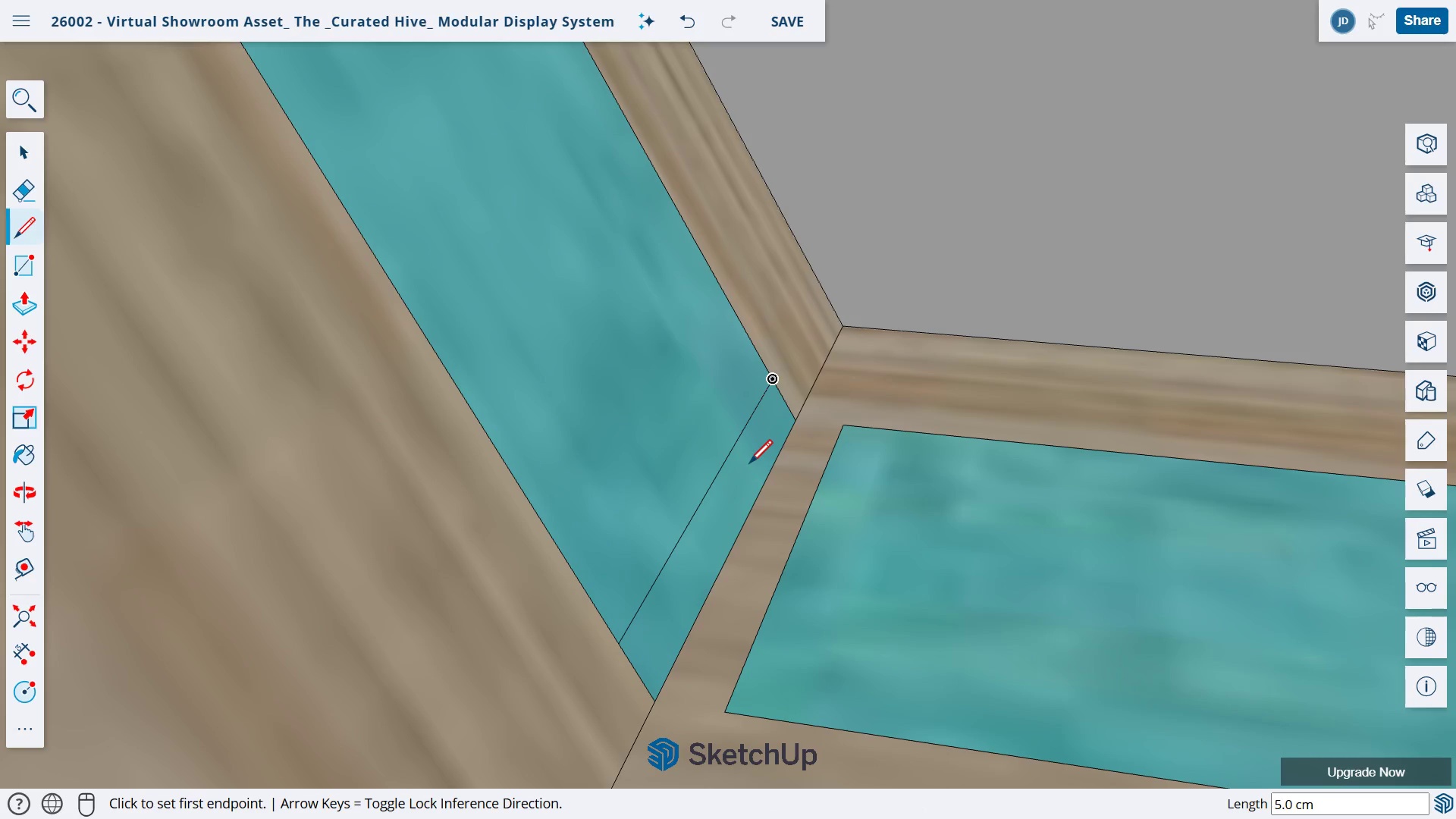 
key(E)
 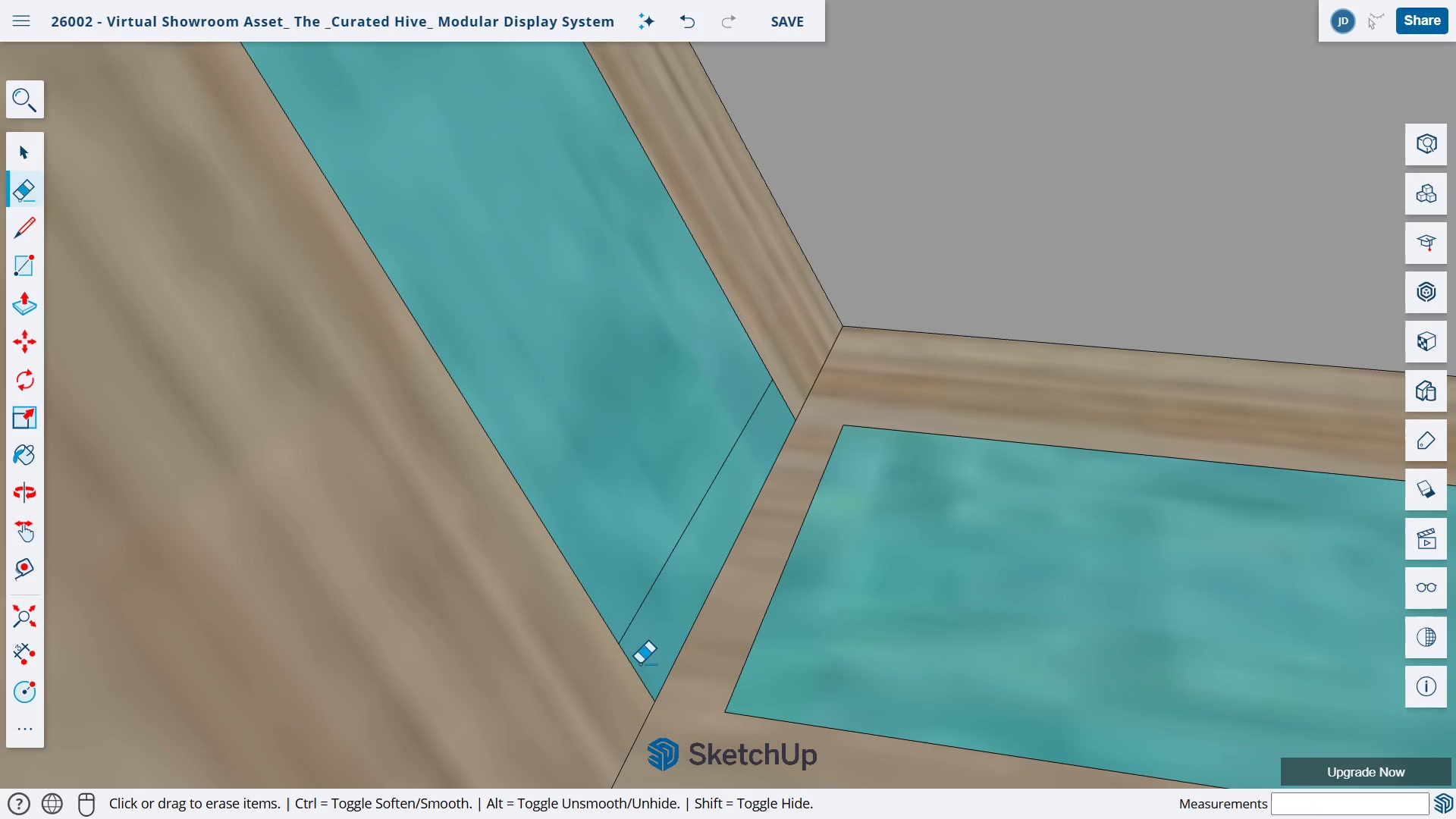 
left_click_drag(start_coordinate=[639, 664], to_coordinate=[635, 668])
 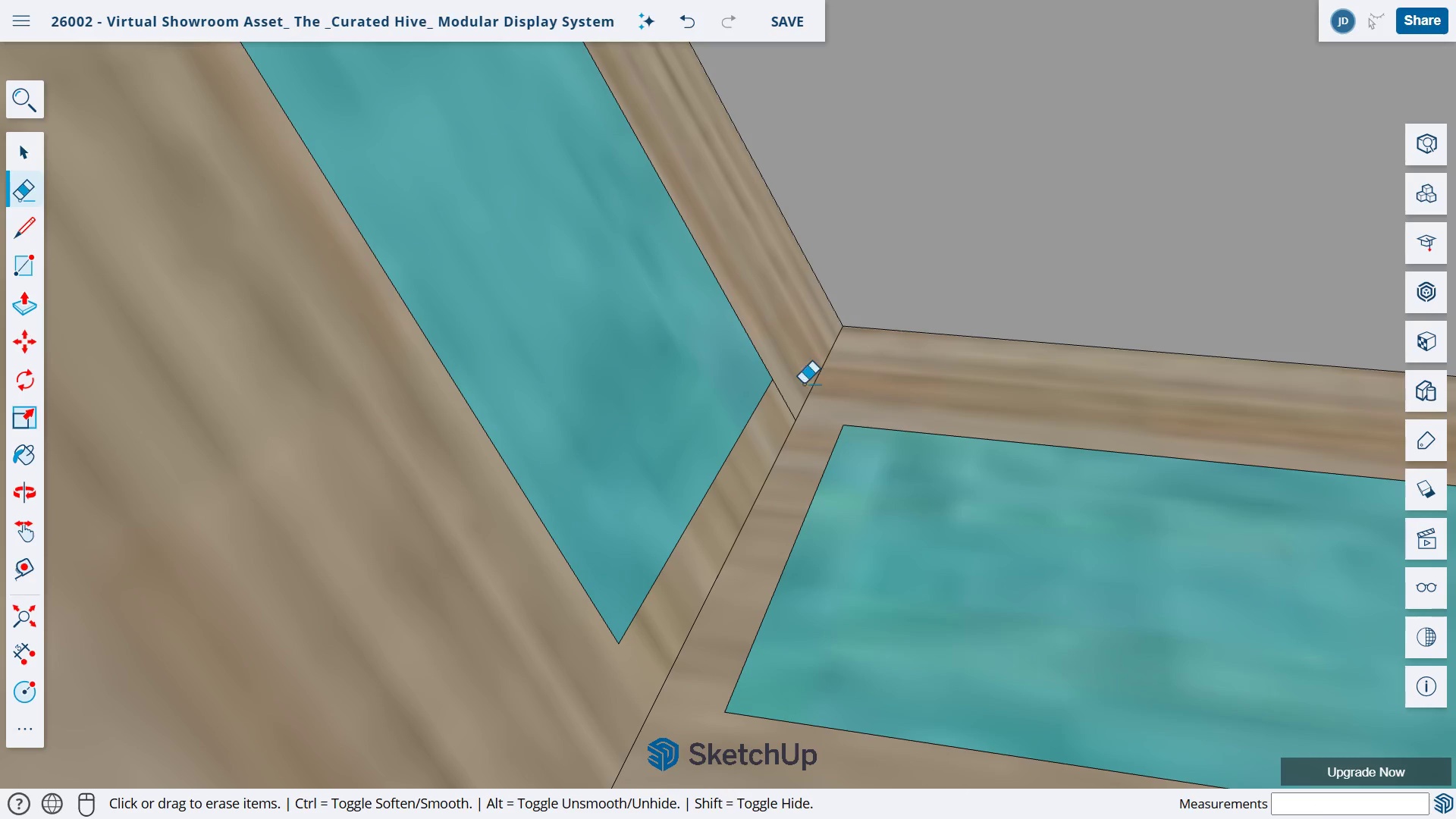 
left_click_drag(start_coordinate=[789, 398], to_coordinate=[768, 416])
 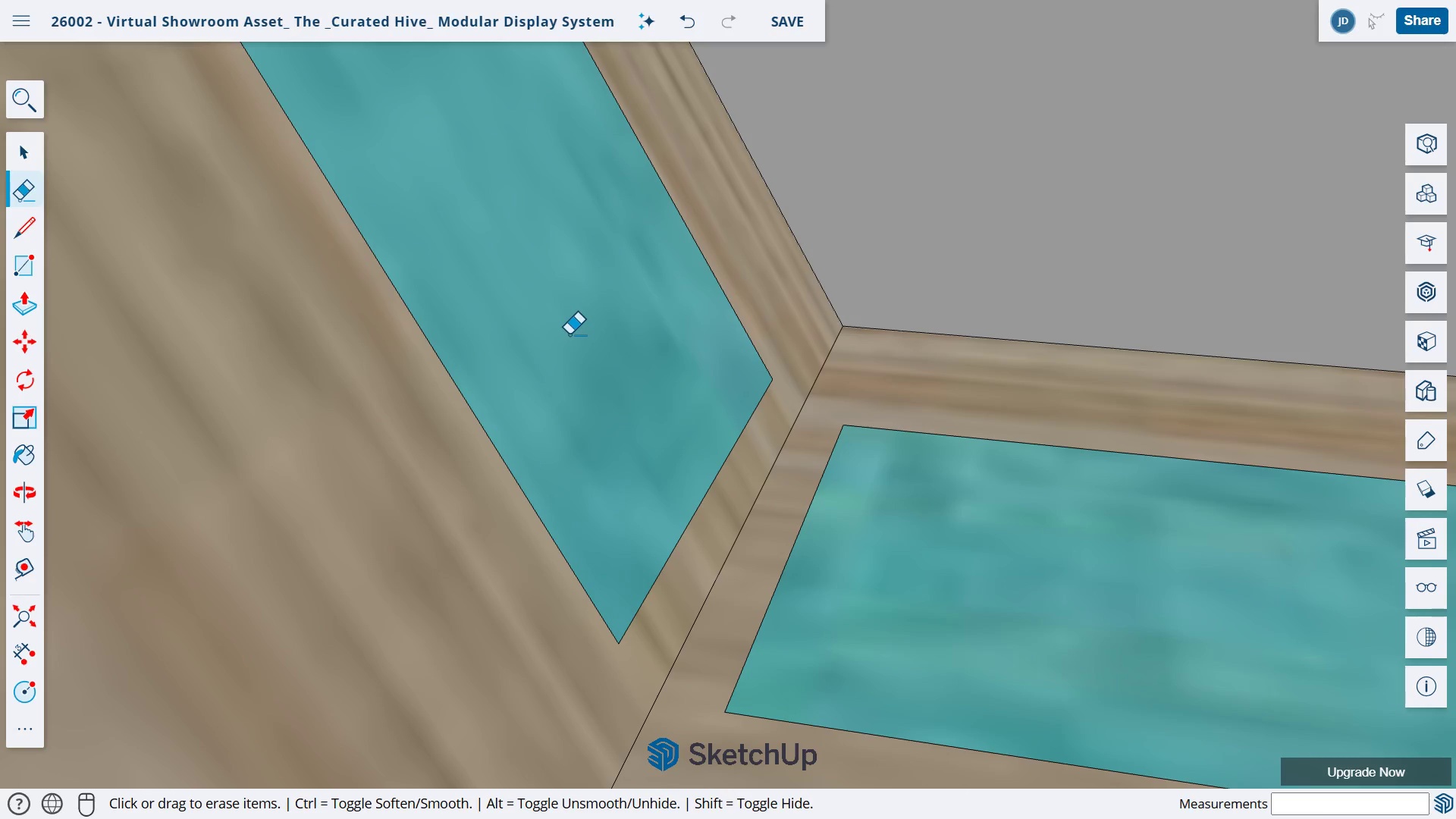 
key(H)
 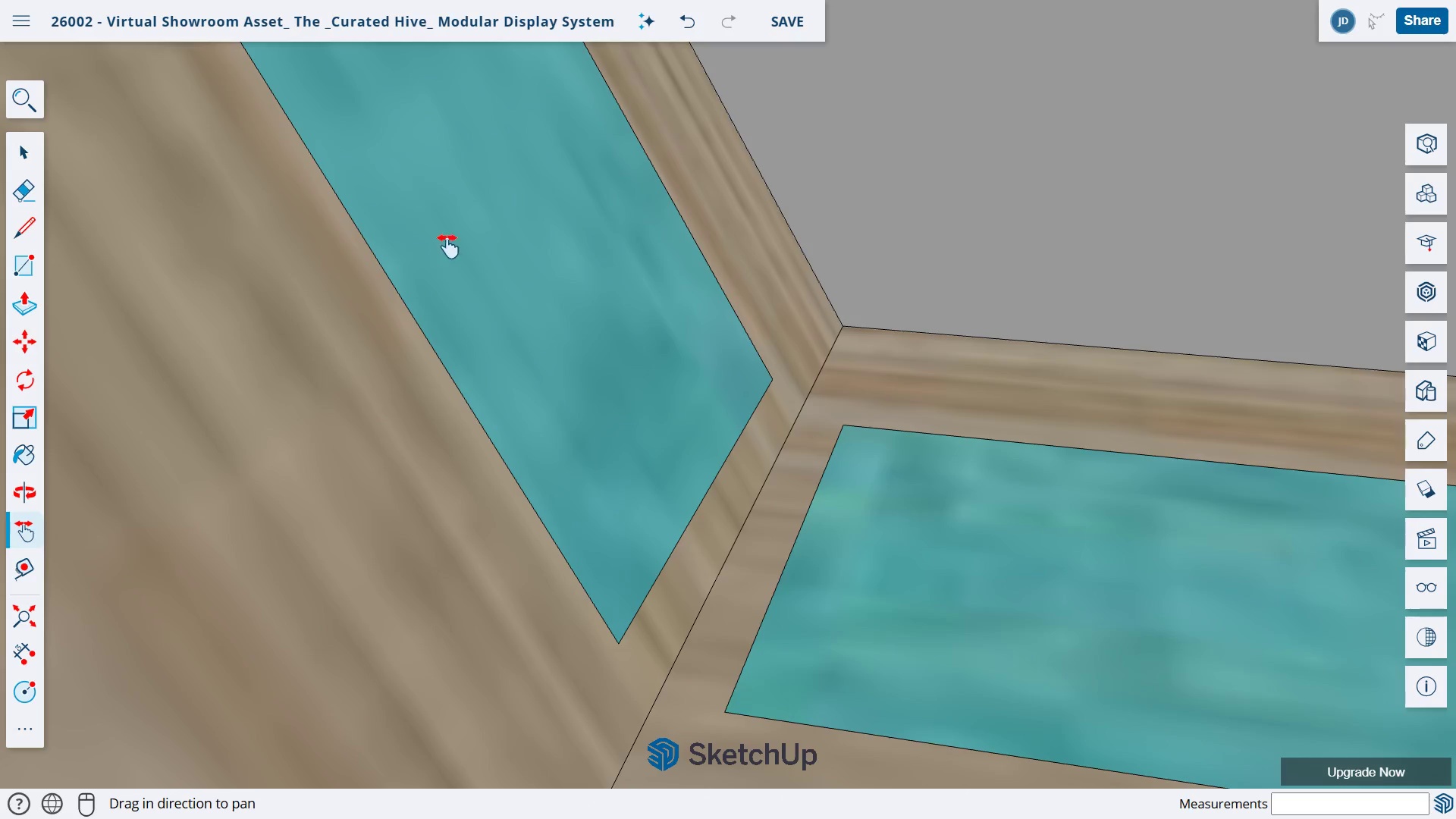 
left_click_drag(start_coordinate=[425, 181], to_coordinate=[601, 532])
 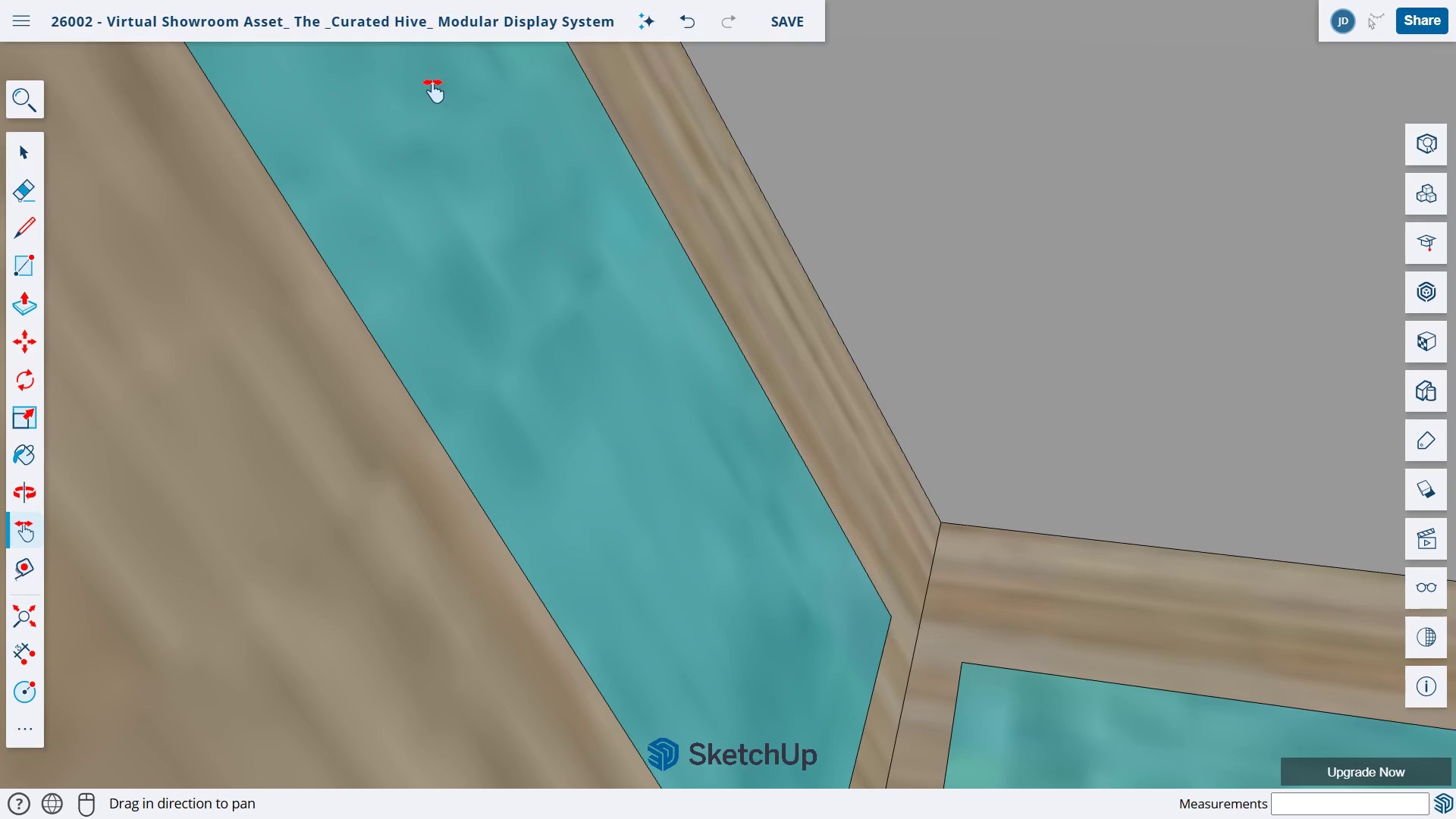 
left_click_drag(start_coordinate=[432, 82], to_coordinate=[582, 435])
 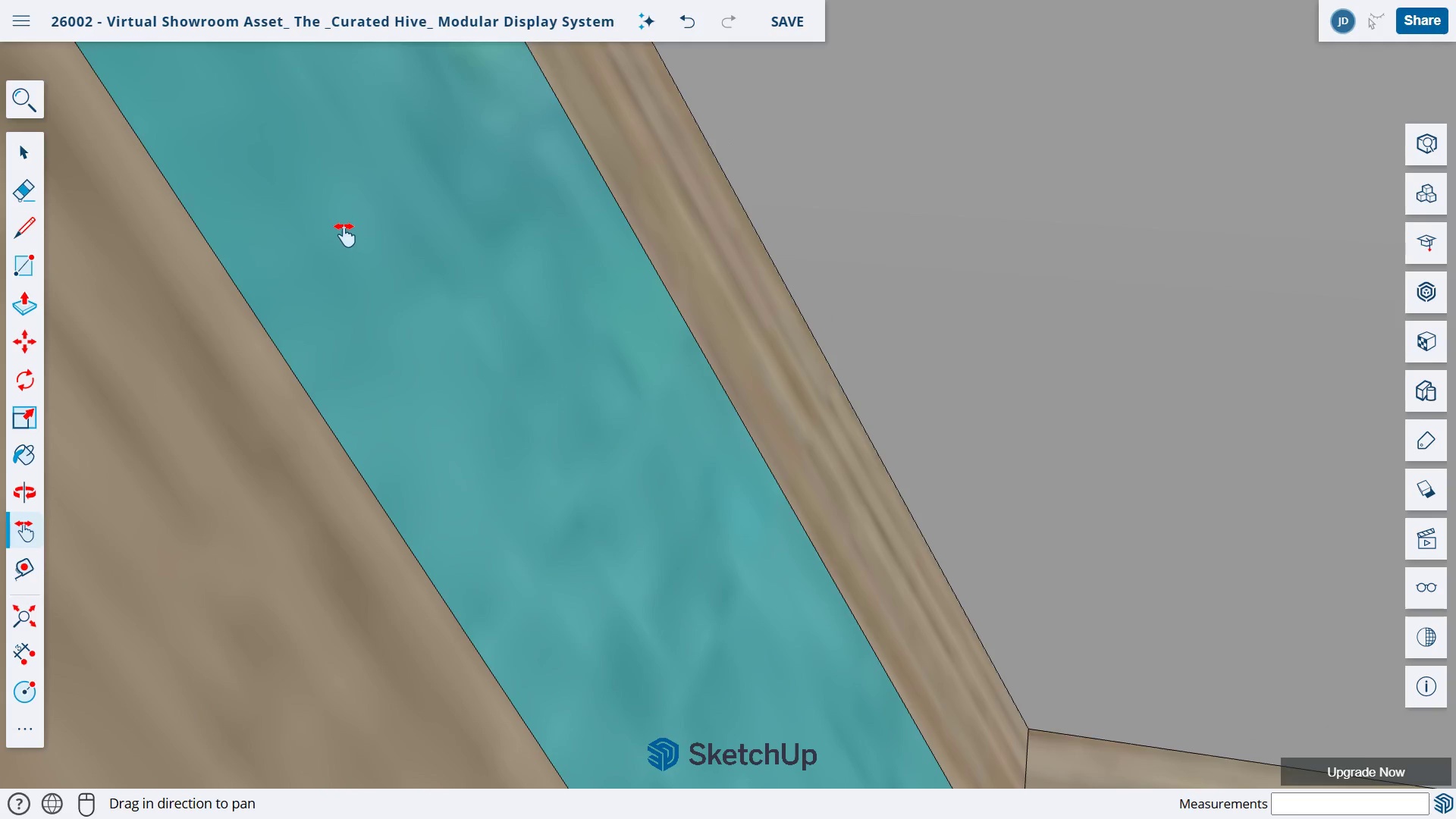 
left_click_drag(start_coordinate=[344, 227], to_coordinate=[613, 559])
 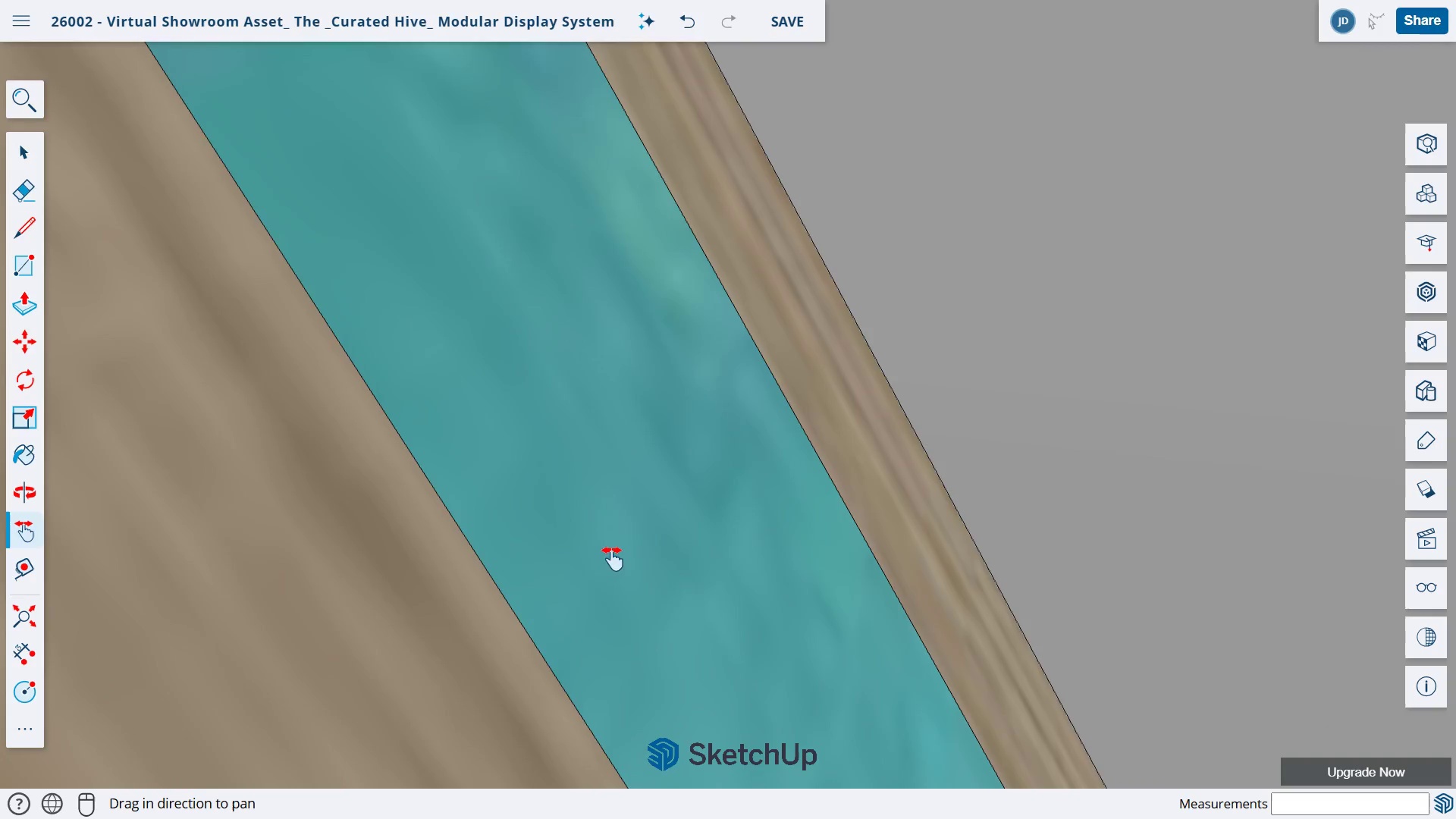 
left_click_drag(start_coordinate=[392, 208], to_coordinate=[541, 593])
 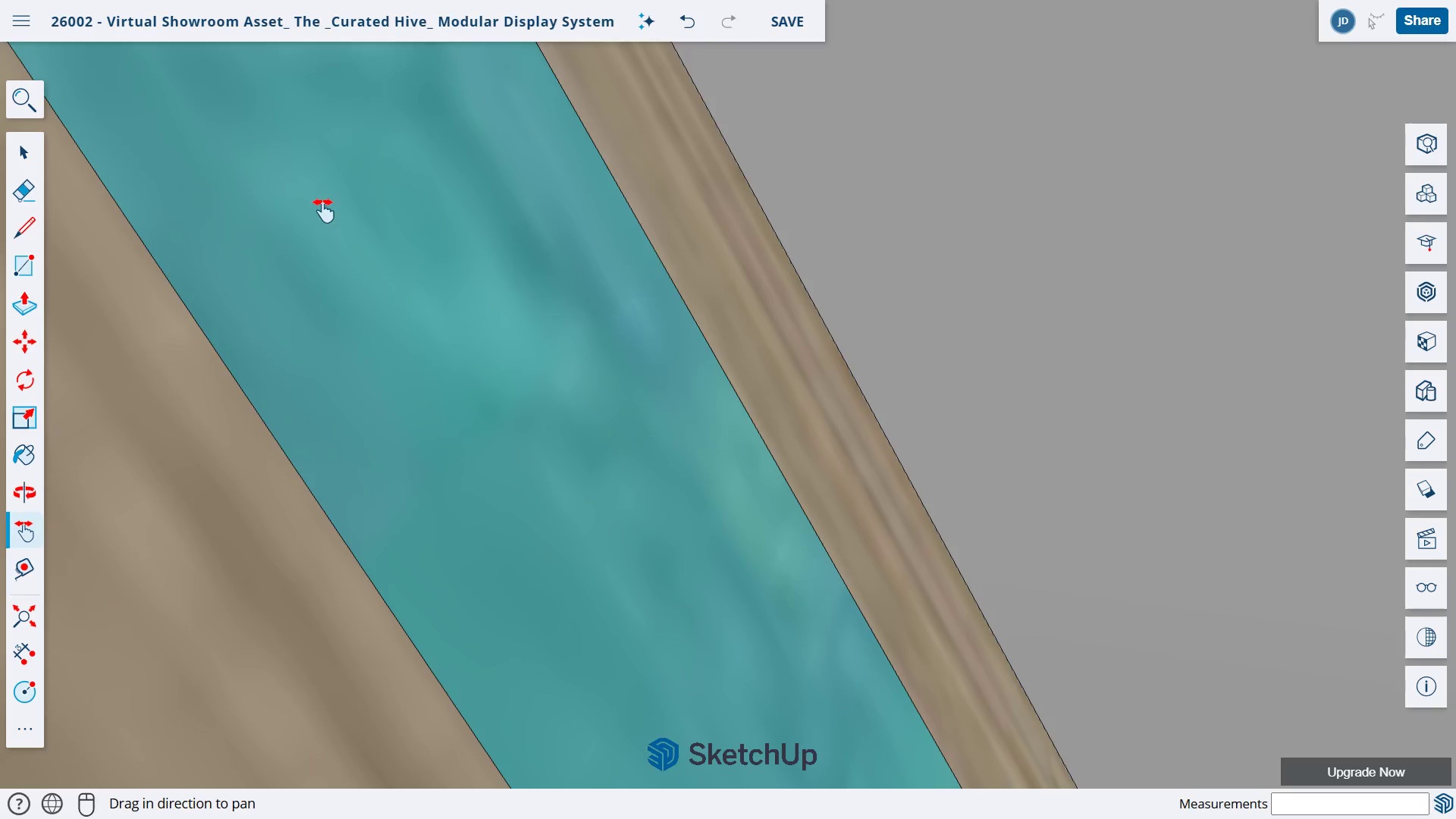 
left_click_drag(start_coordinate=[322, 202], to_coordinate=[543, 561])
 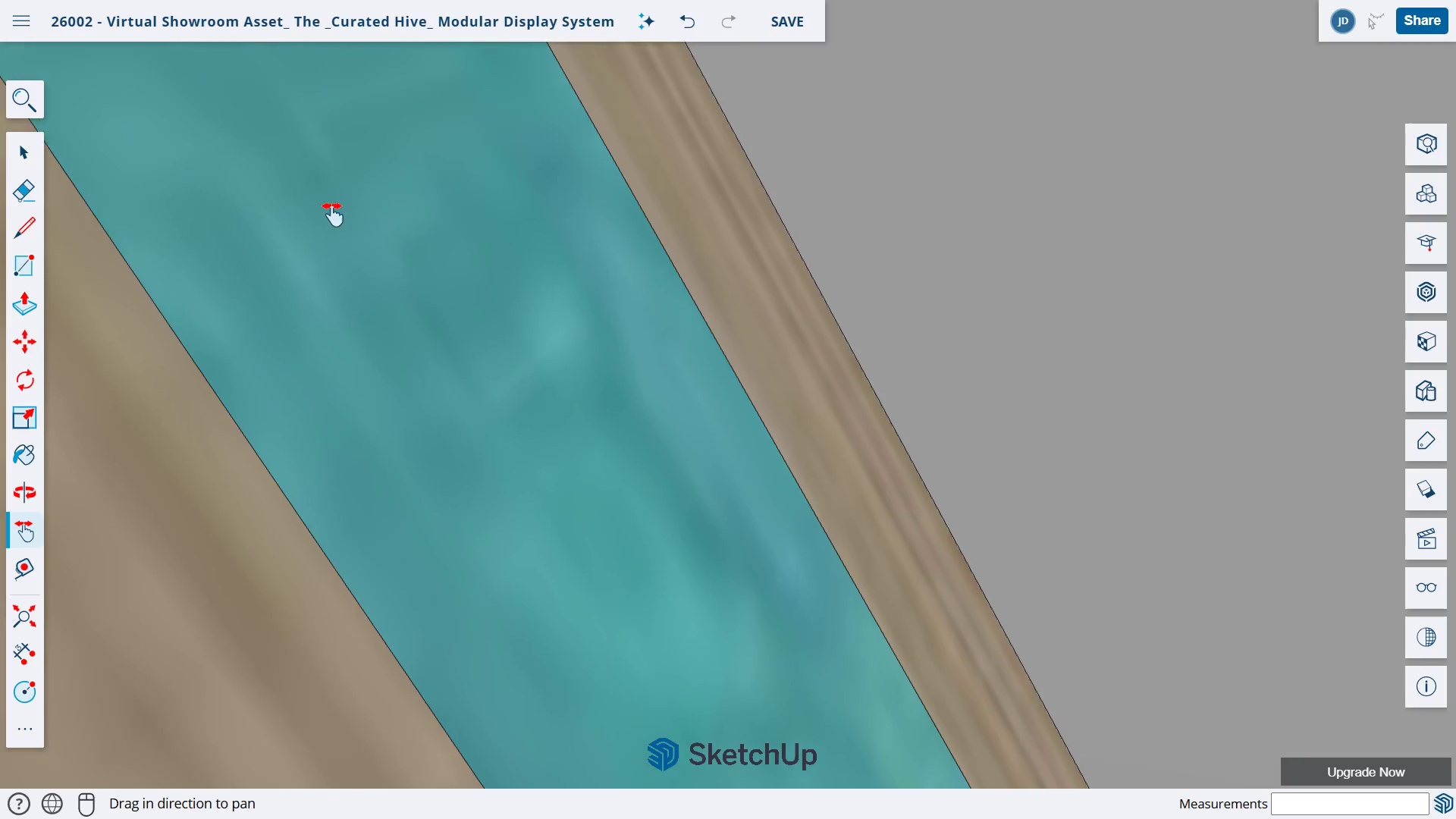 
left_click_drag(start_coordinate=[332, 207], to_coordinate=[554, 549])
 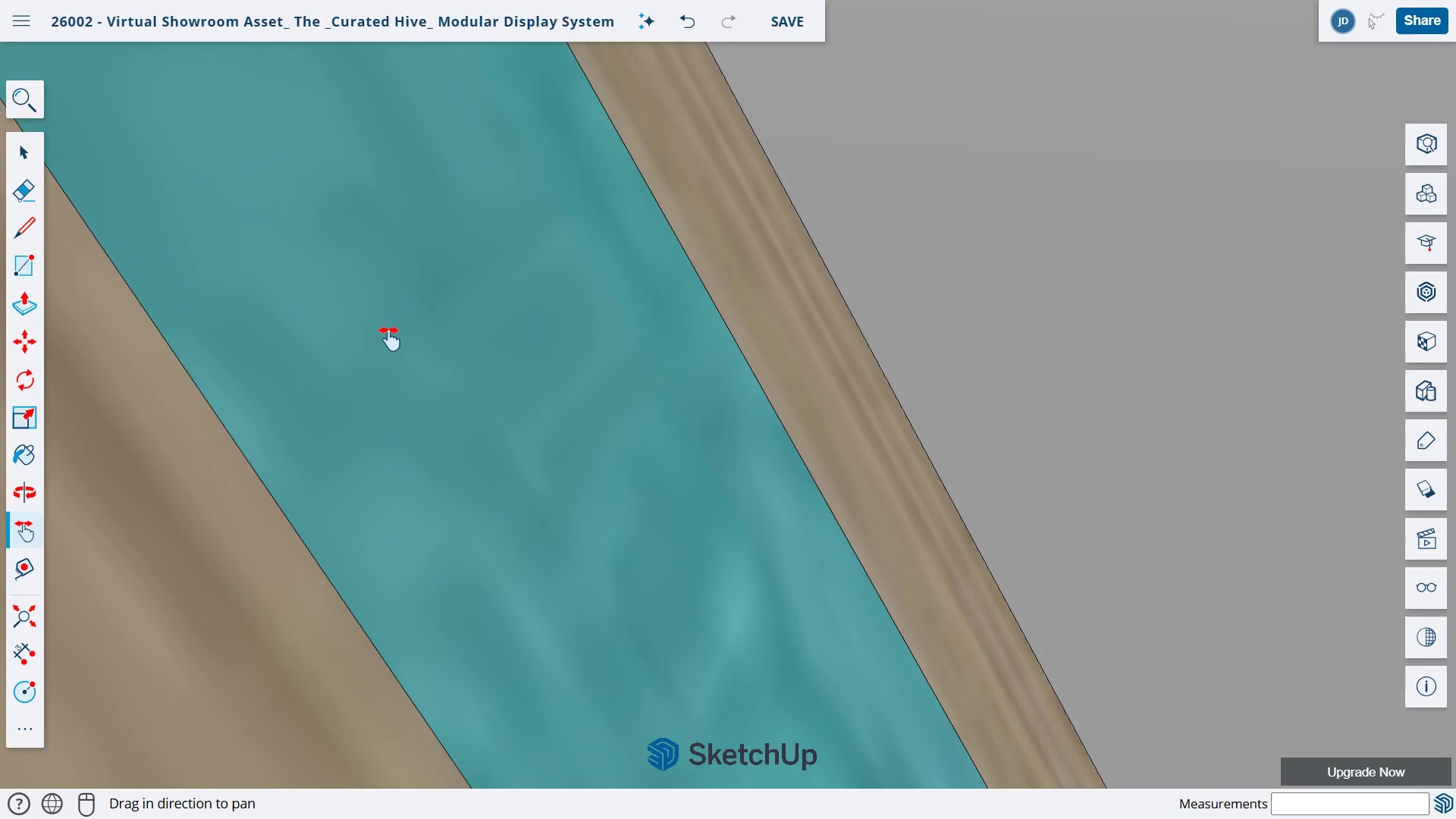 
left_click_drag(start_coordinate=[280, 200], to_coordinate=[526, 558])
 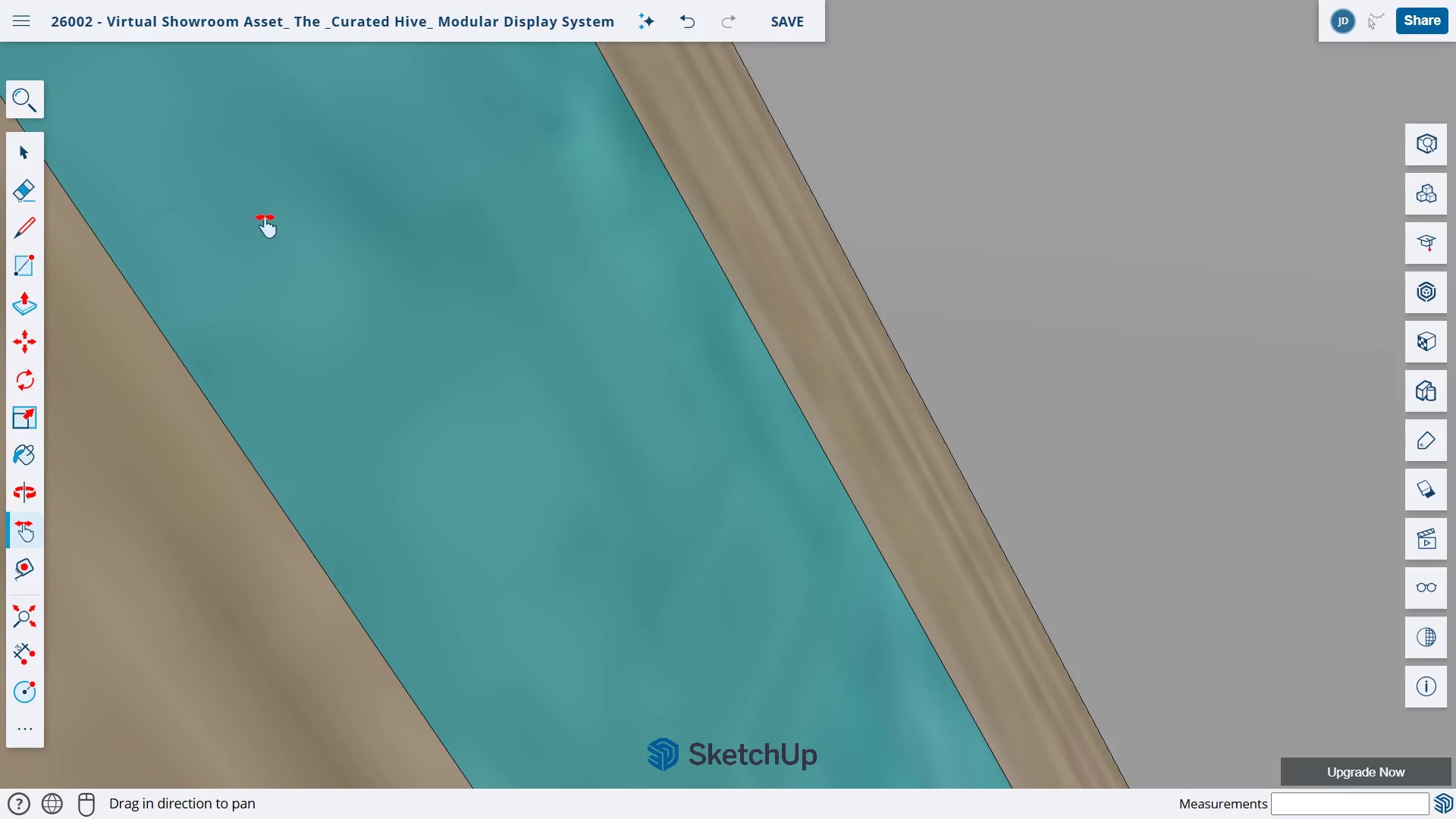 
left_click_drag(start_coordinate=[262, 212], to_coordinate=[519, 616])
 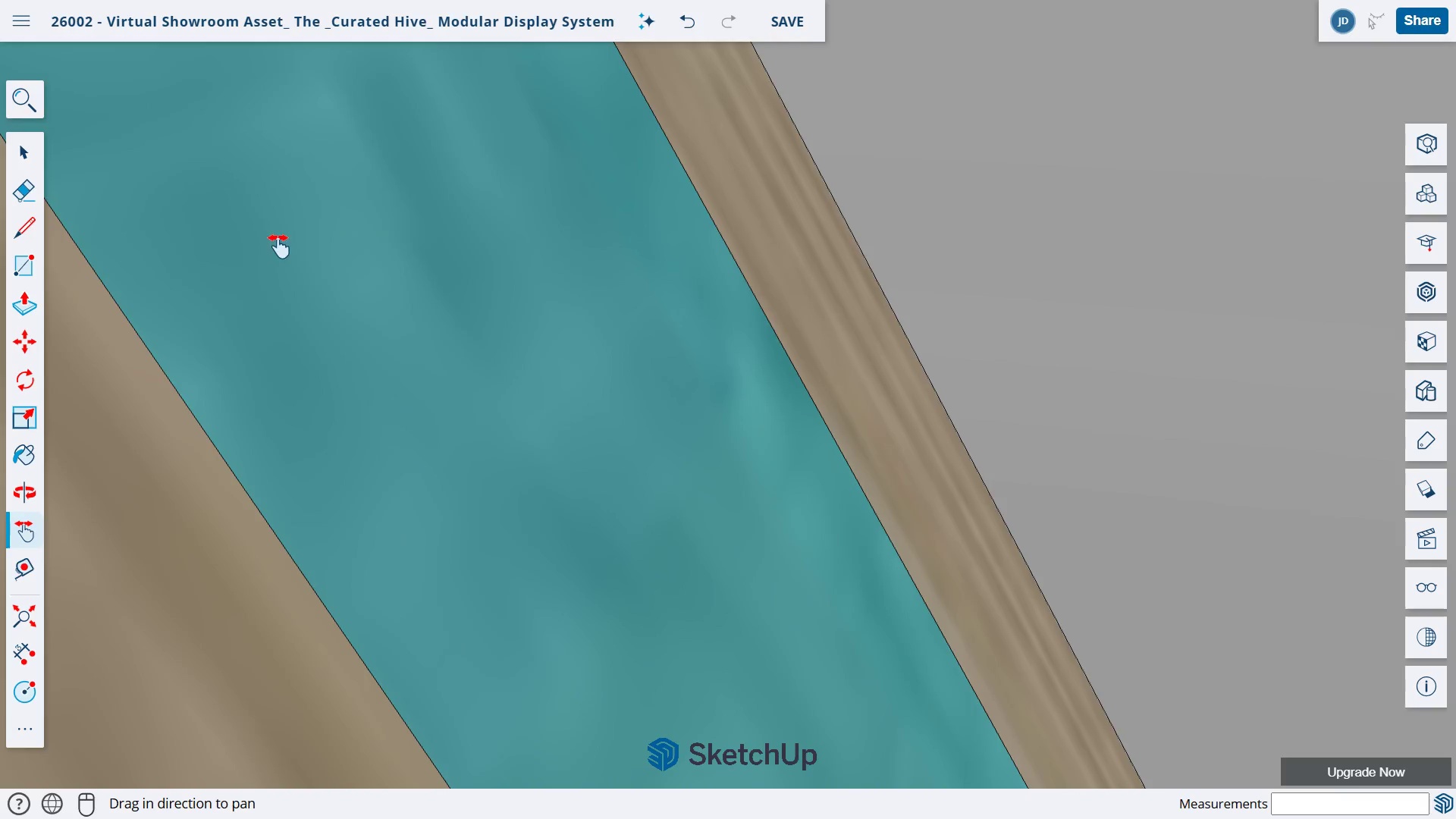 
left_click_drag(start_coordinate=[277, 237], to_coordinate=[520, 636])
 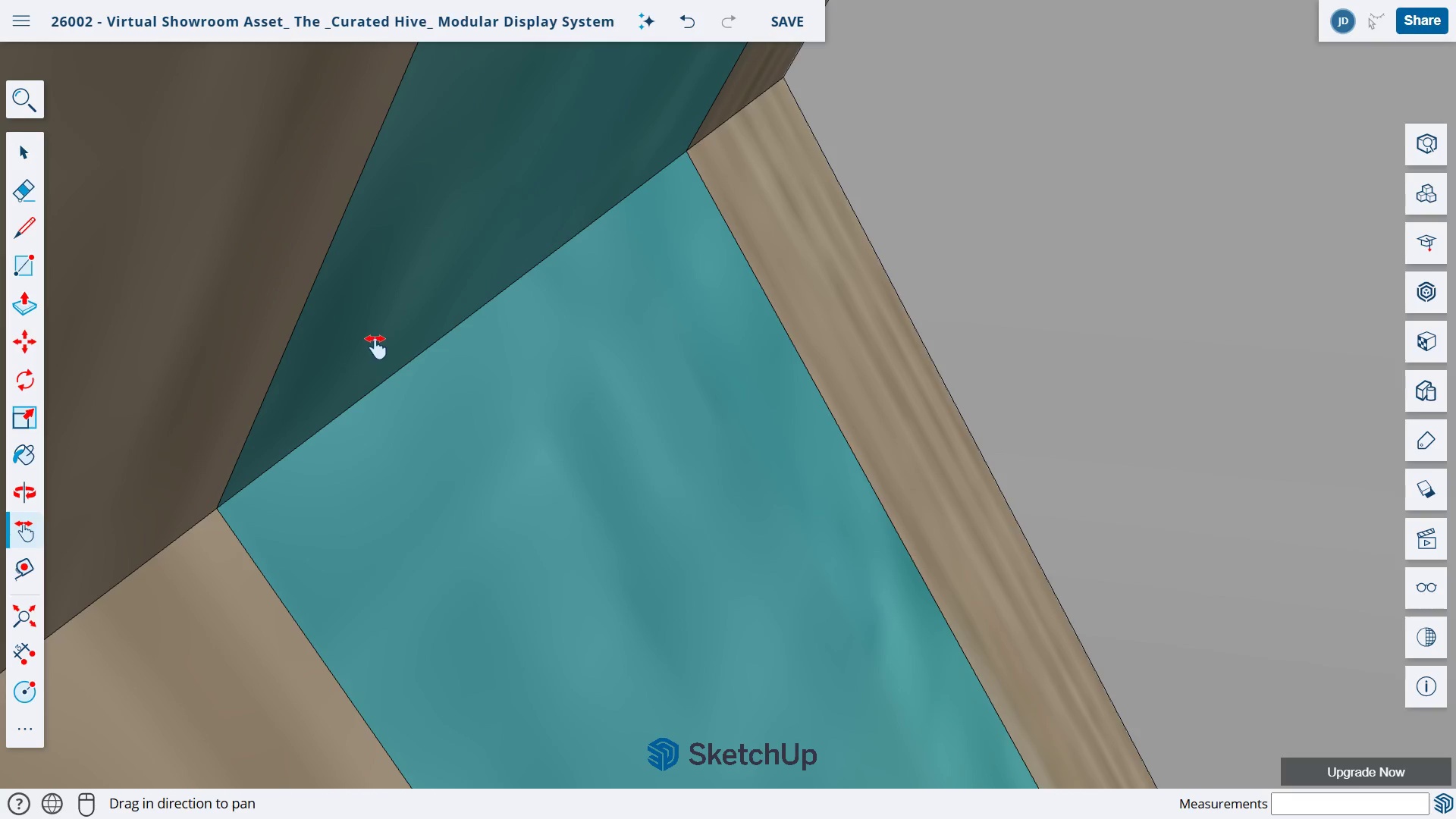 
type(ohl)
 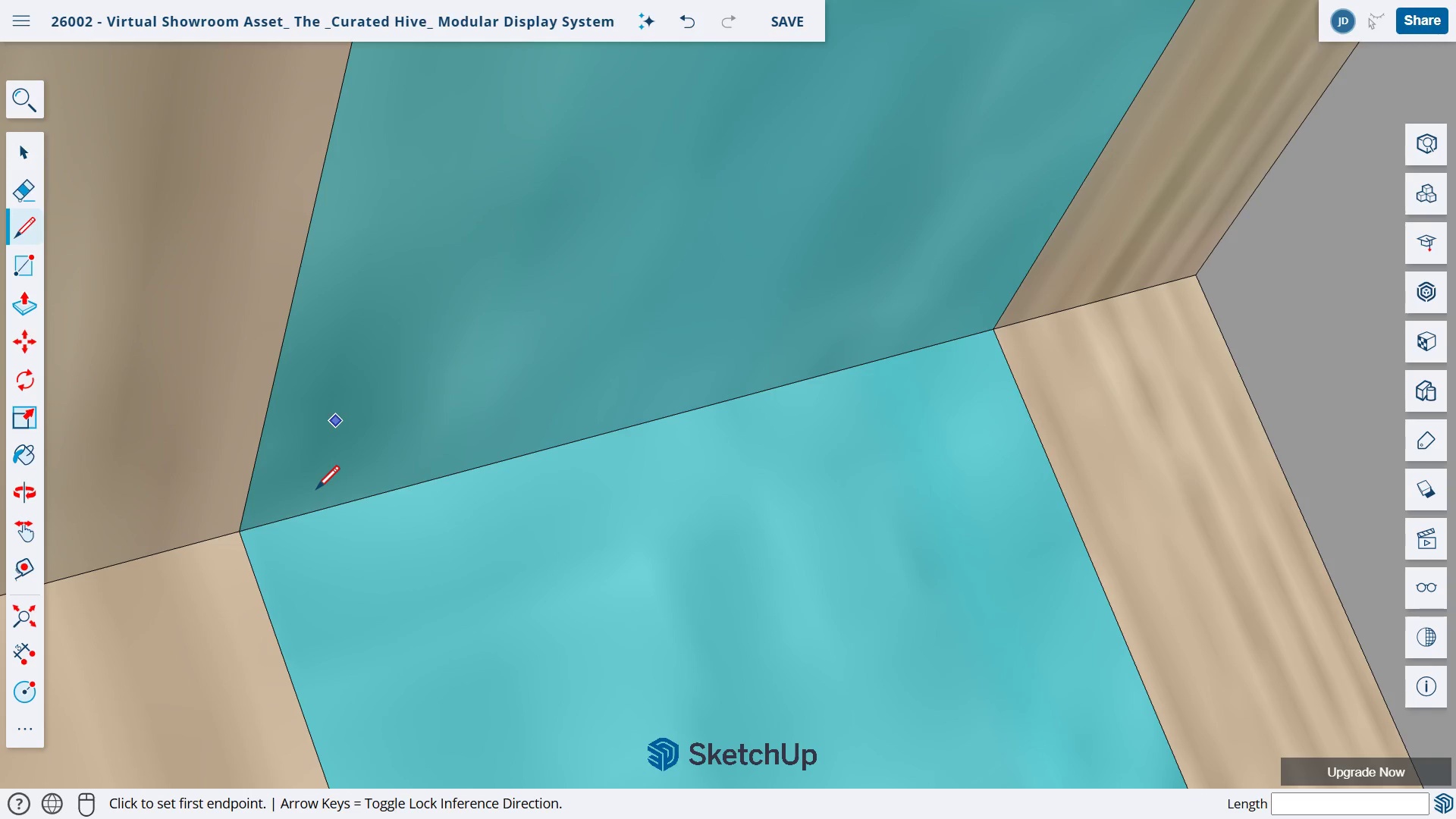 
left_click_drag(start_coordinate=[418, 364], to_coordinate=[155, 288])
 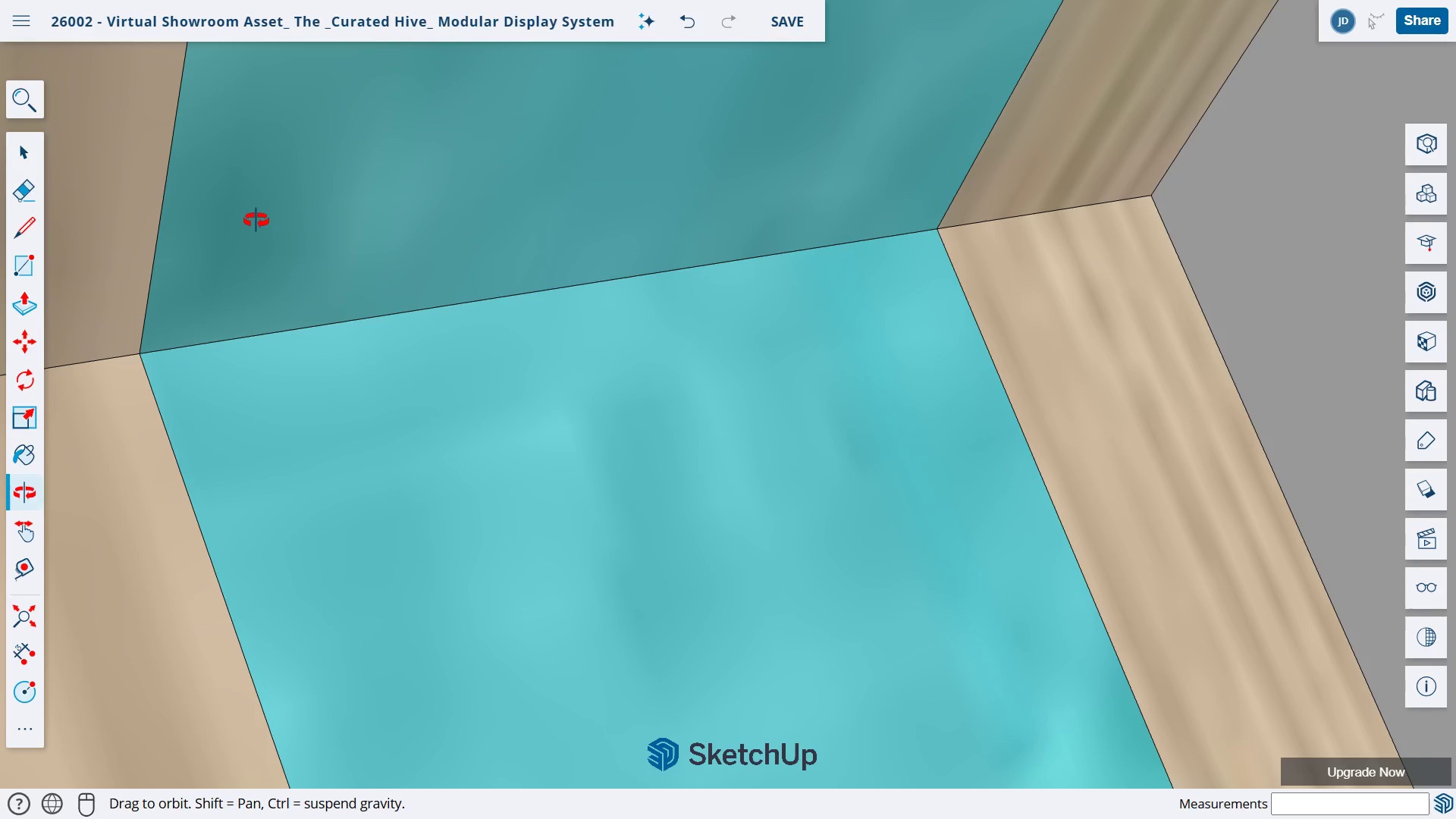 
left_click_drag(start_coordinate=[258, 219], to_coordinate=[359, 399])
 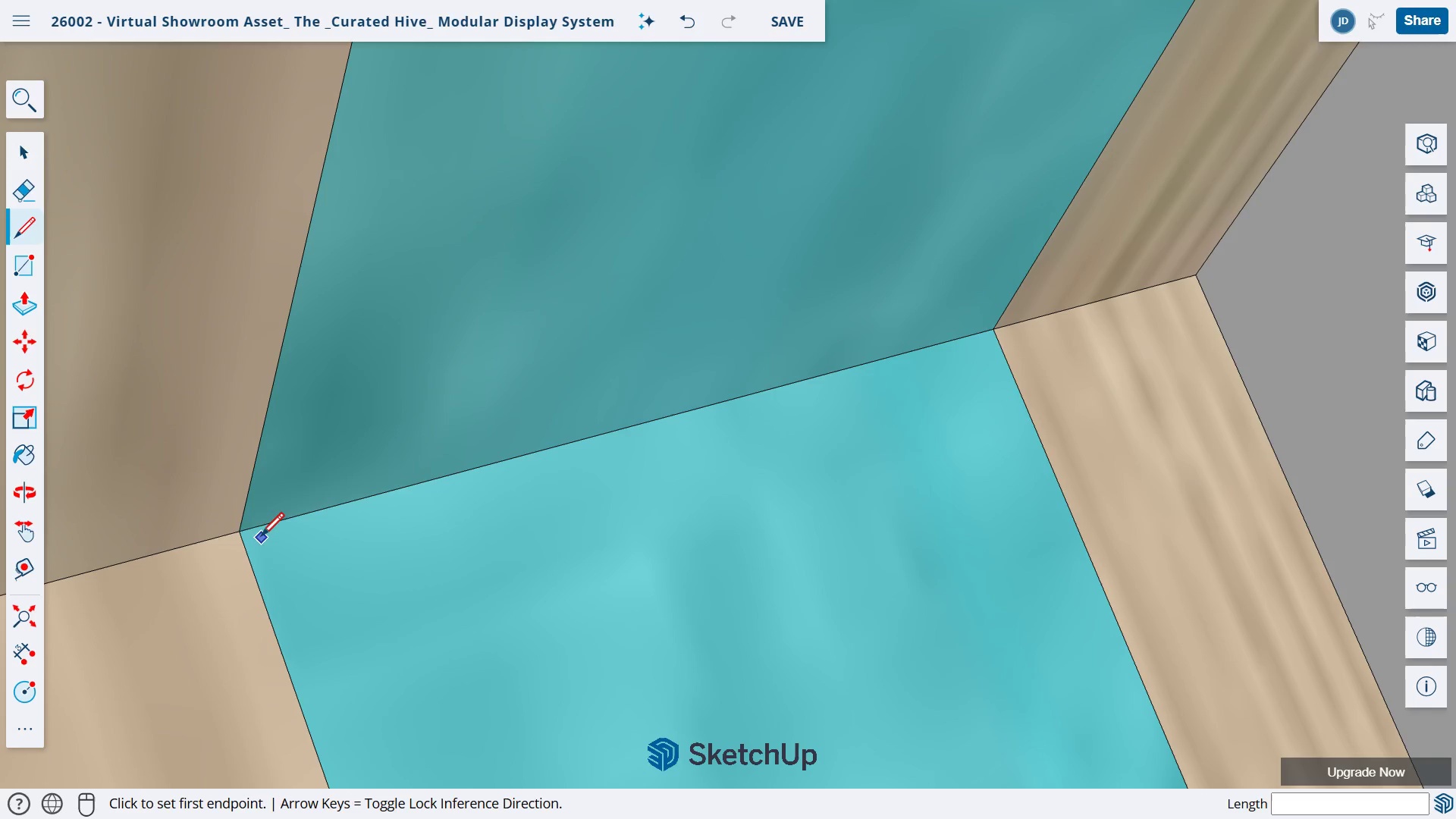 
left_click([243, 532])
 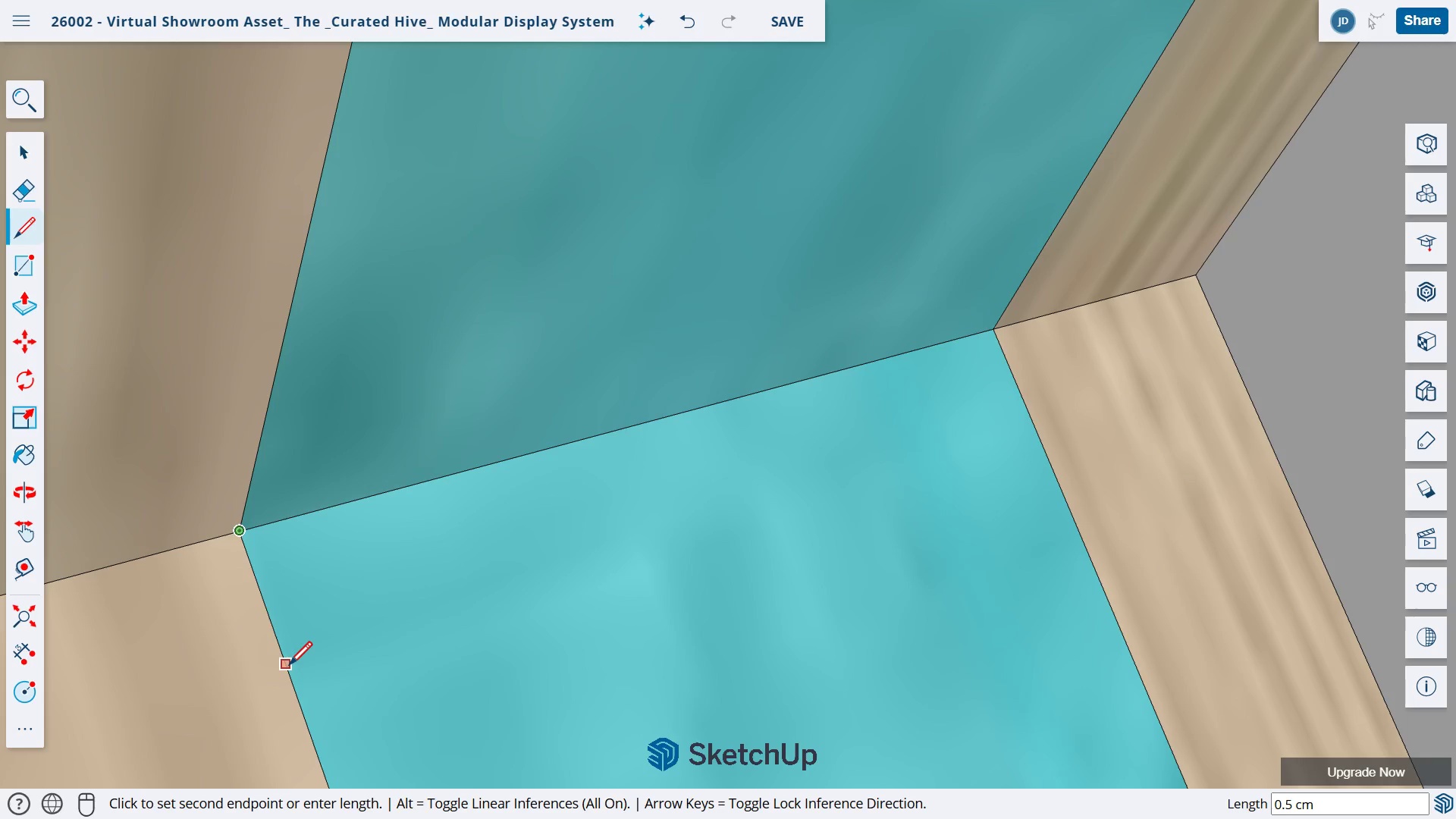 
left_click([287, 666])
 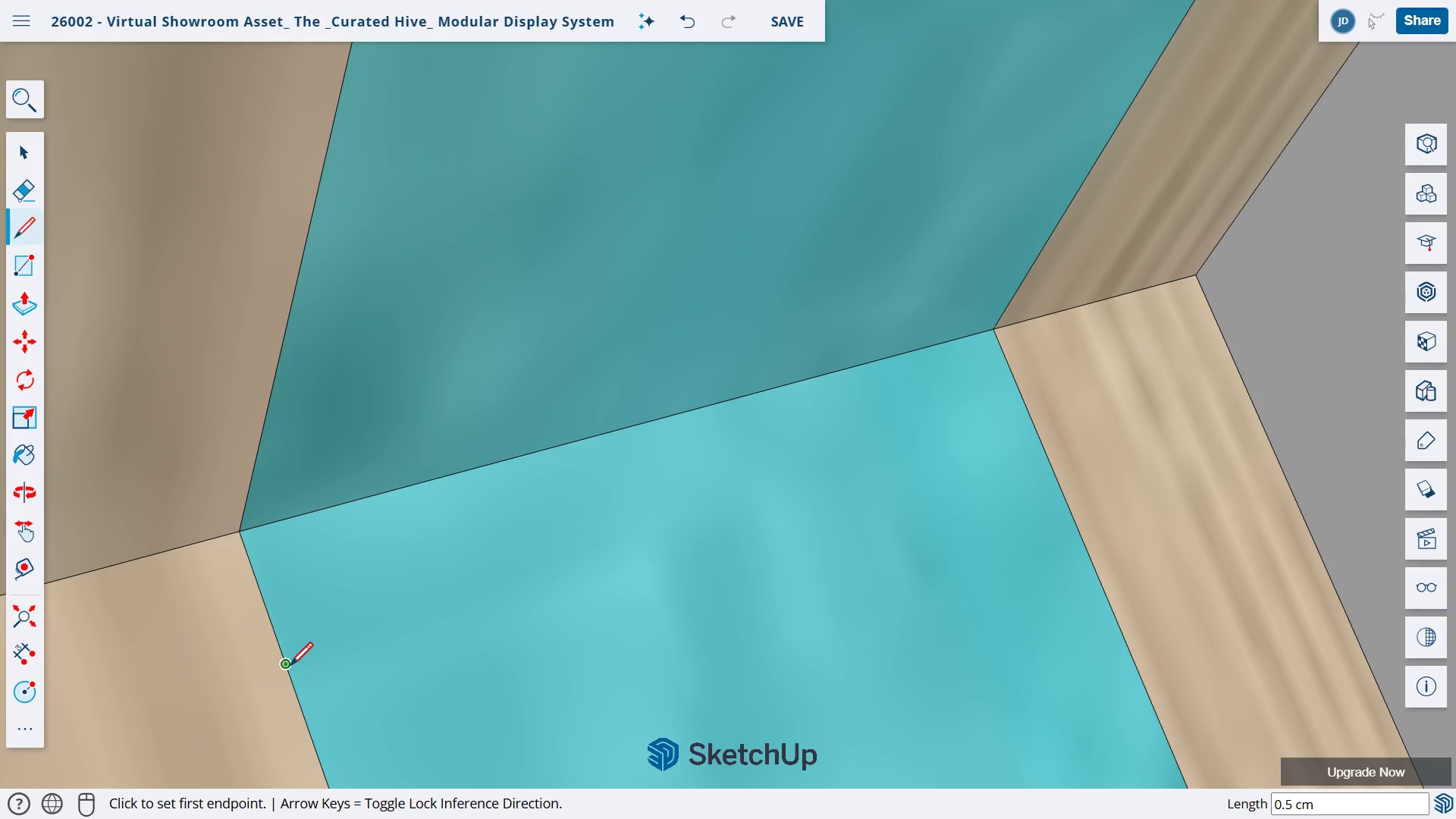 
left_click([289, 664])
 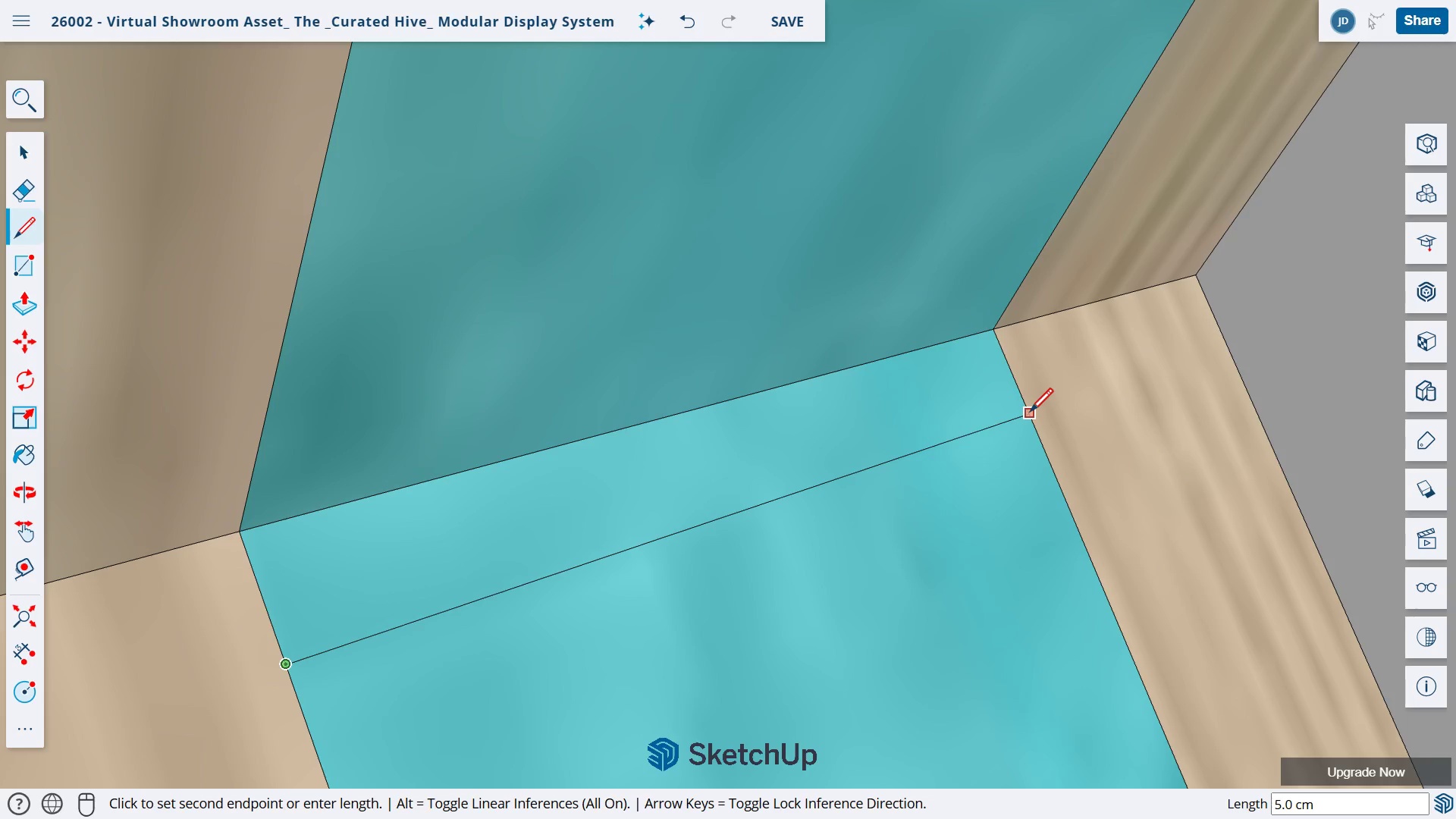 
left_click([1025, 405])
 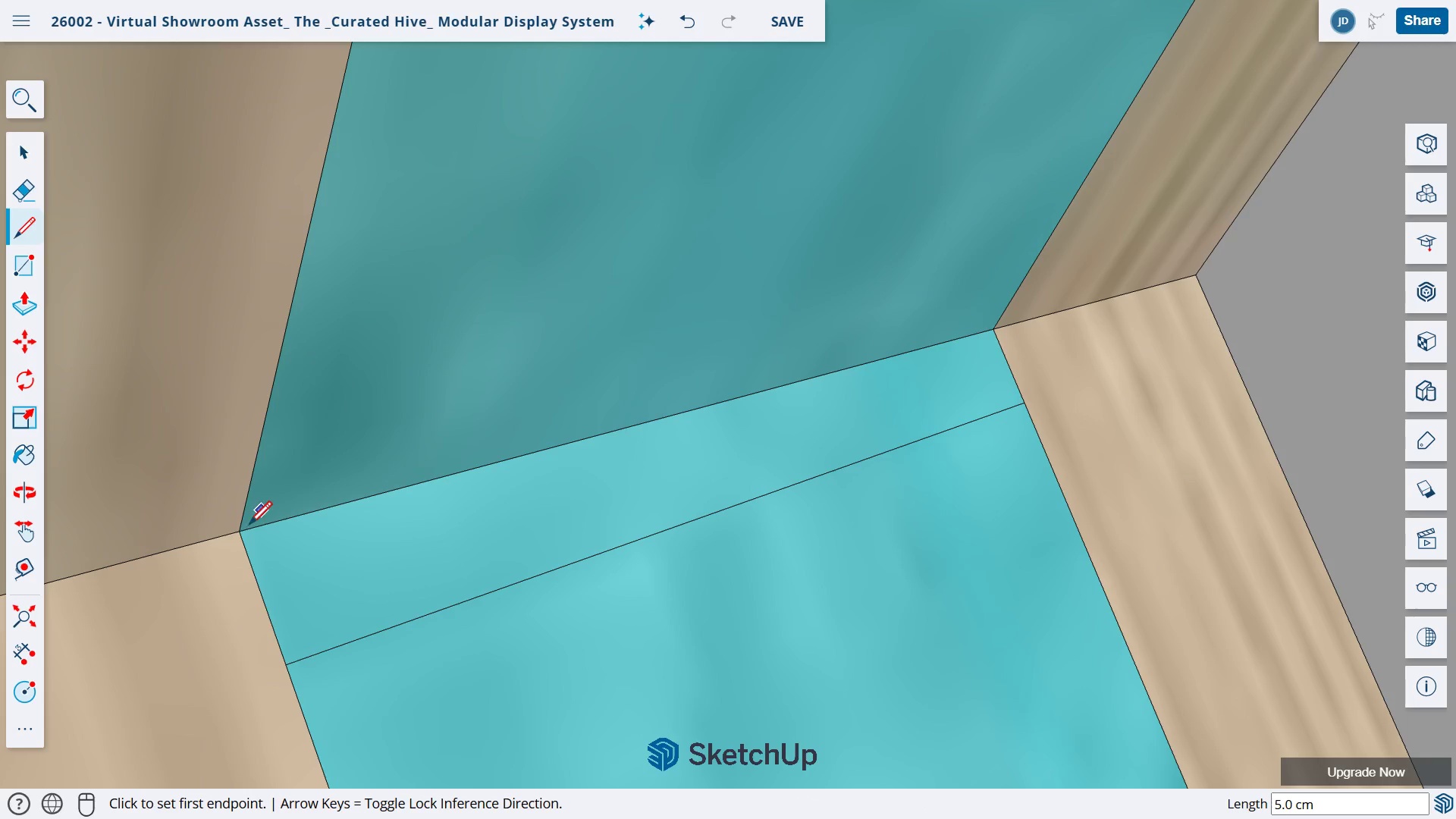 
left_click([243, 533])
 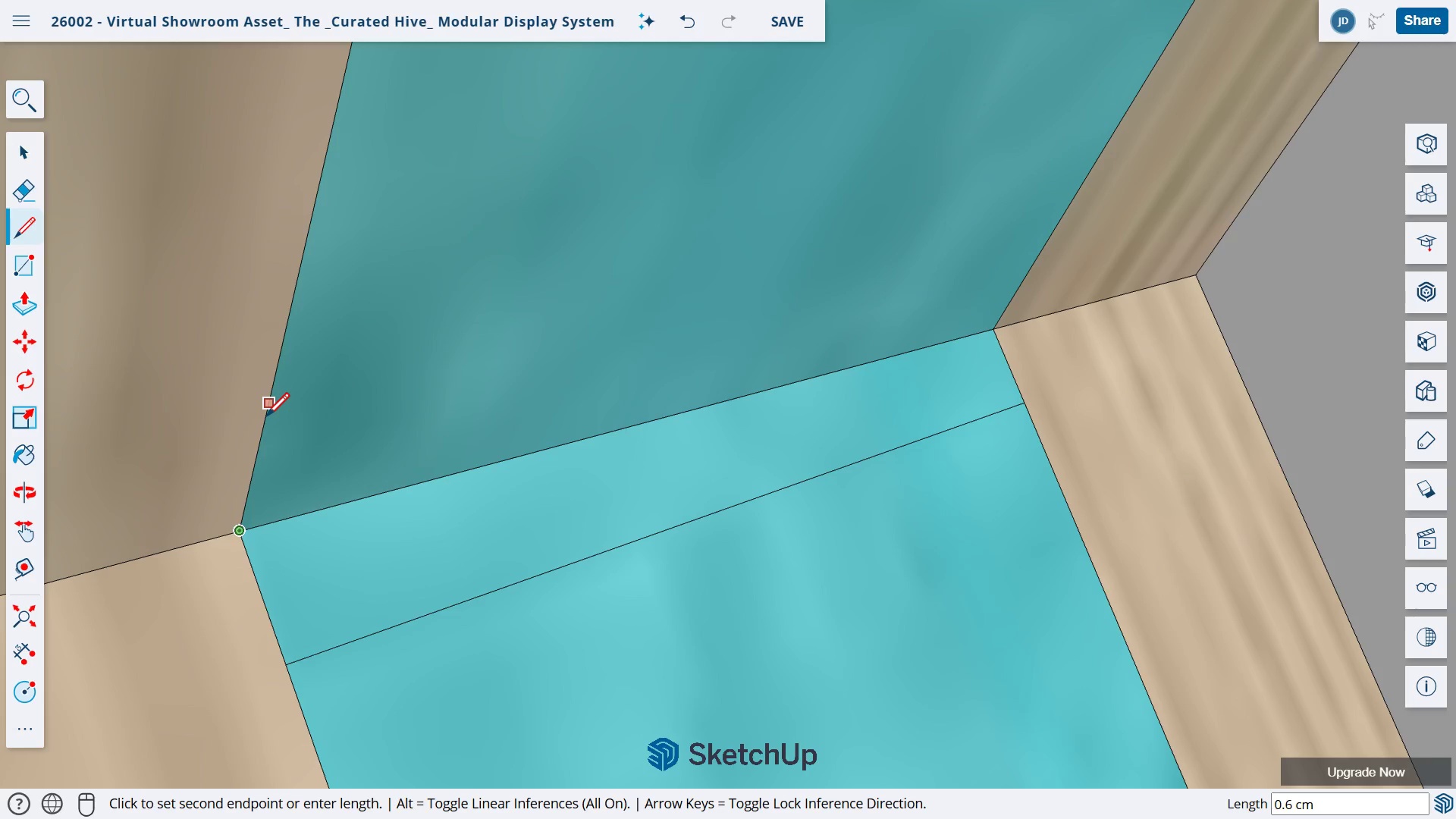 
left_click([262, 429])
 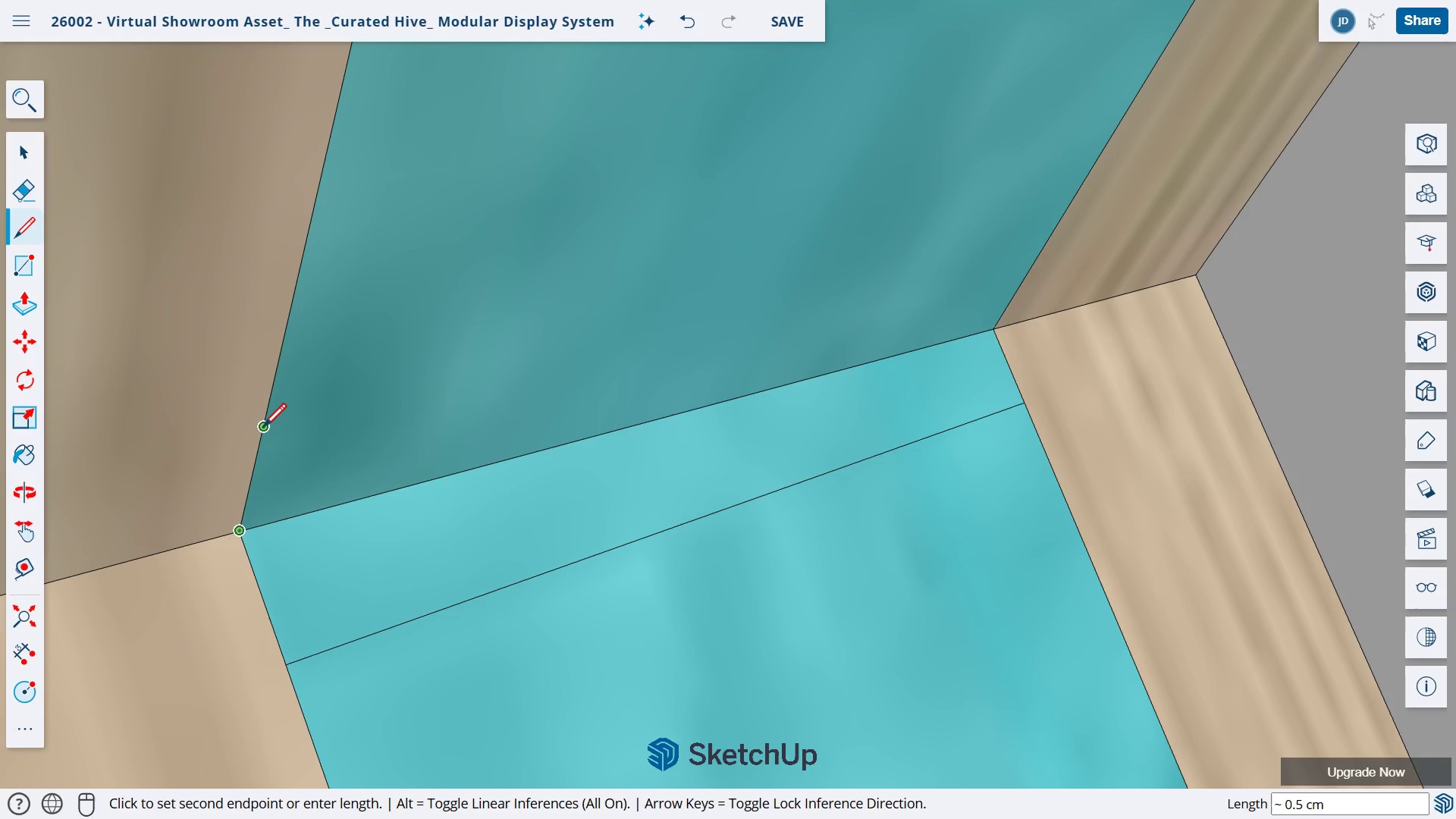 
left_click([262, 428])
 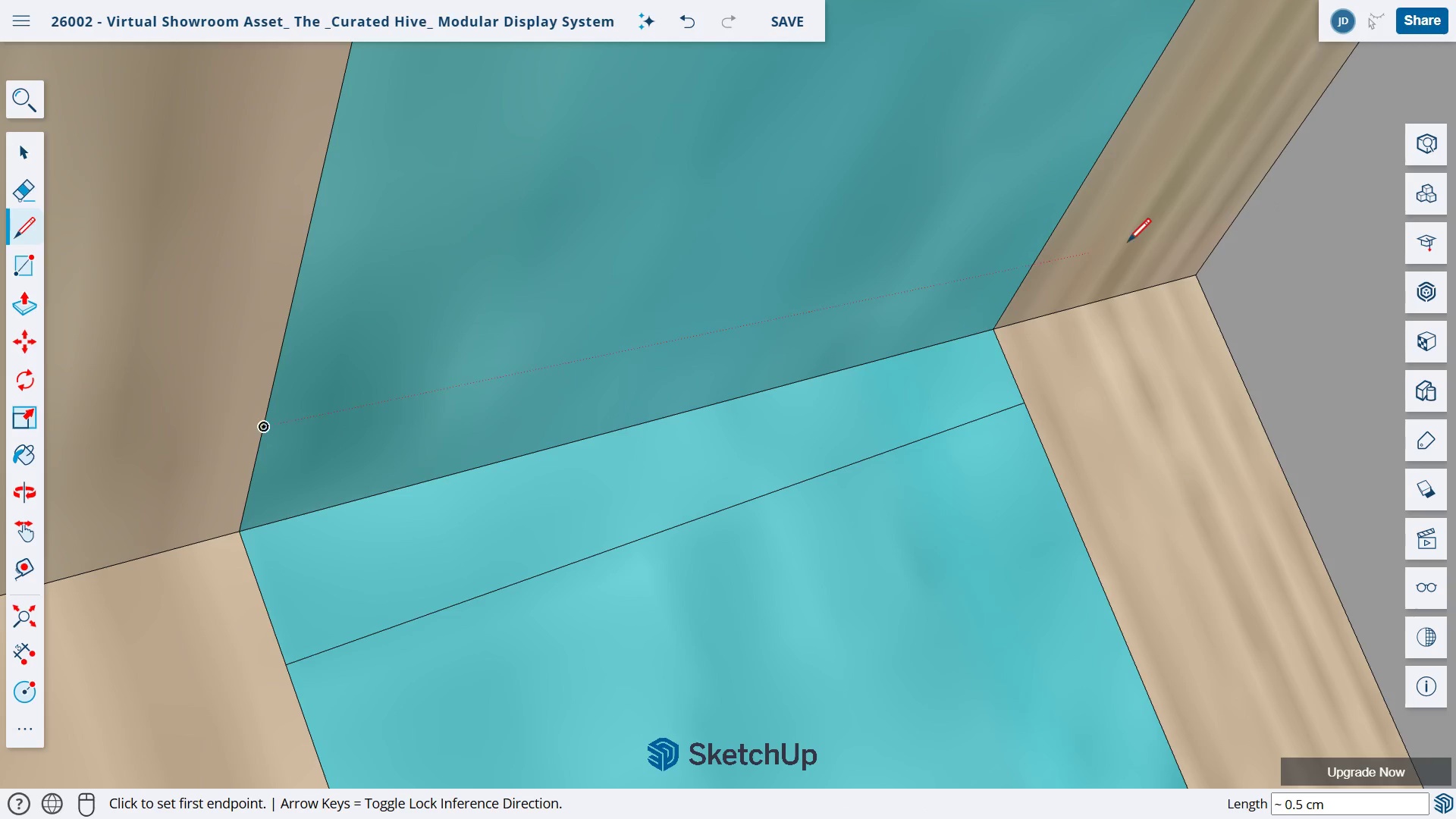 
wait(5.34)
 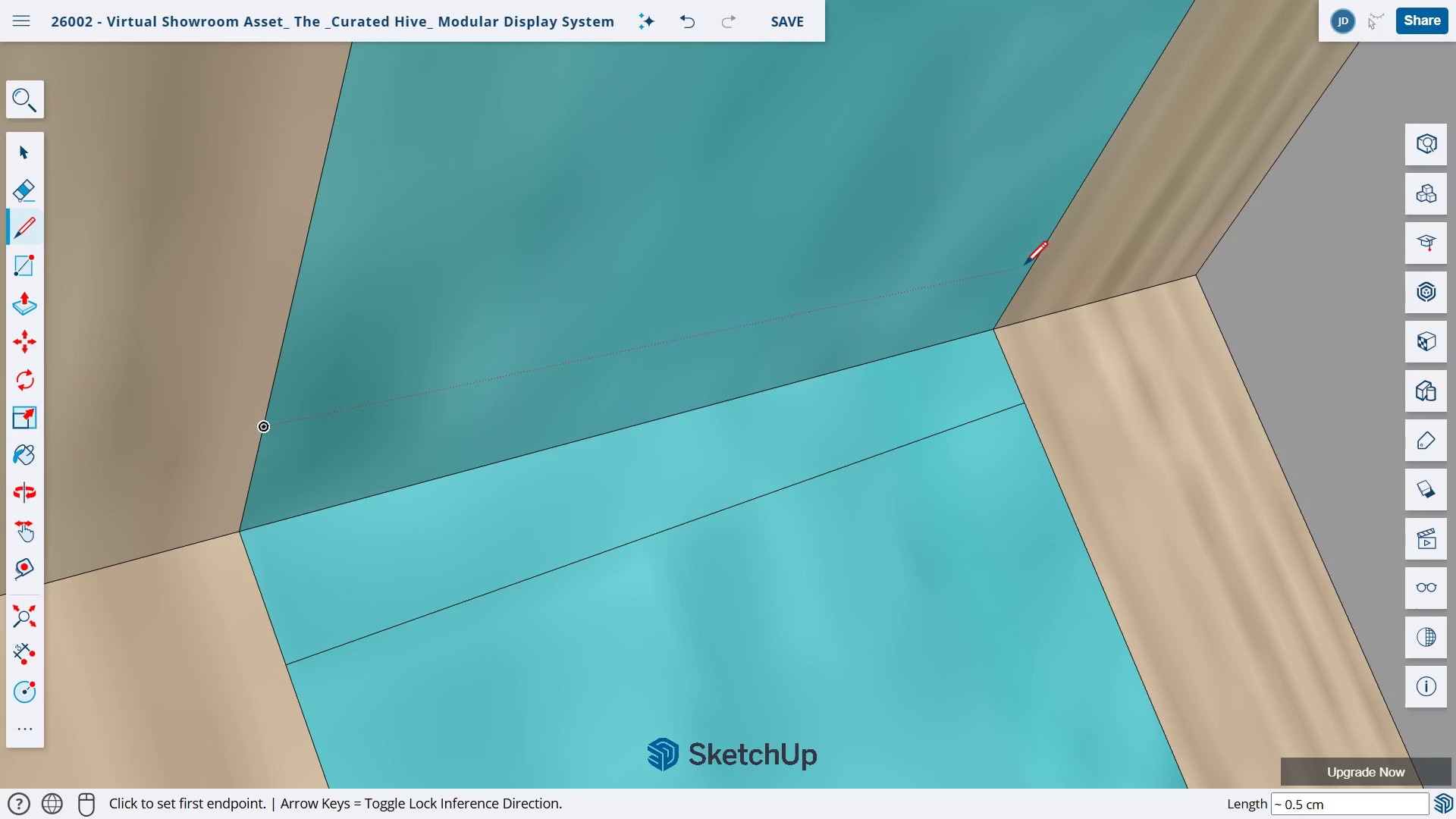 
left_click([1034, 268])
 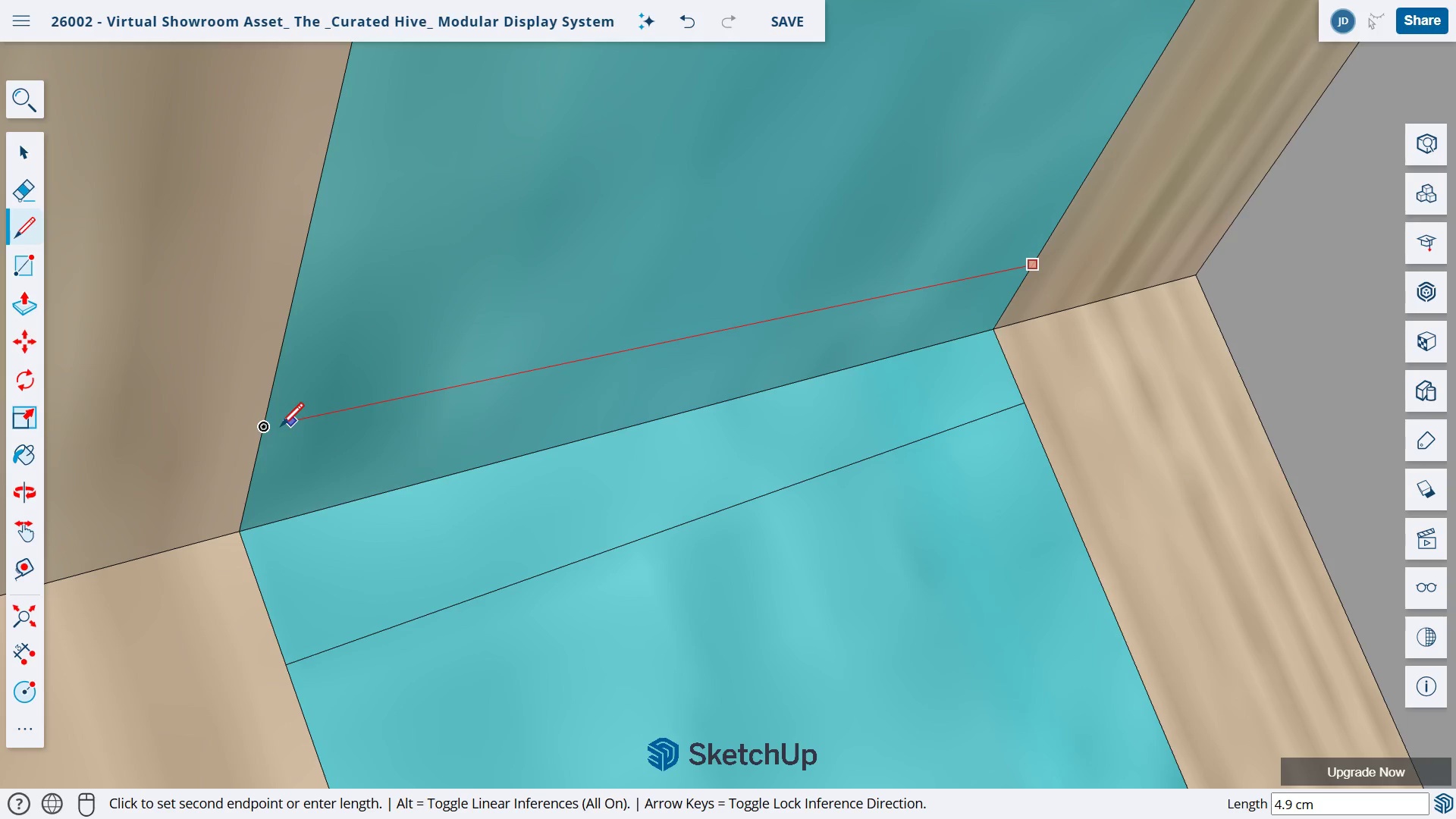 
left_click([264, 428])
 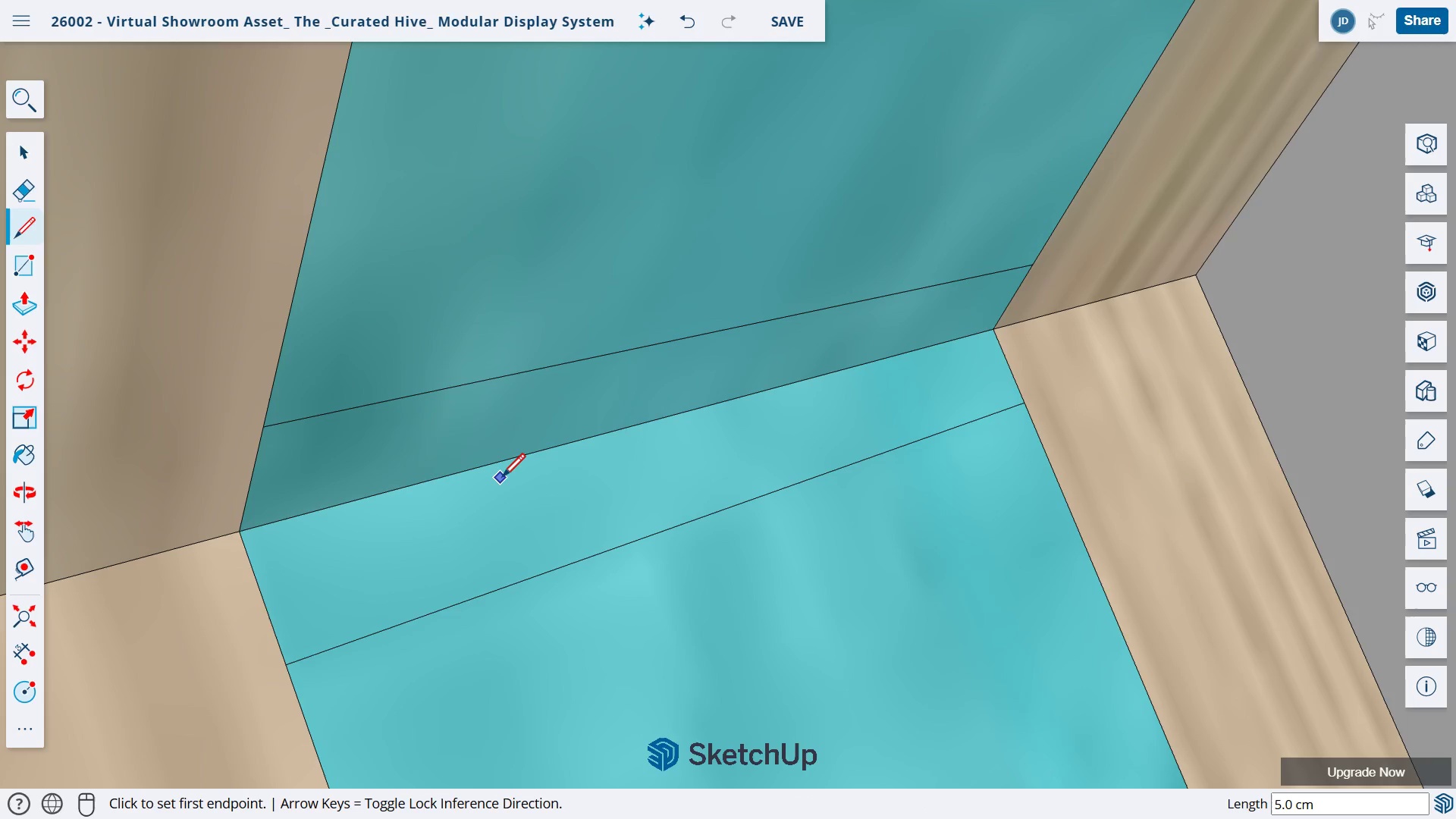 
key(E)
 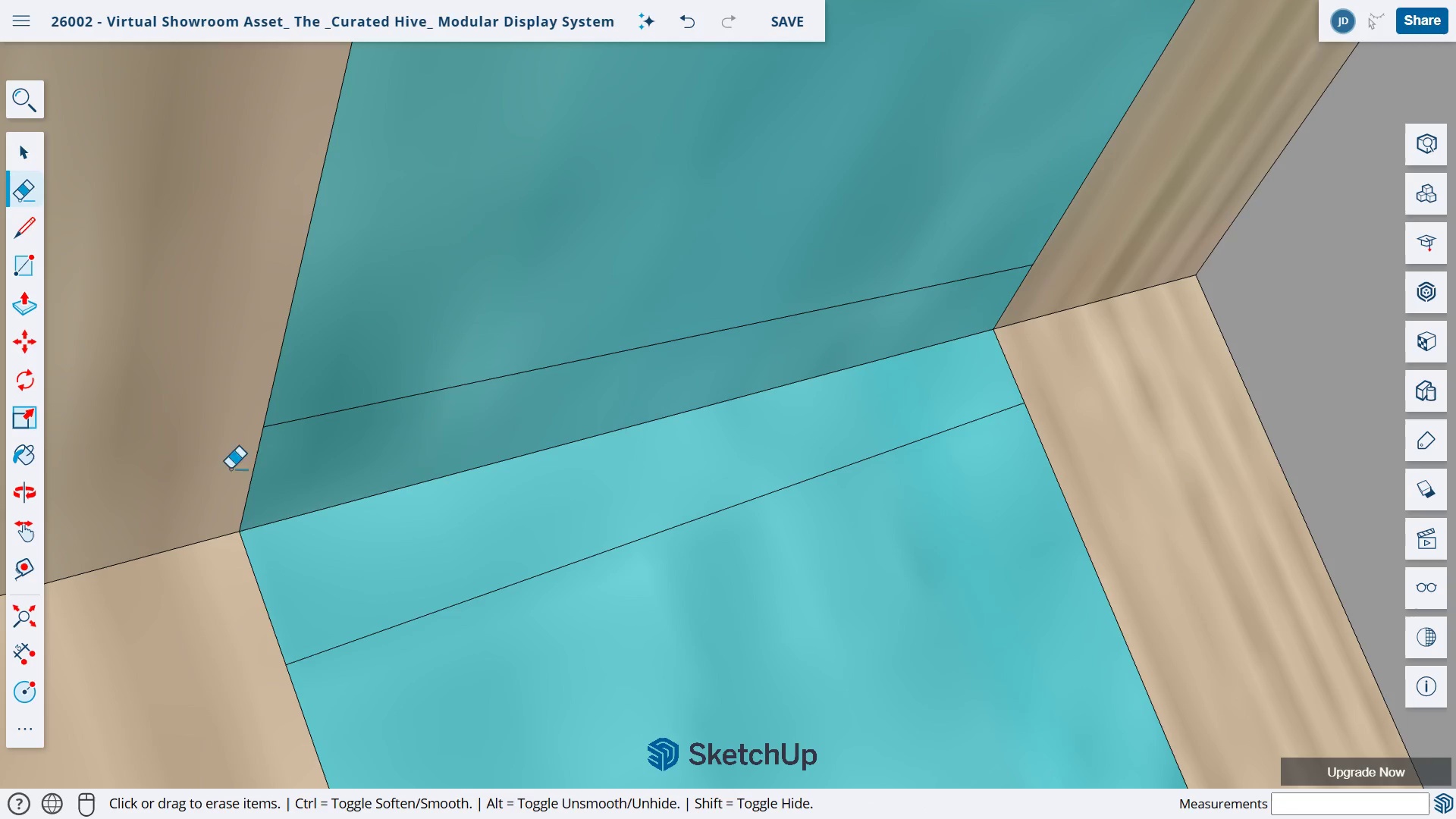 
left_click_drag(start_coordinate=[226, 467], to_coordinate=[263, 469])
 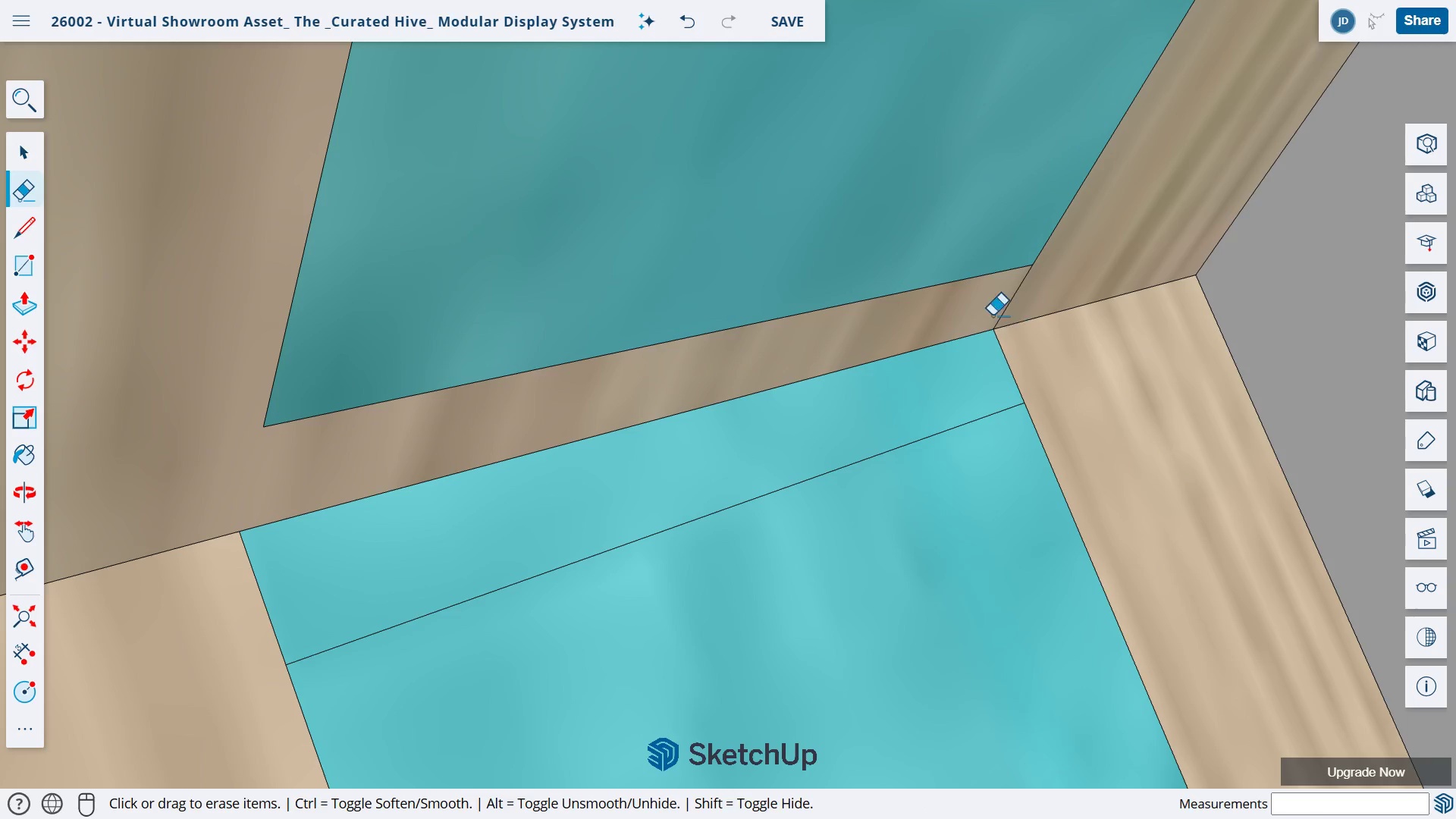 
left_click_drag(start_coordinate=[989, 306], to_coordinate=[1027, 301])
 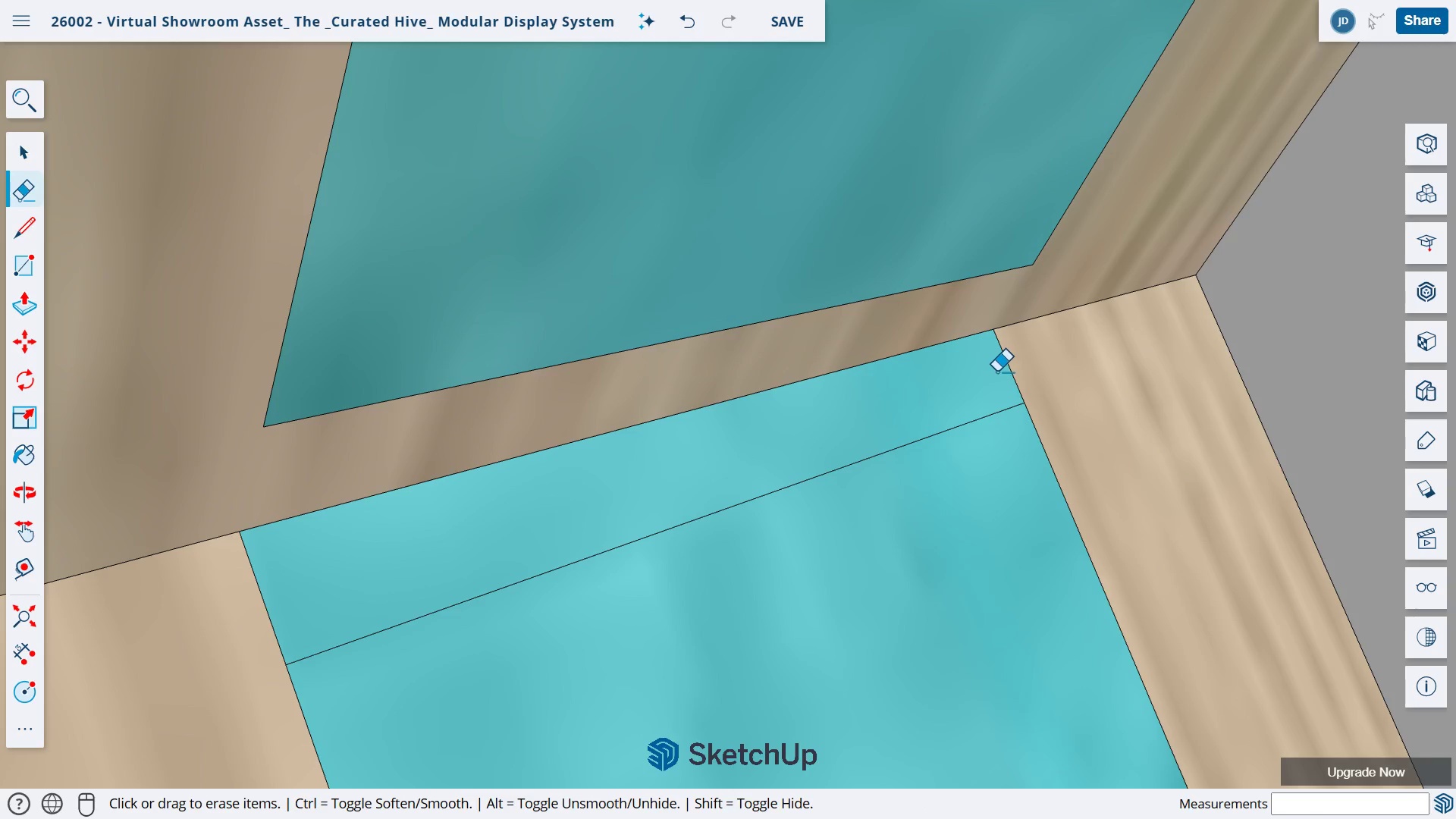 
left_click_drag(start_coordinate=[998, 372], to_coordinate=[1011, 365])
 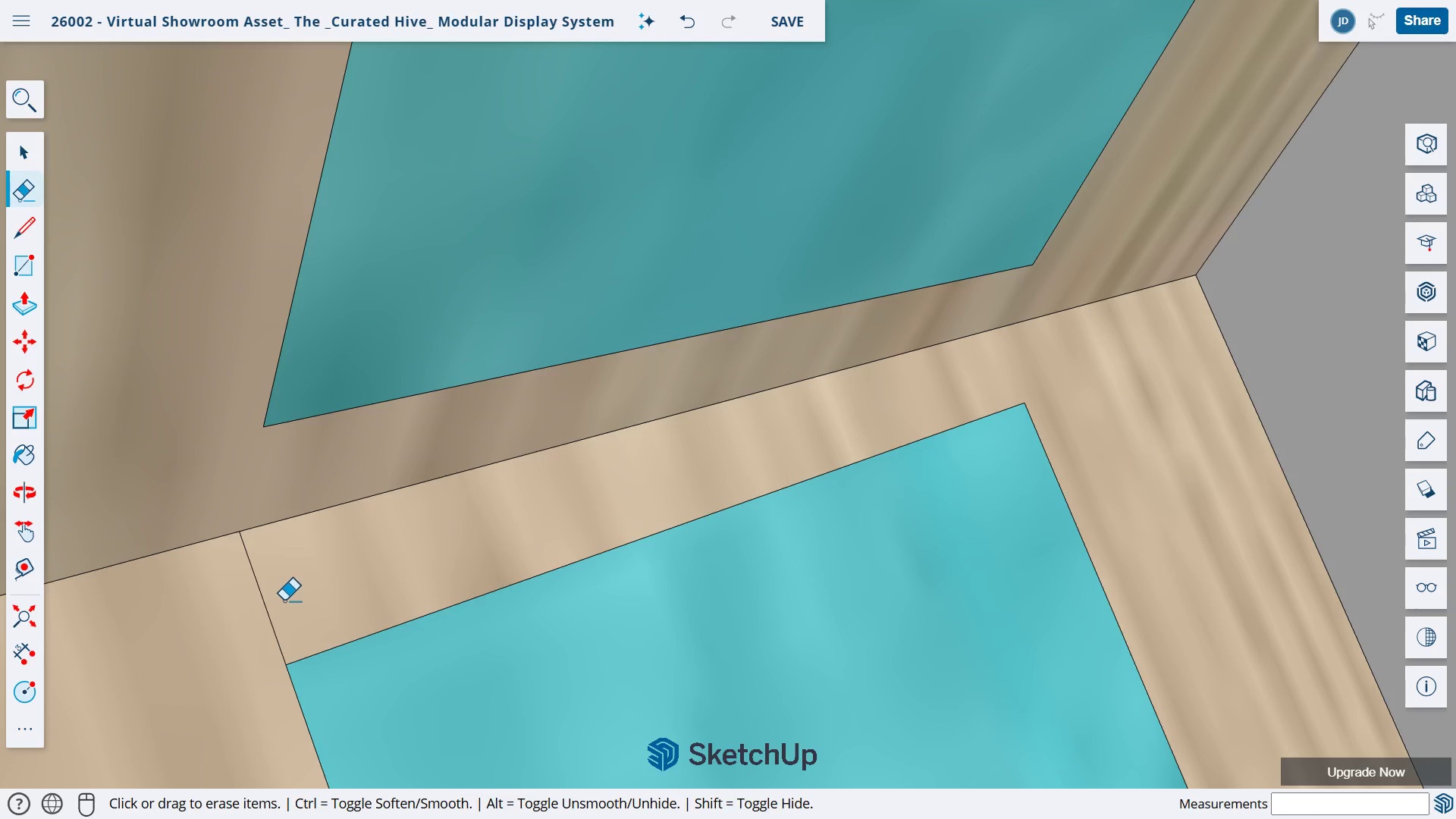 
left_click_drag(start_coordinate=[240, 609], to_coordinate=[209, 615])
 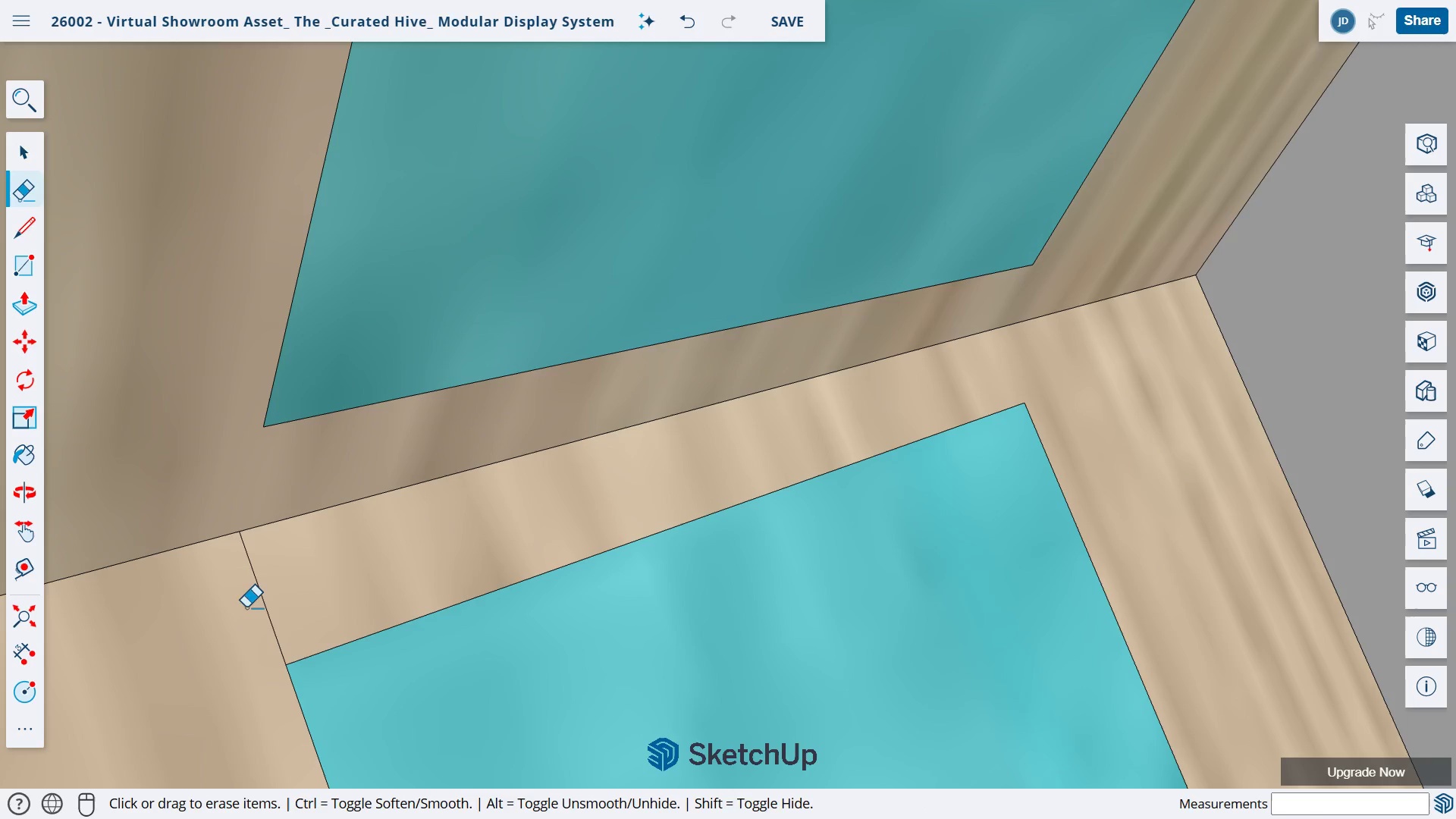 
left_click_drag(start_coordinate=[256, 604], to_coordinate=[365, 589])
 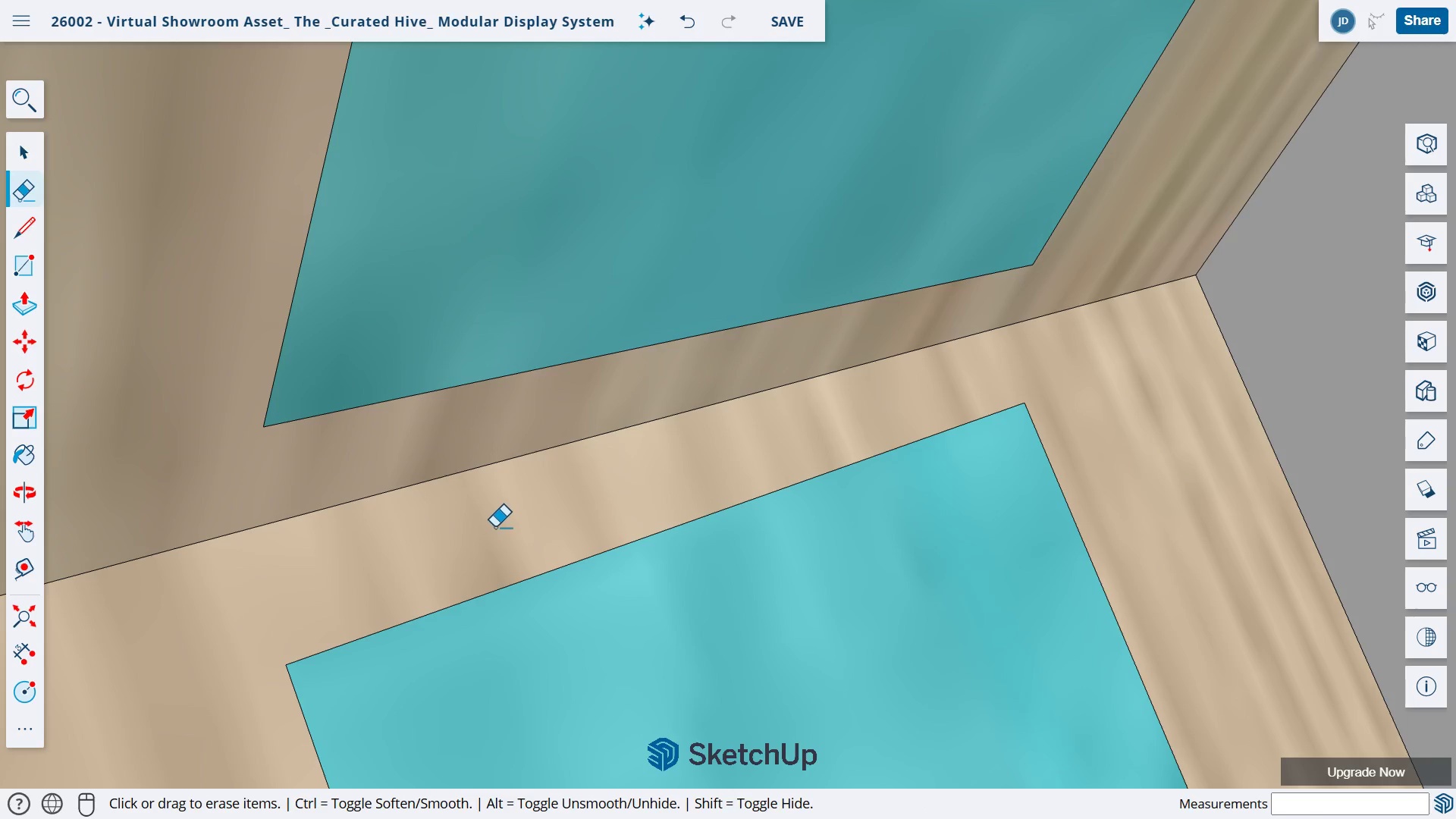 
scroll: coordinate [566, 501], scroll_direction: down, amount: 19.0
 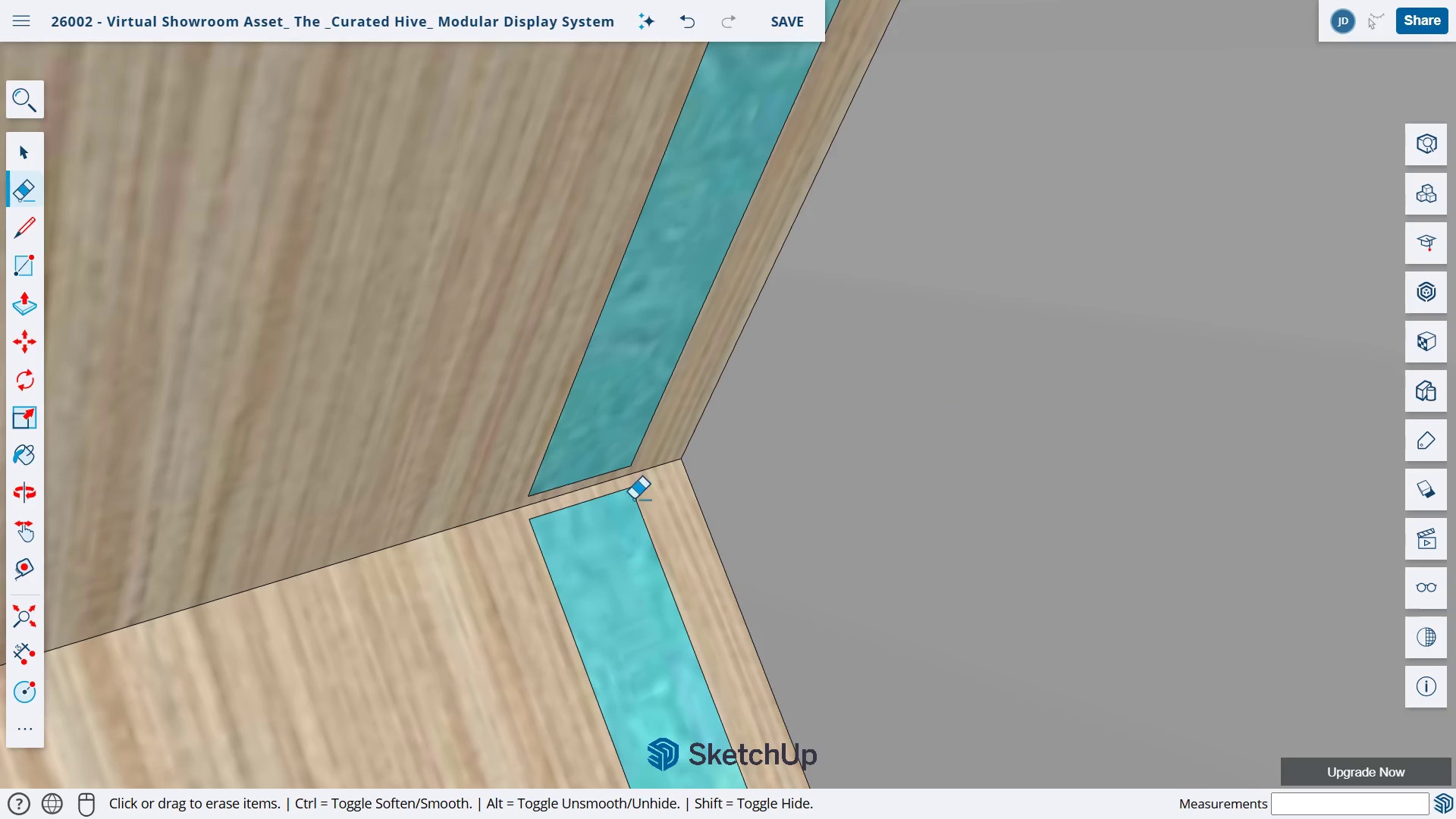 
key(O)
 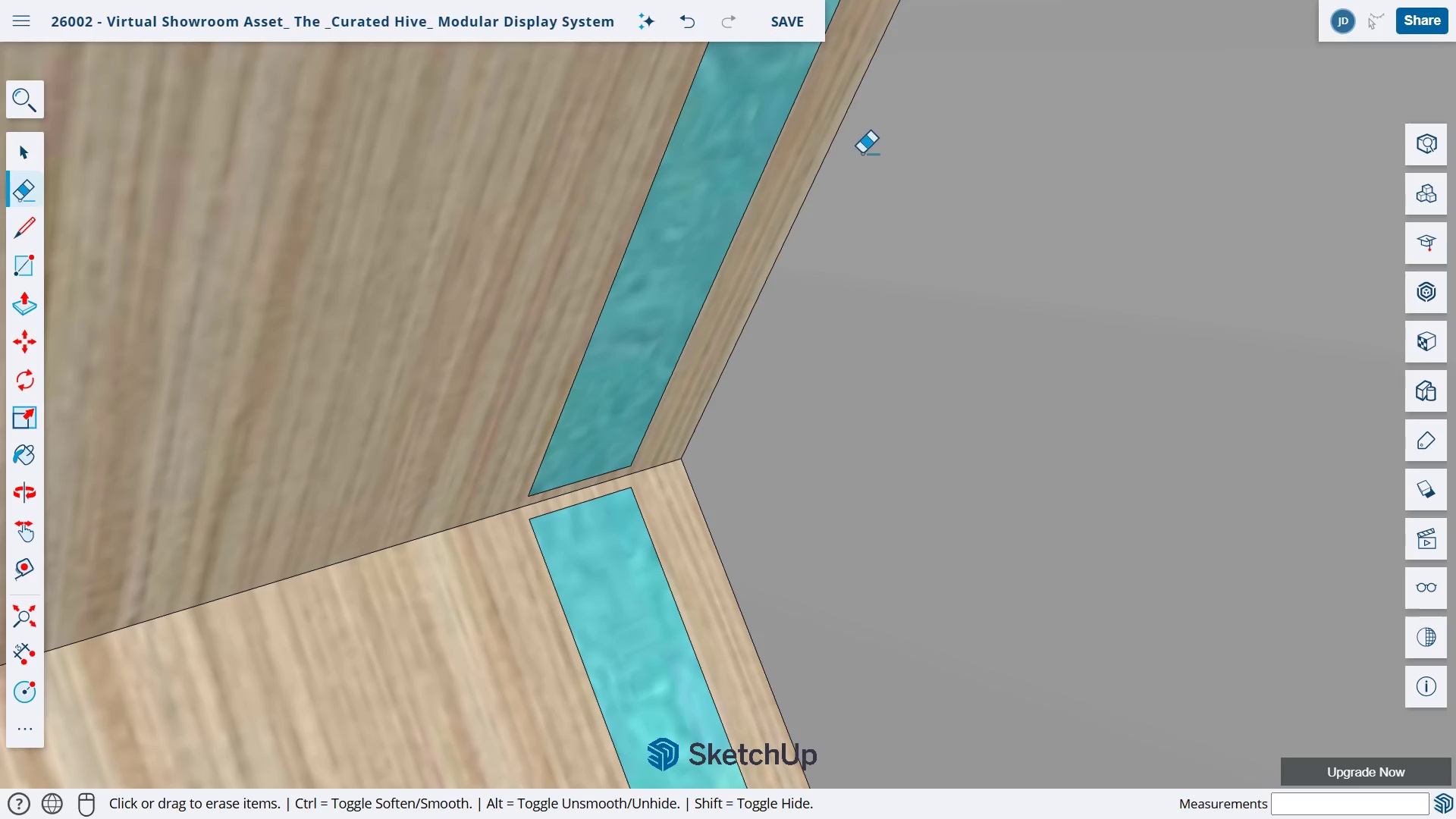 
left_click_drag(start_coordinate=[883, 168], to_coordinate=[594, 368])
 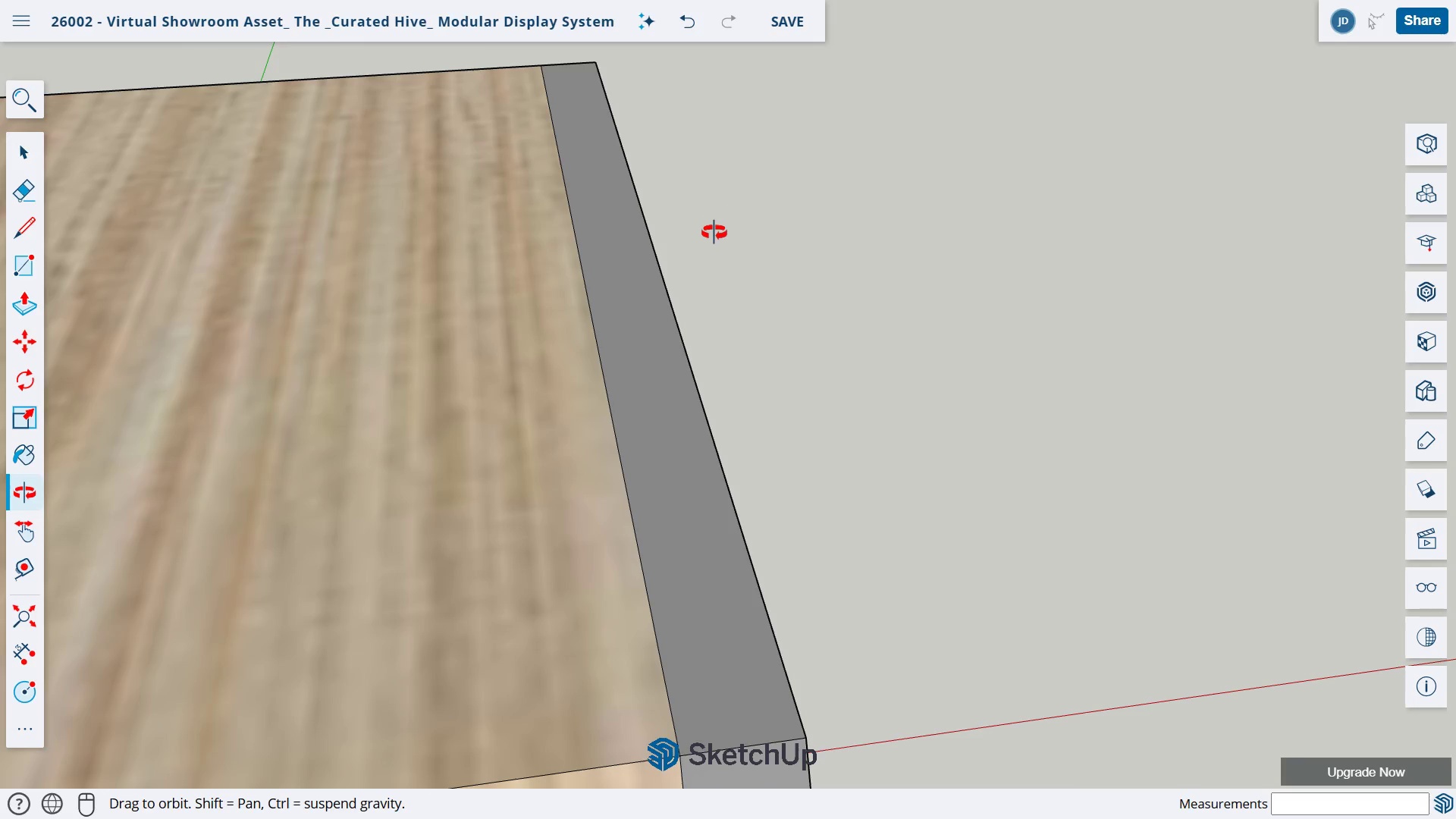 
left_click_drag(start_coordinate=[717, 220], to_coordinate=[1084, 150])
 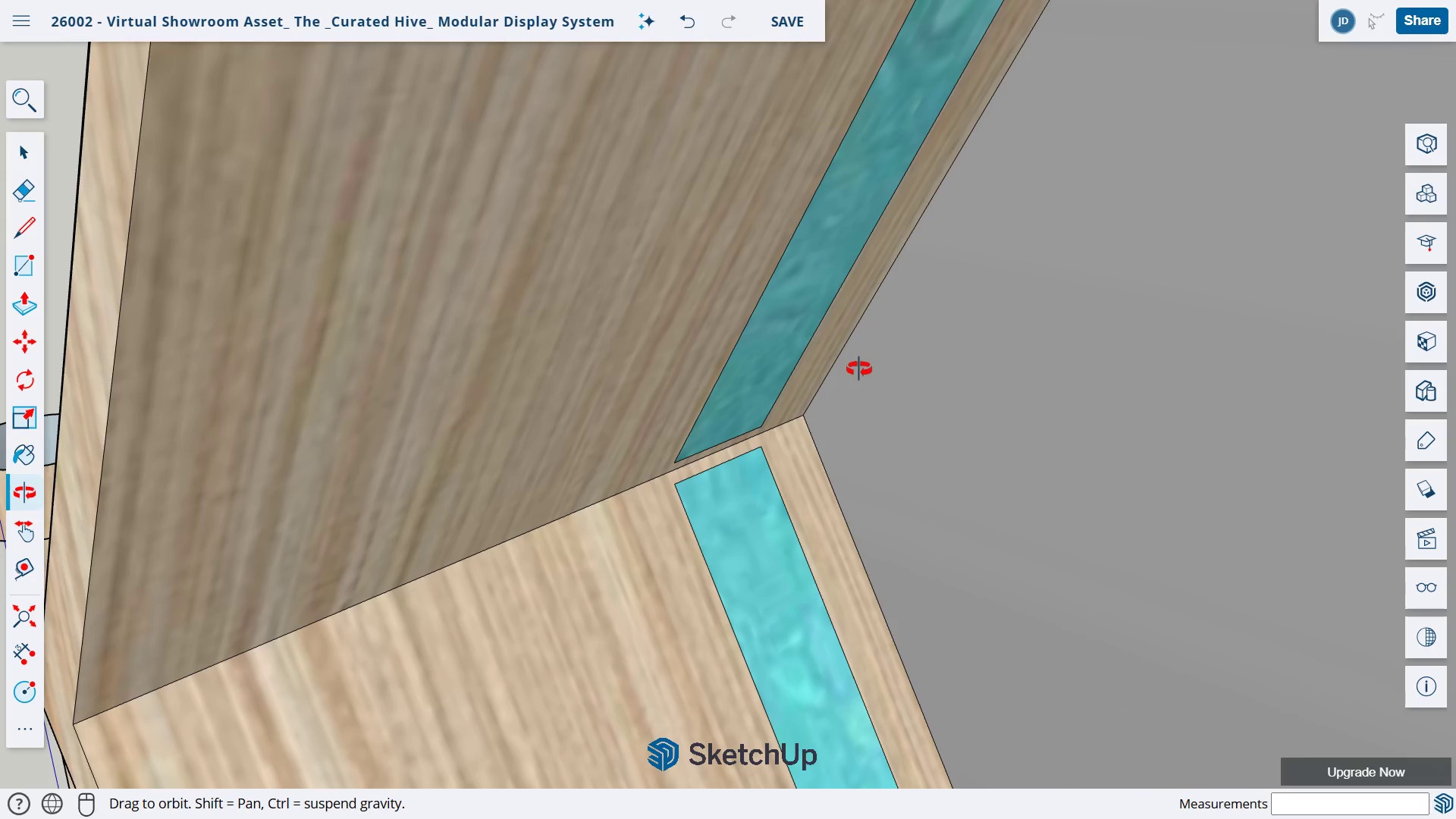 
left_click_drag(start_coordinate=[858, 369], to_coordinate=[826, 174])
 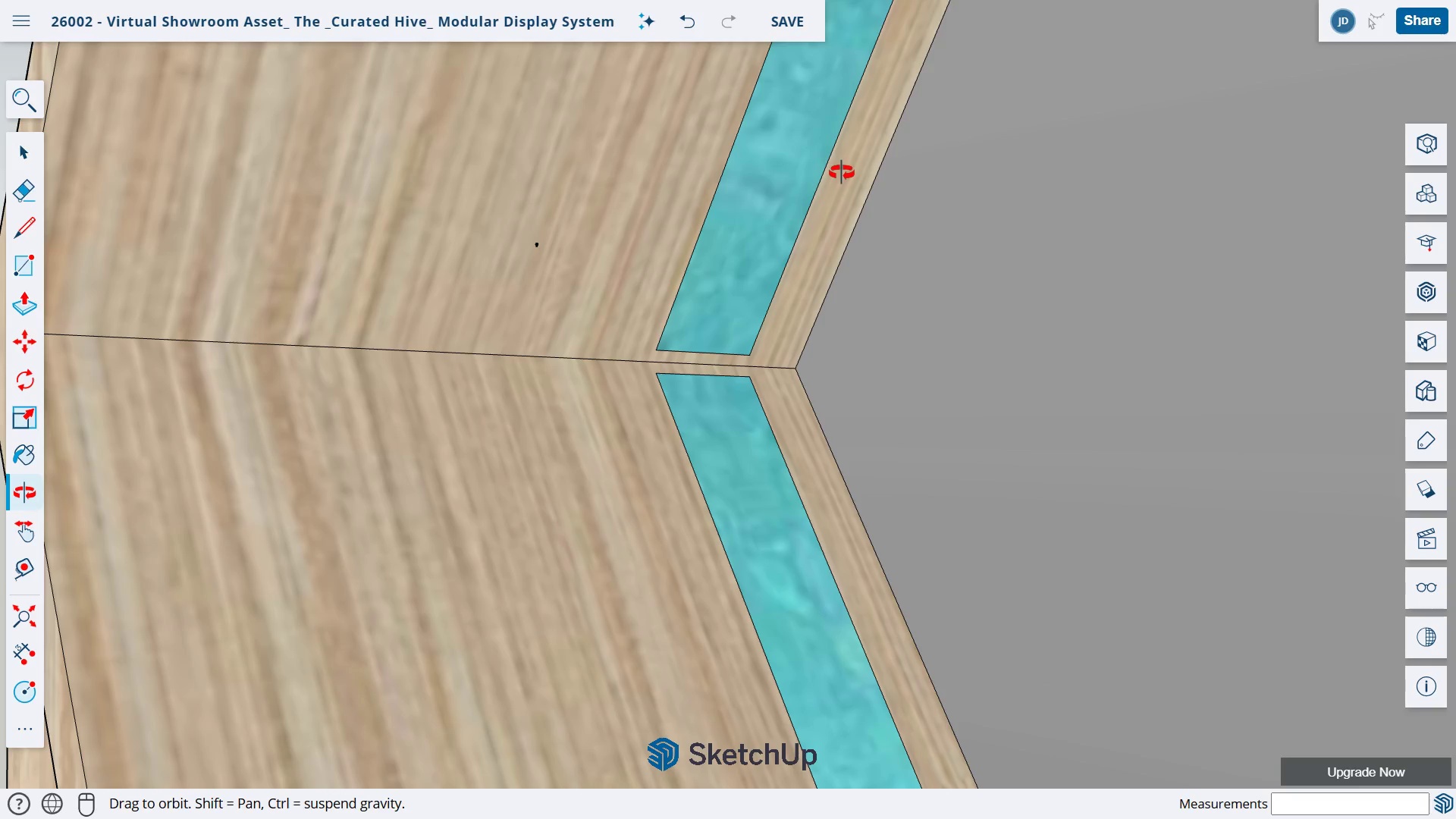 
type(ho)
 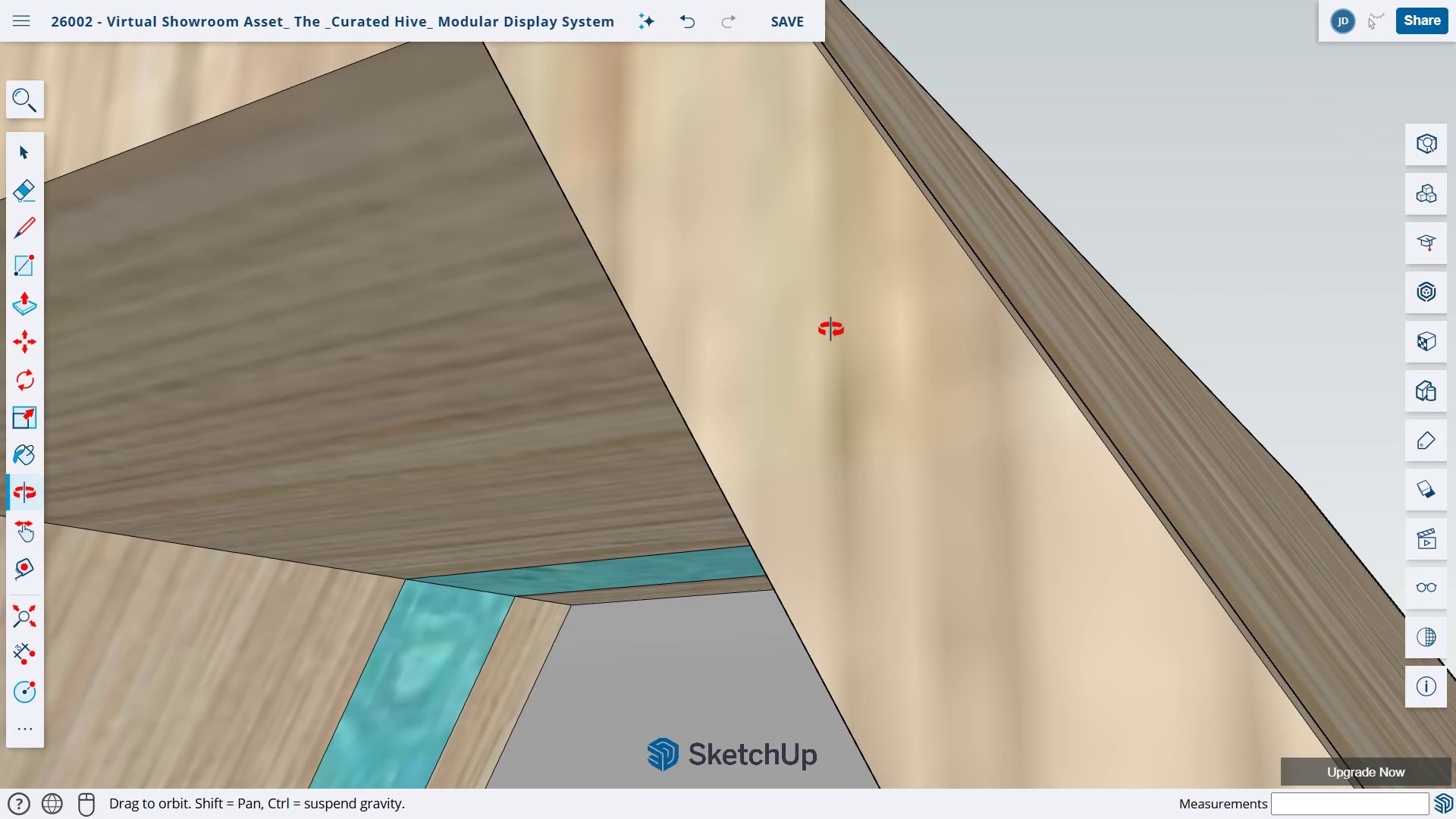 
left_click_drag(start_coordinate=[875, 108], to_coordinate=[679, 611])
 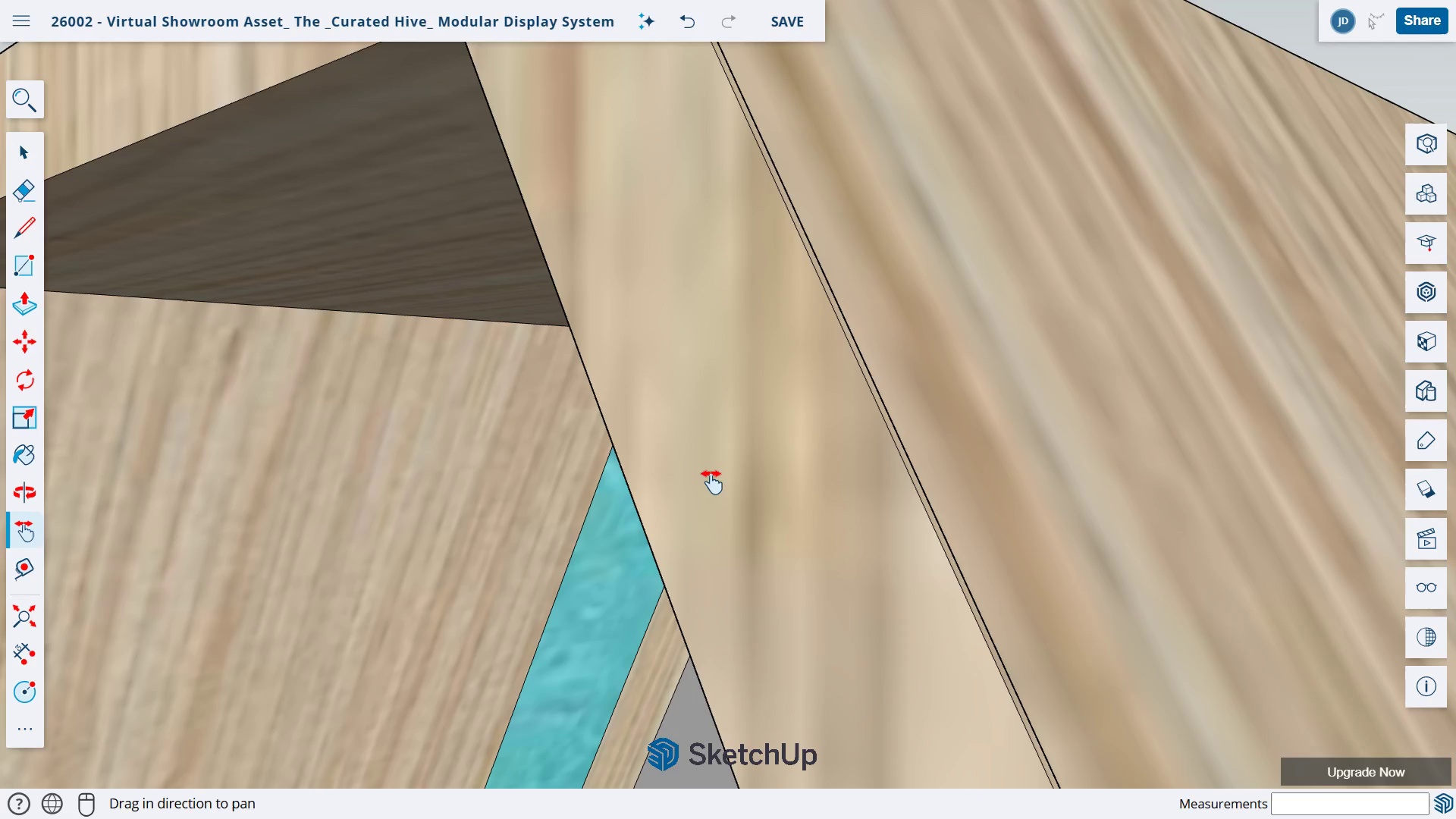 
left_click_drag(start_coordinate=[664, 485], to_coordinate=[637, 297])
 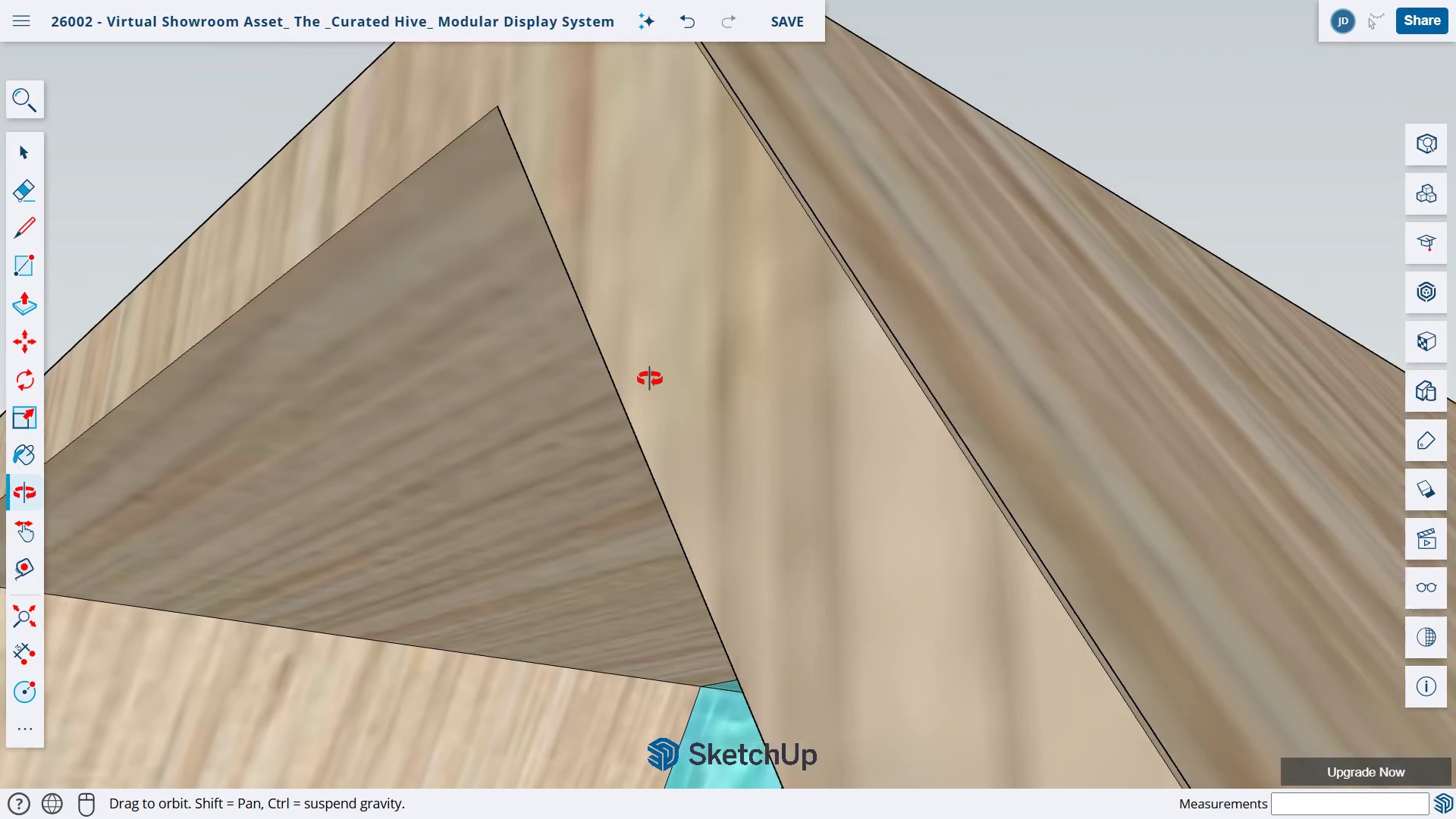 
scroll: coordinate [666, 382], scroll_direction: up, amount: 6.0
 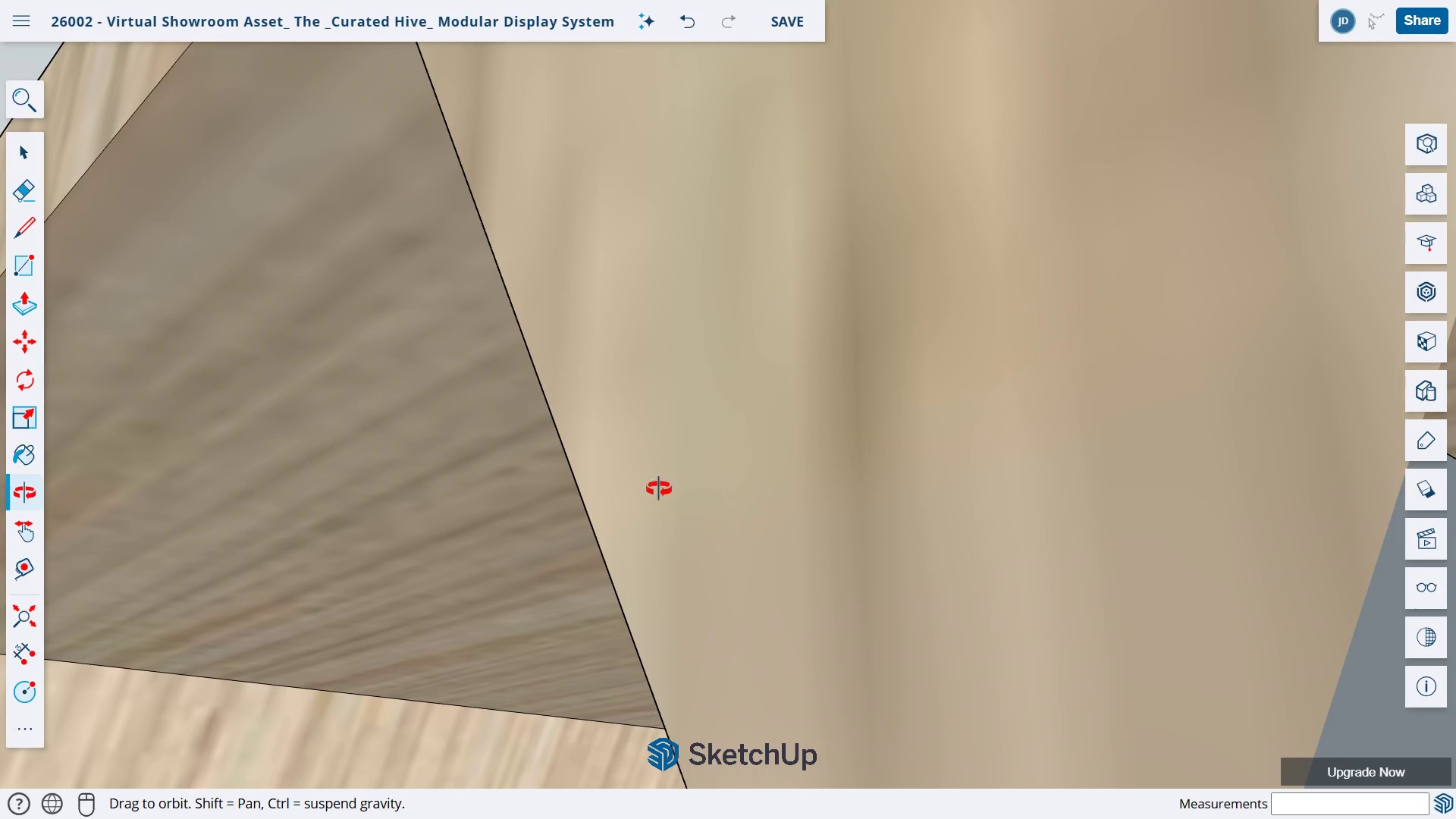 
type(ho)
 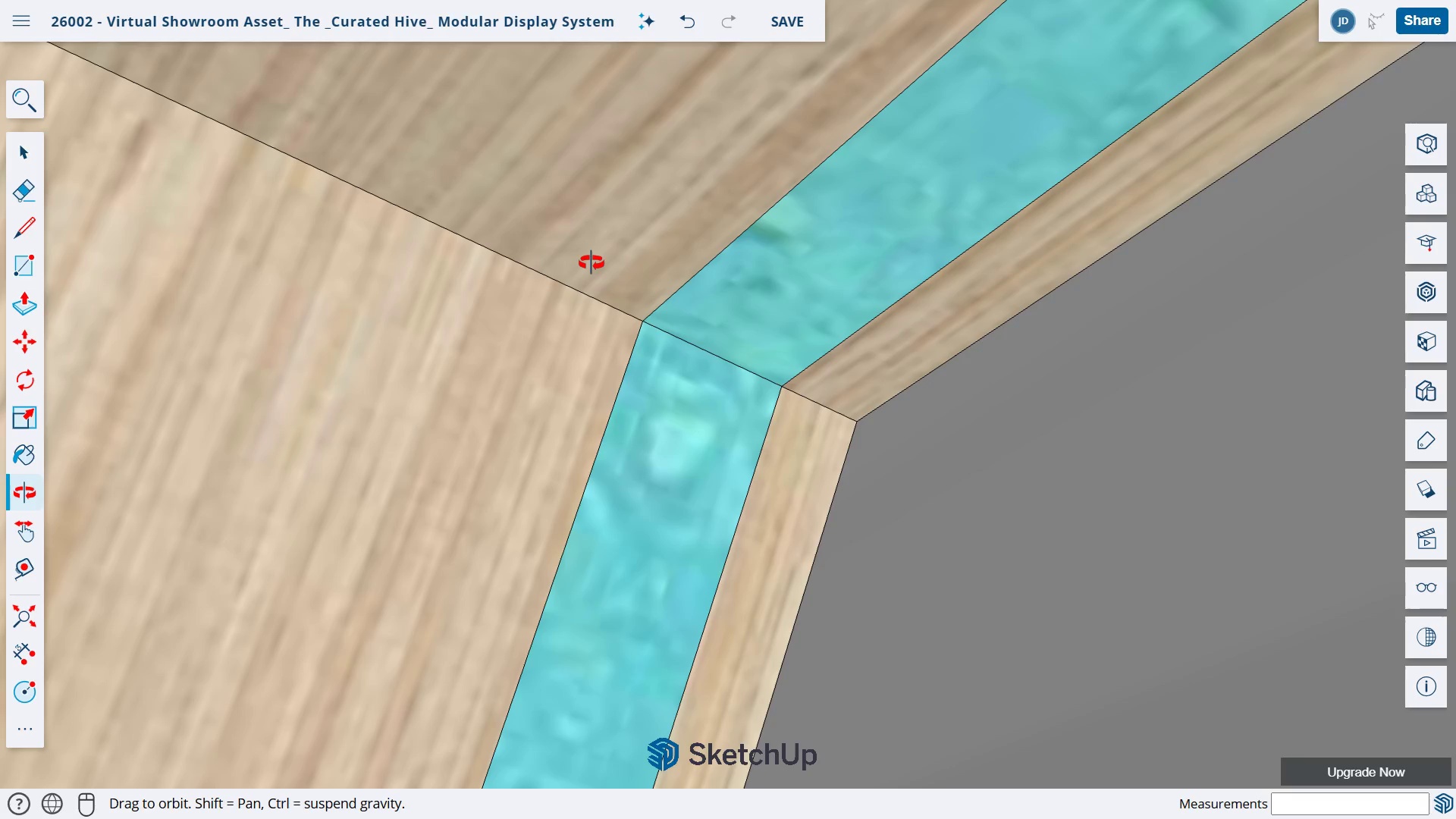 
left_click_drag(start_coordinate=[612, 624], to_coordinate=[663, 162])
 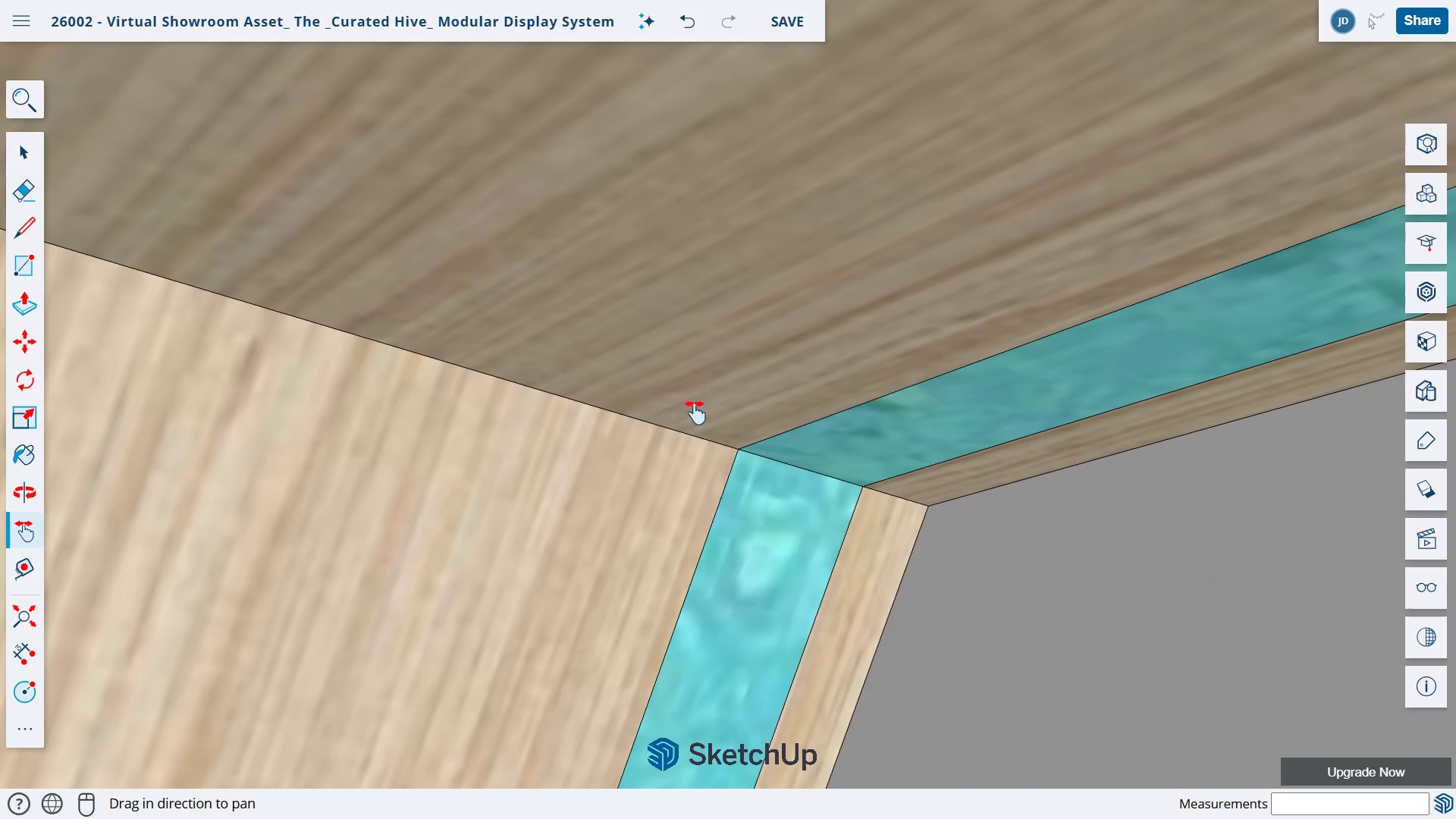 
left_click_drag(start_coordinate=[702, 414], to_coordinate=[617, 334])
 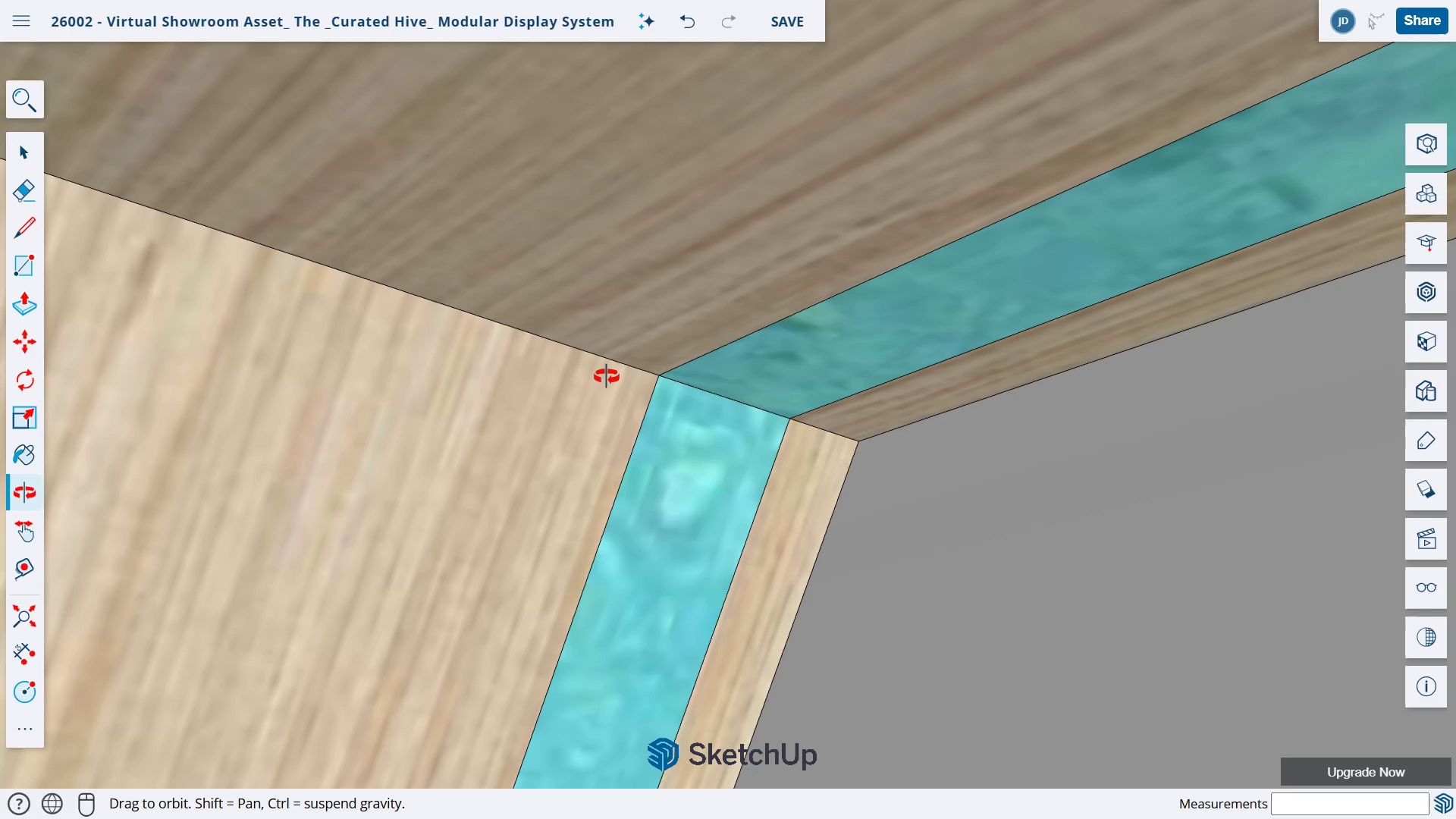 
left_click_drag(start_coordinate=[607, 371], to_coordinate=[529, 172])
 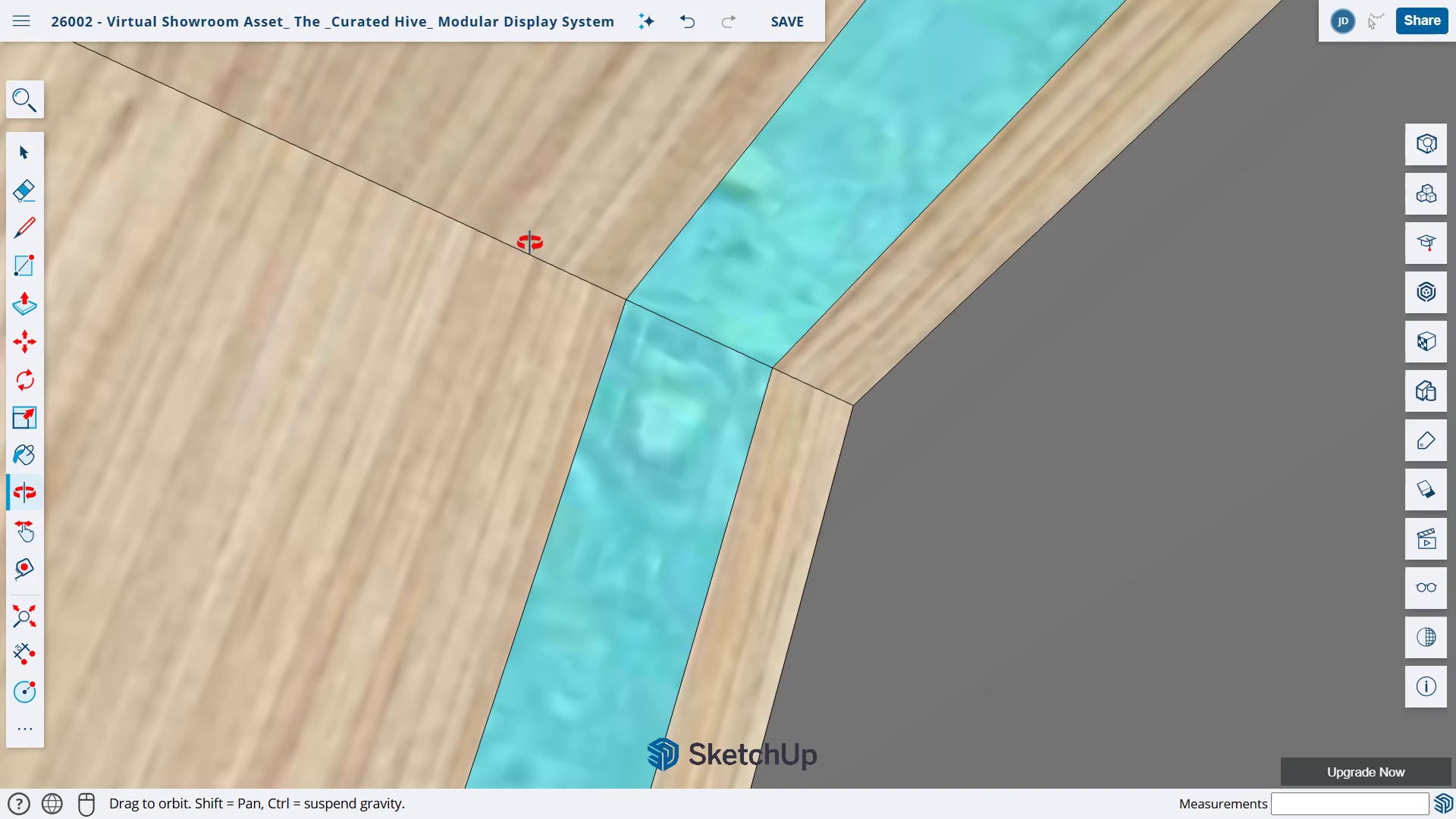 
scroll: coordinate [533, 256], scroll_direction: up, amount: 5.0
 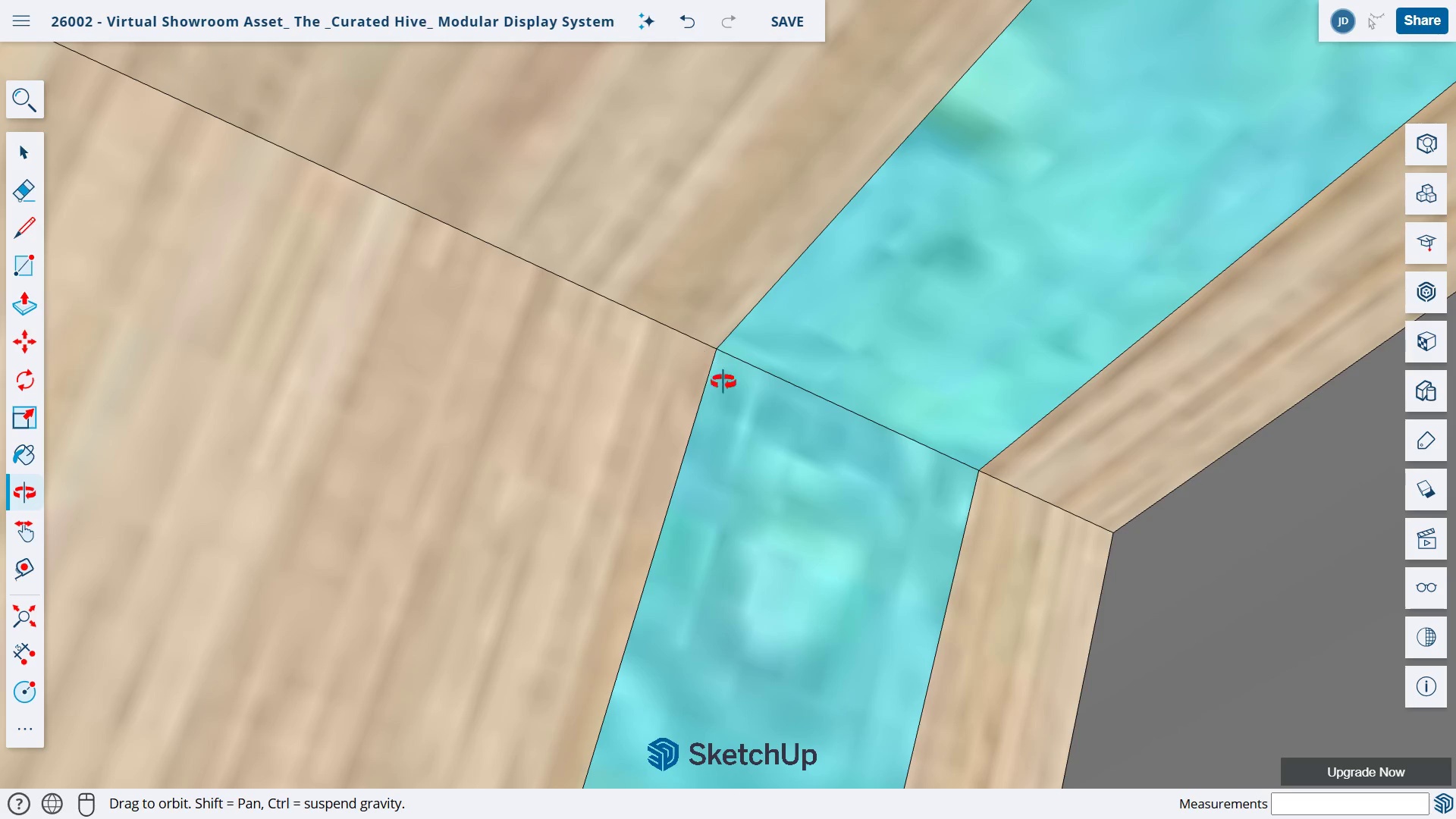 
type(hl)
 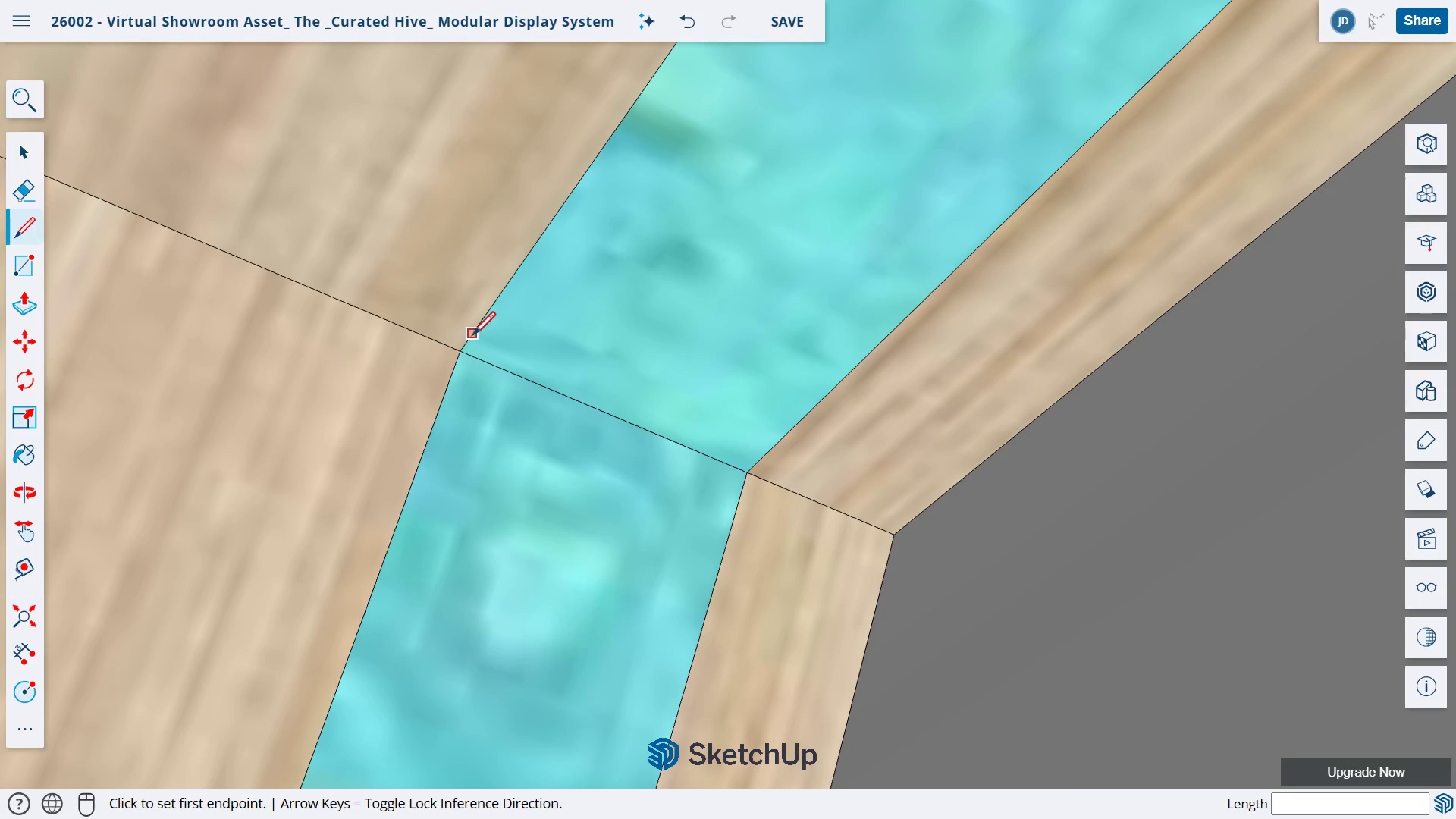 
left_click_drag(start_coordinate=[765, 397], to_coordinate=[513, 399])
 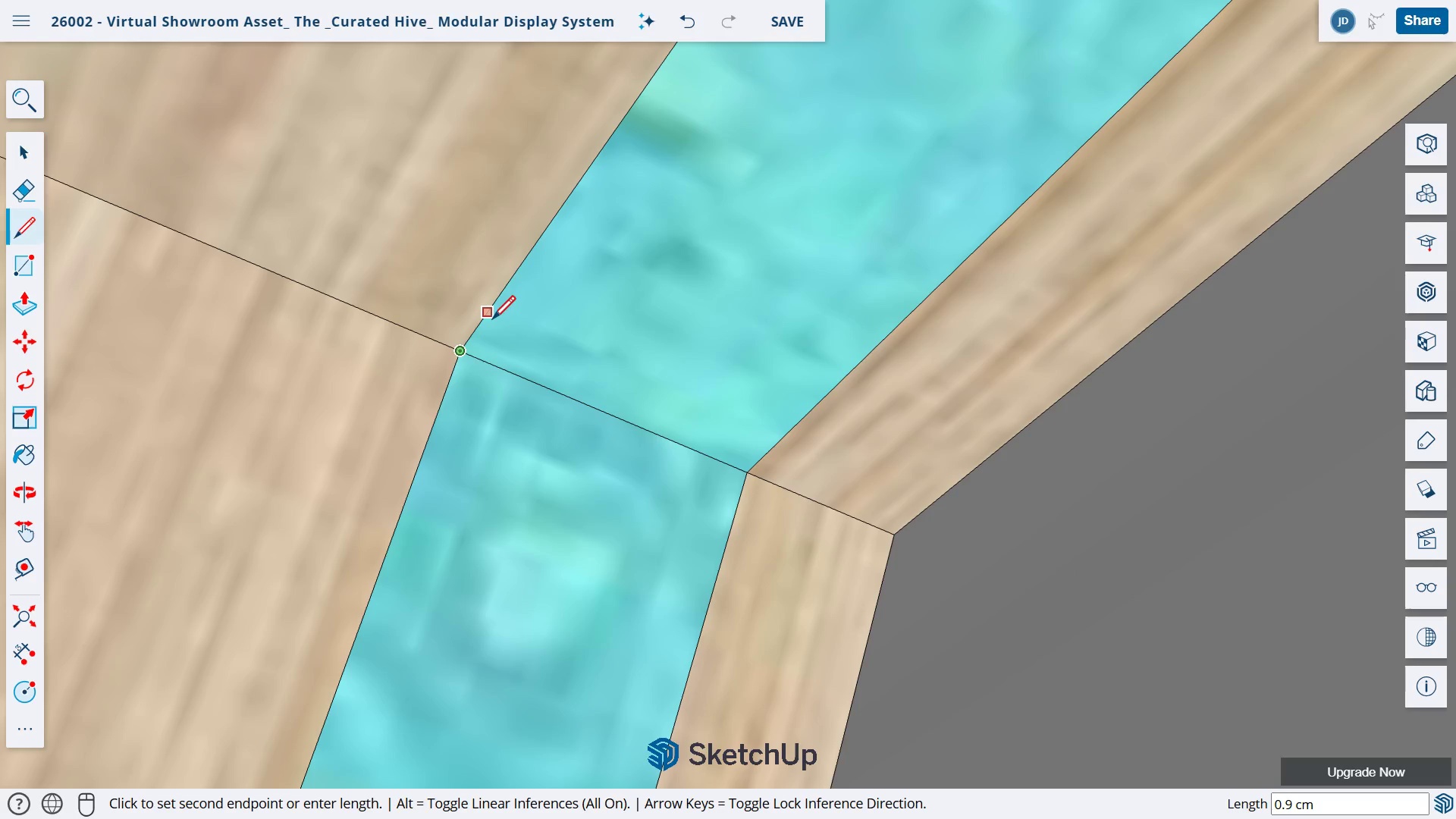 
key(NumpadDecimal)
 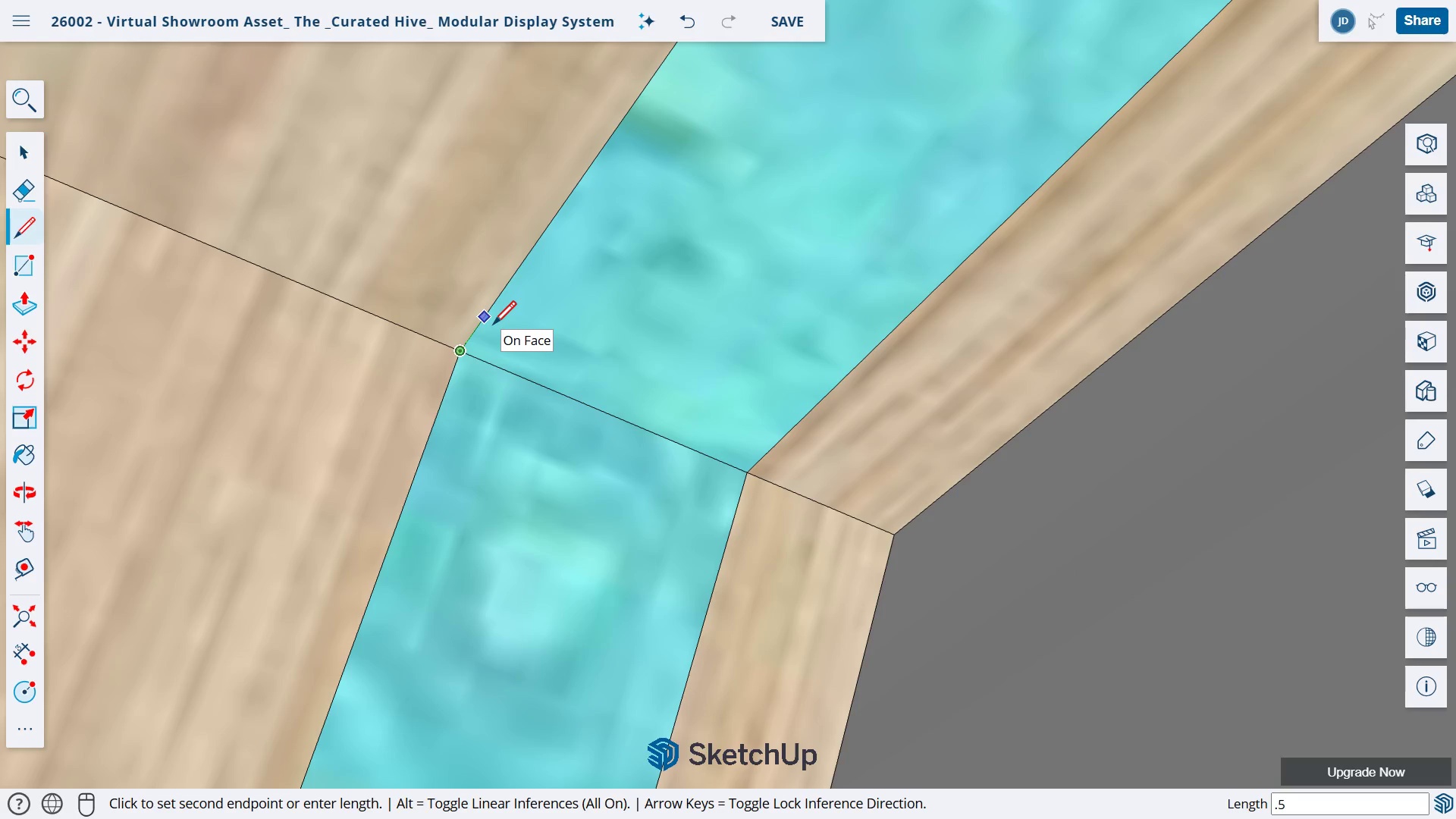 
key(Numpad5)
 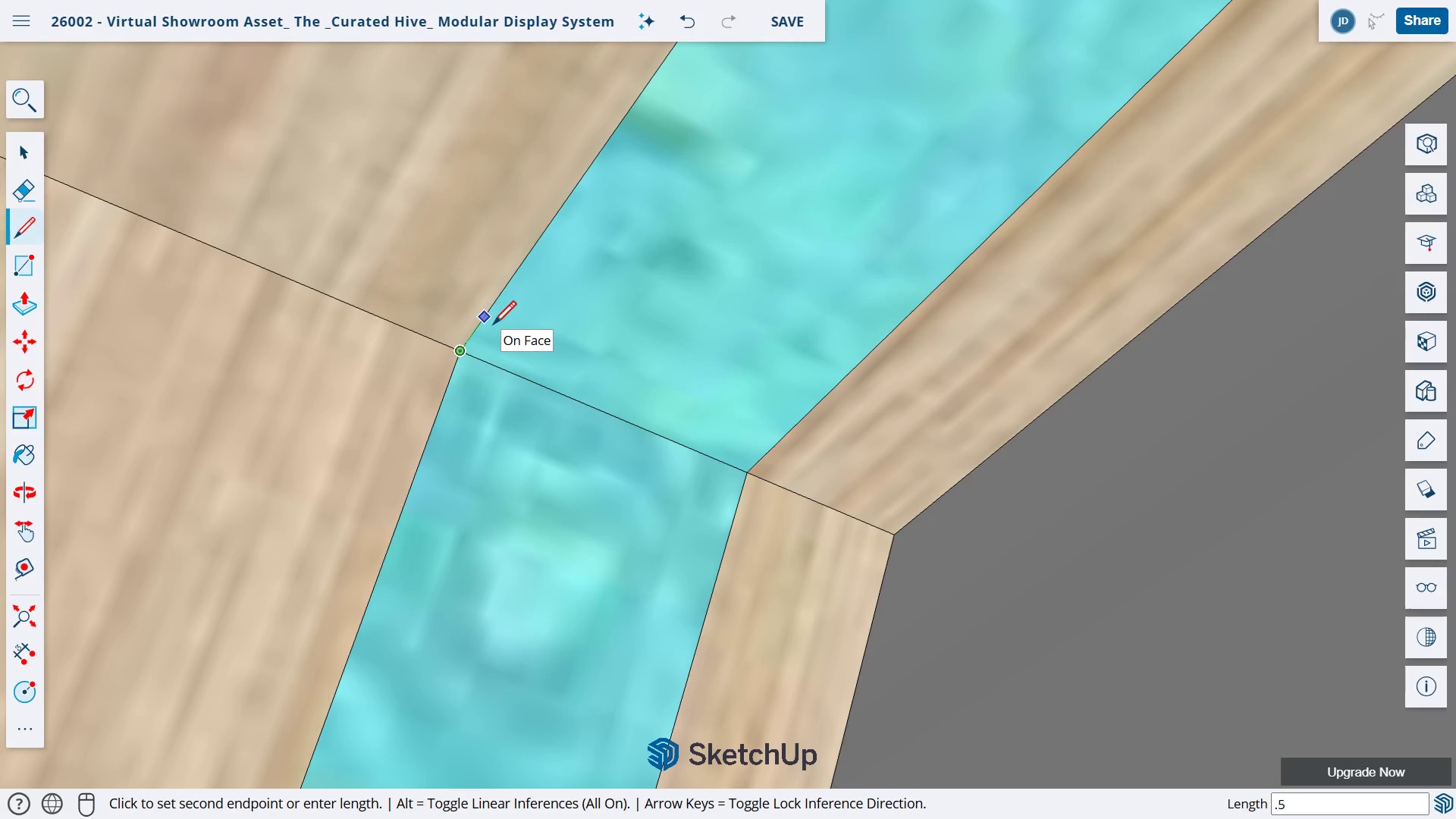 
key(NumpadEnter)
 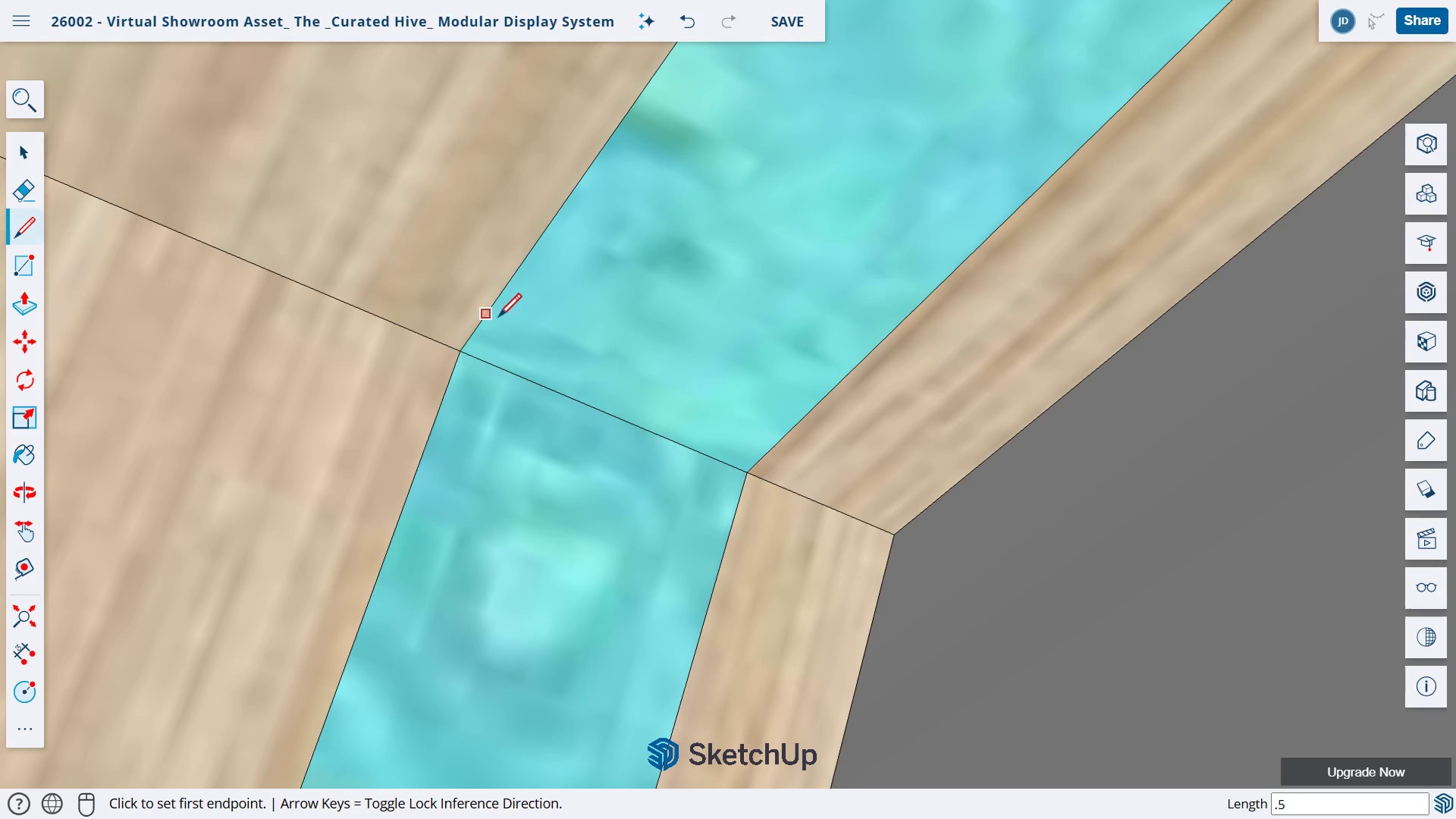 
scroll: coordinate [500, 318], scroll_direction: up, amount: 10.0
 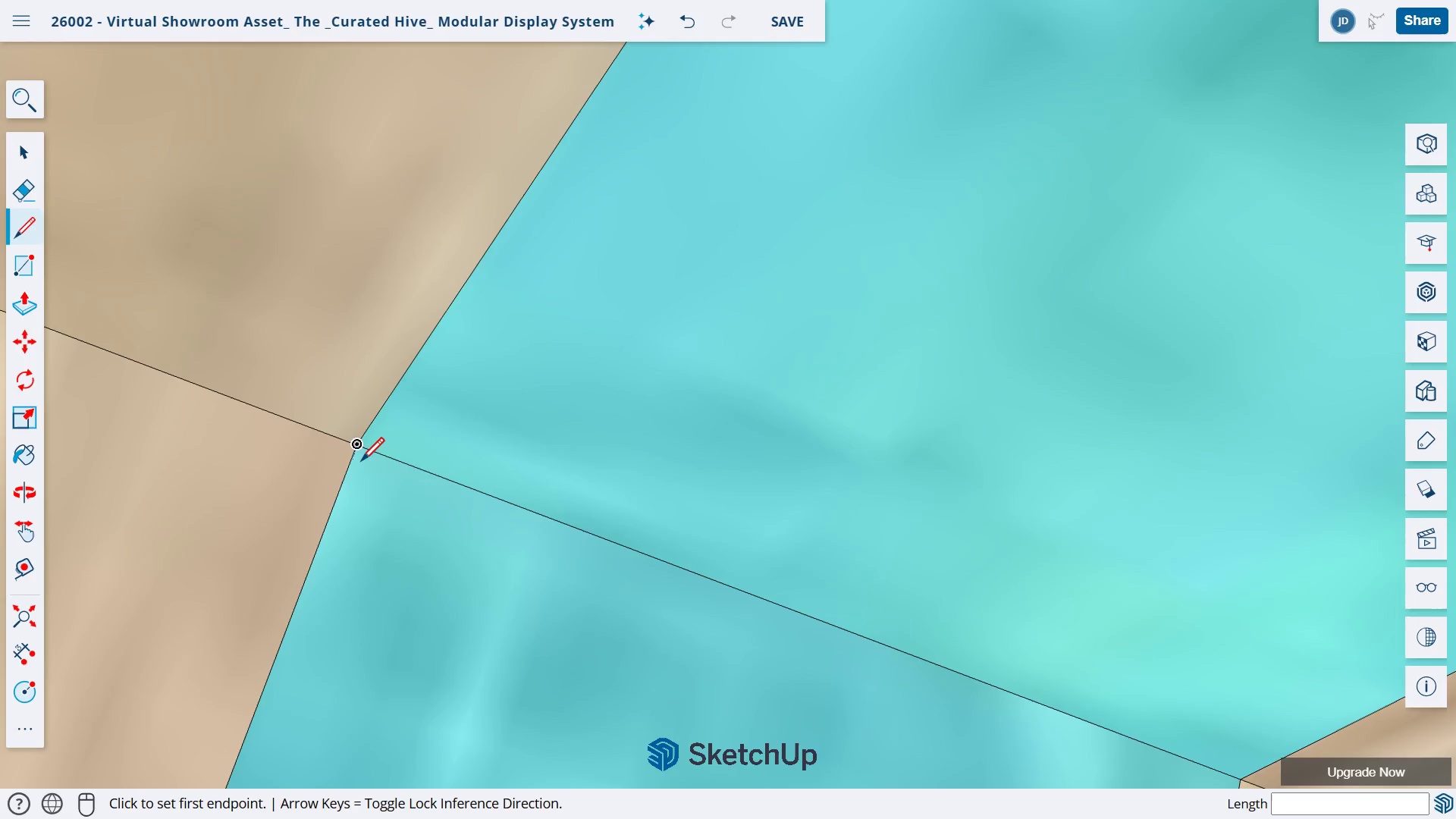 
scroll: coordinate [366, 467], scroll_direction: down, amount: 4.0
 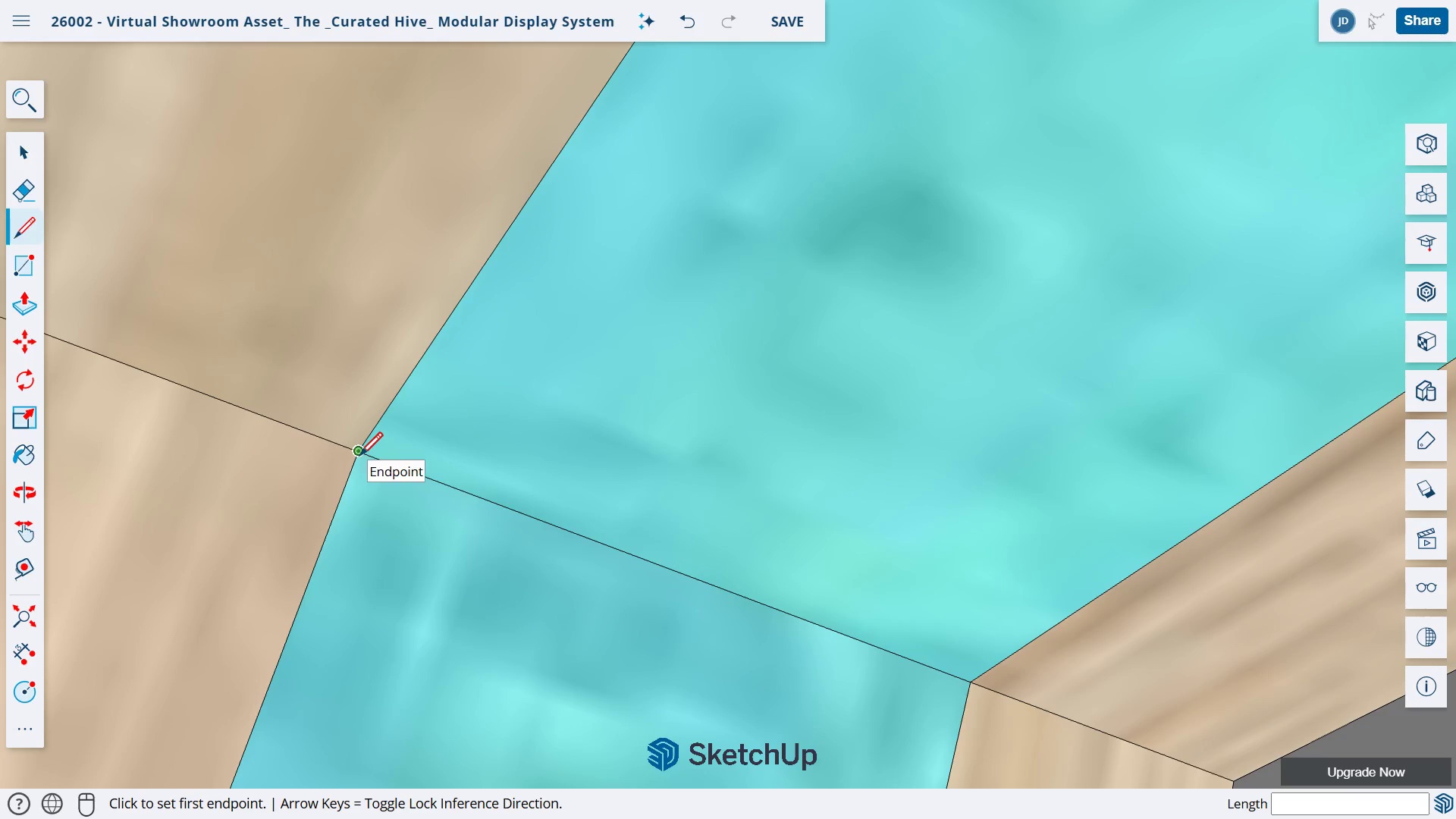 
key(H)
 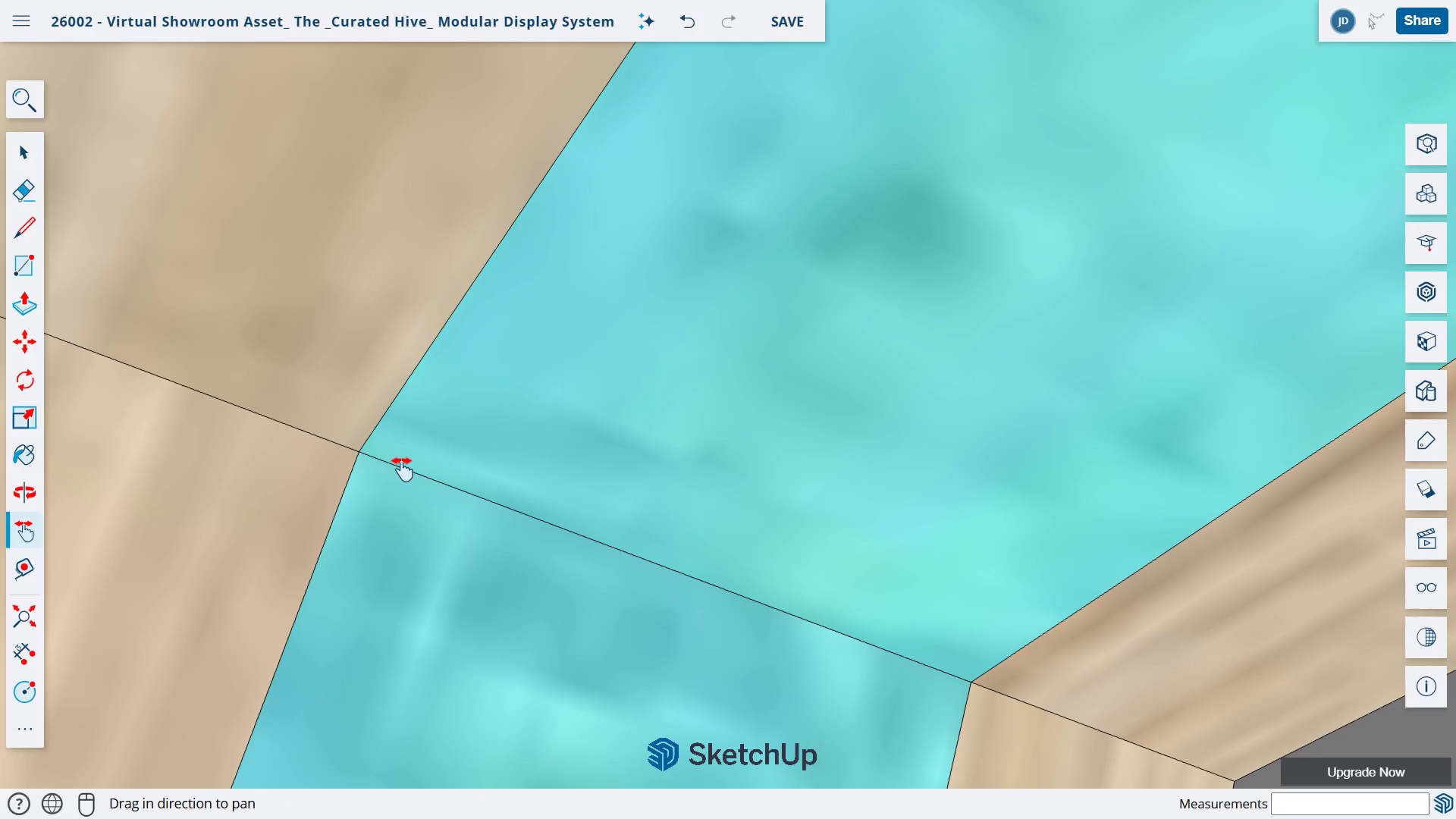 
left_click_drag(start_coordinate=[384, 489], to_coordinate=[410, 390])
 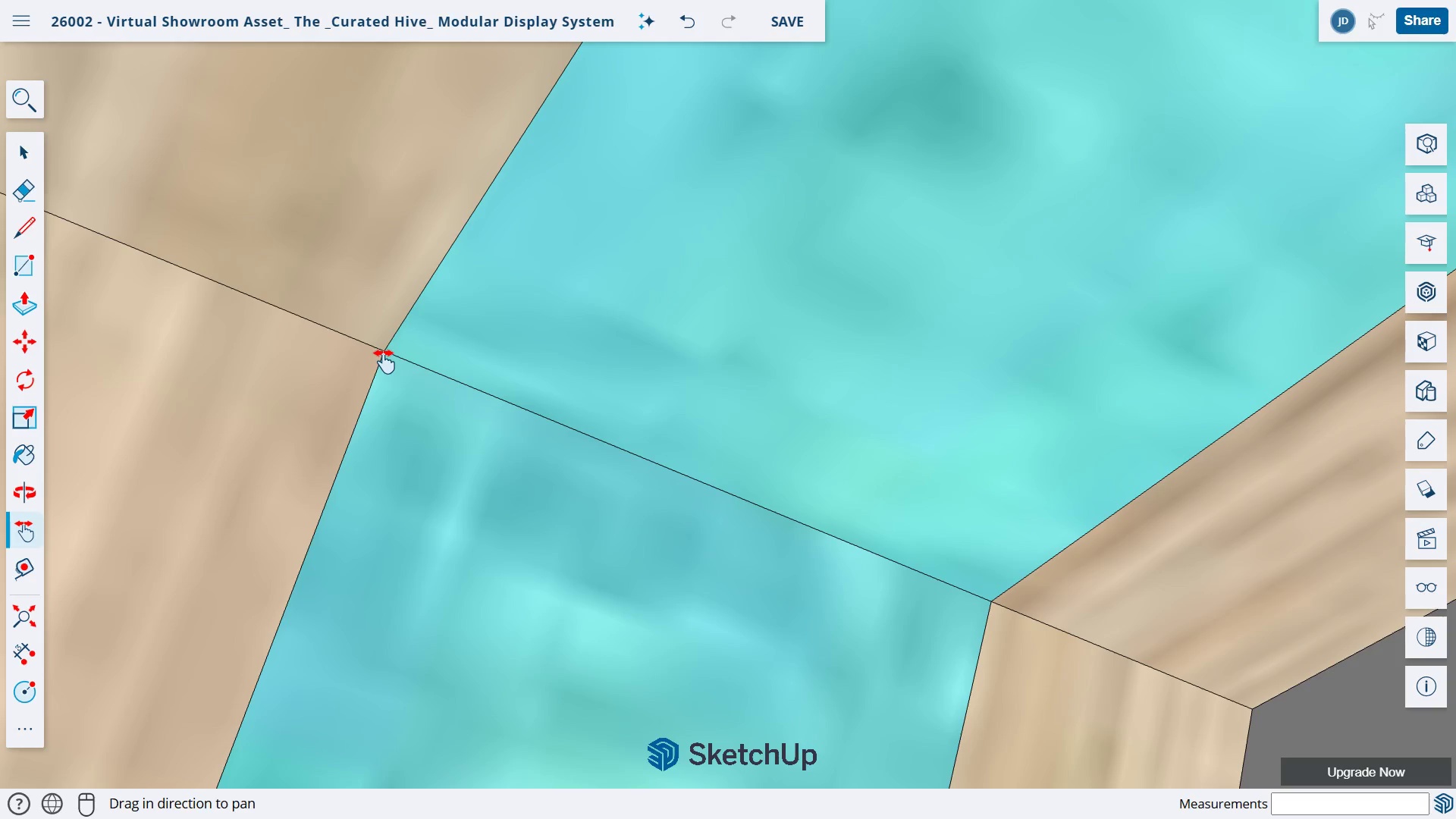 
key(E)
 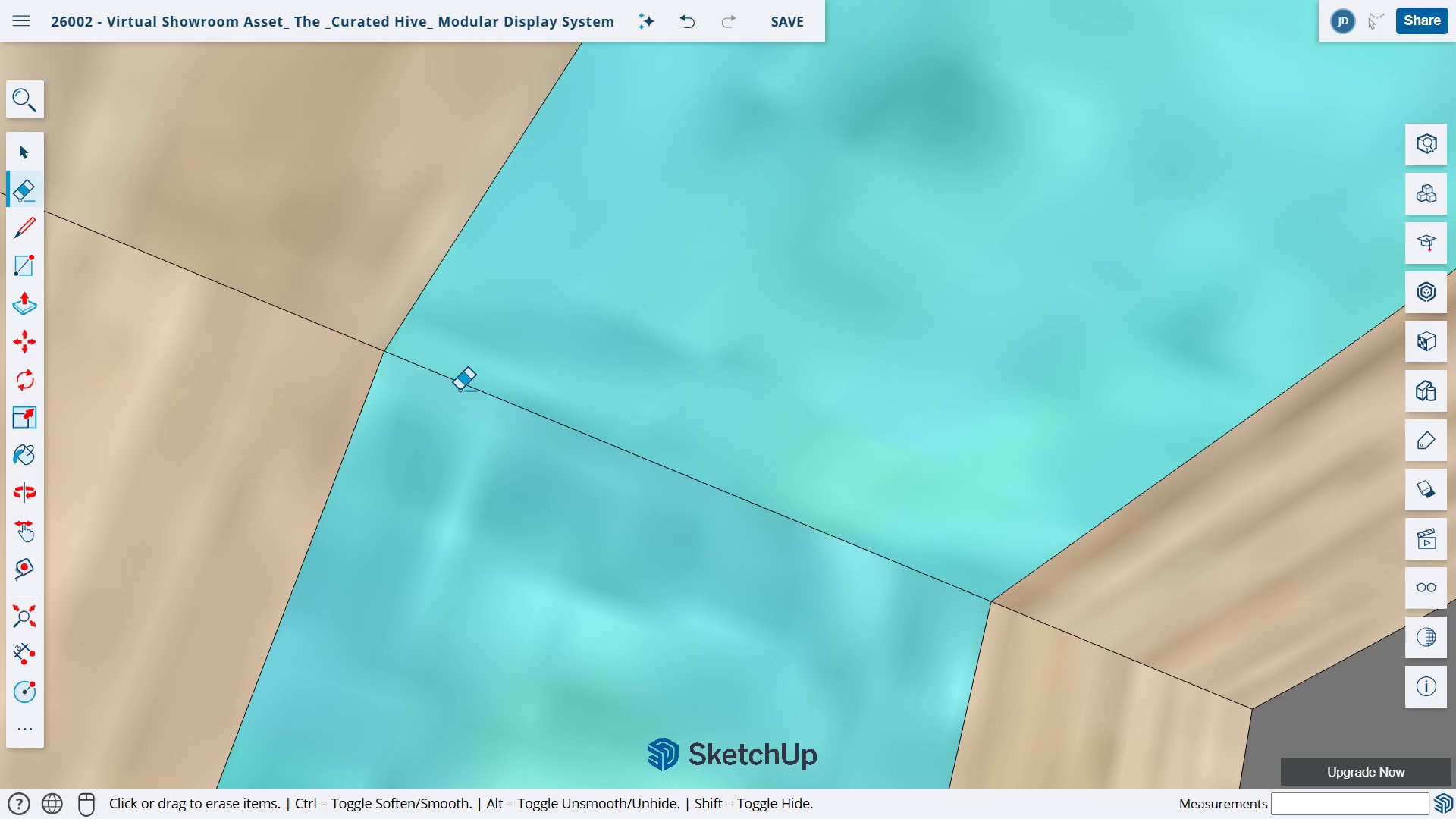 
key(L)
 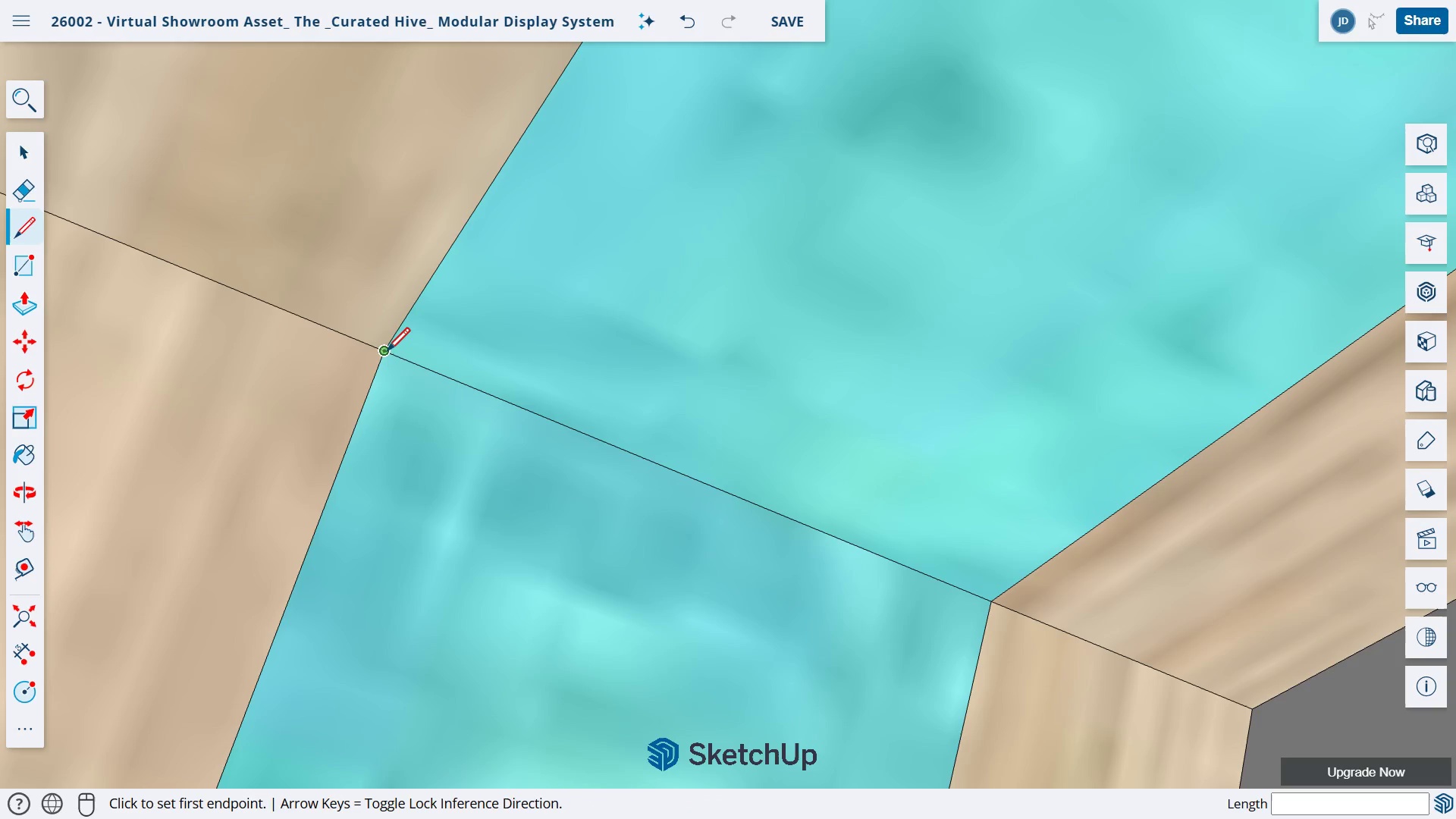 
left_click([384, 352])
 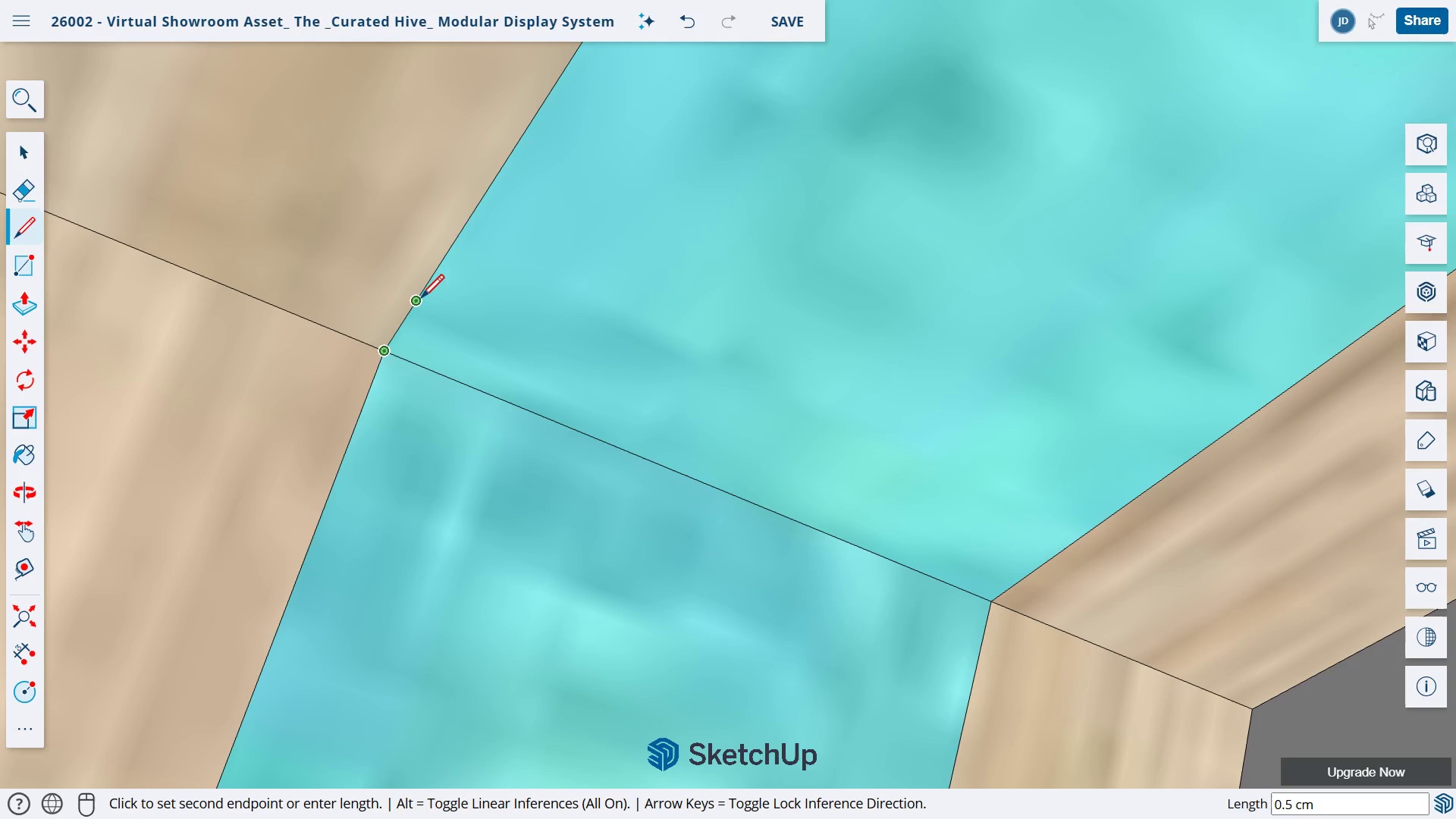 
left_click([419, 301])
 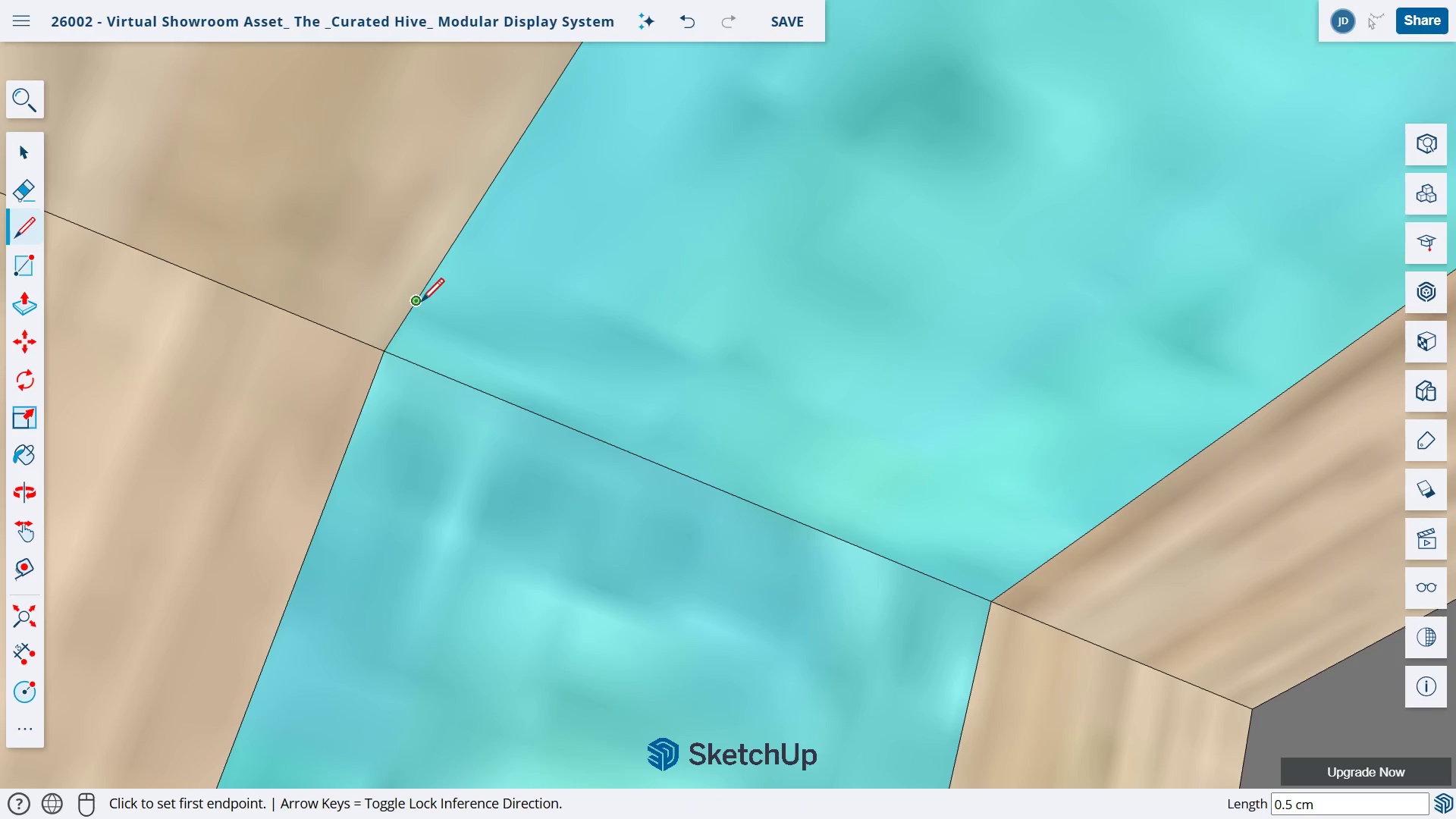 
left_click([418, 301])
 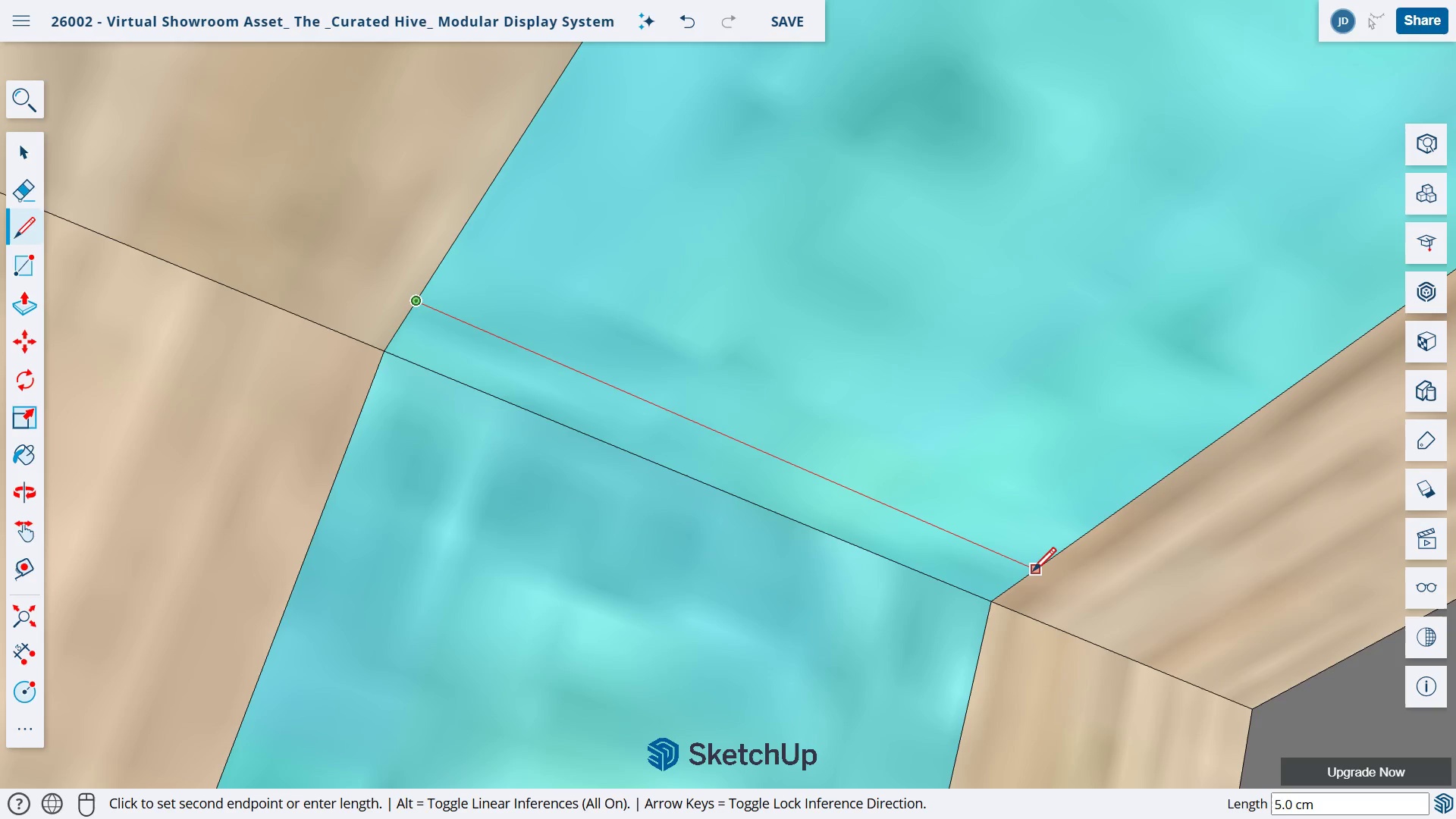 
left_click([1034, 571])
 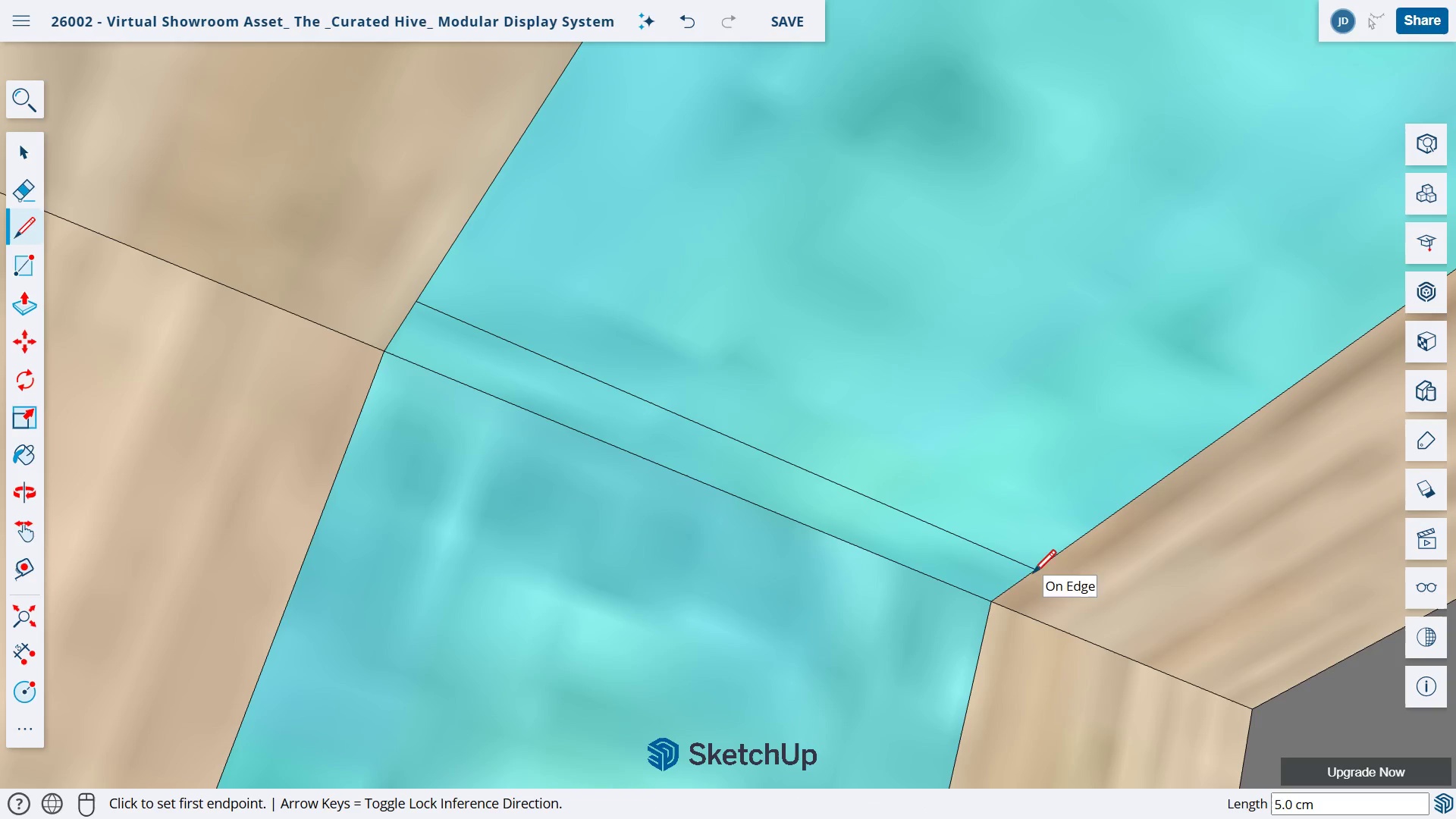 
key(Escape)
 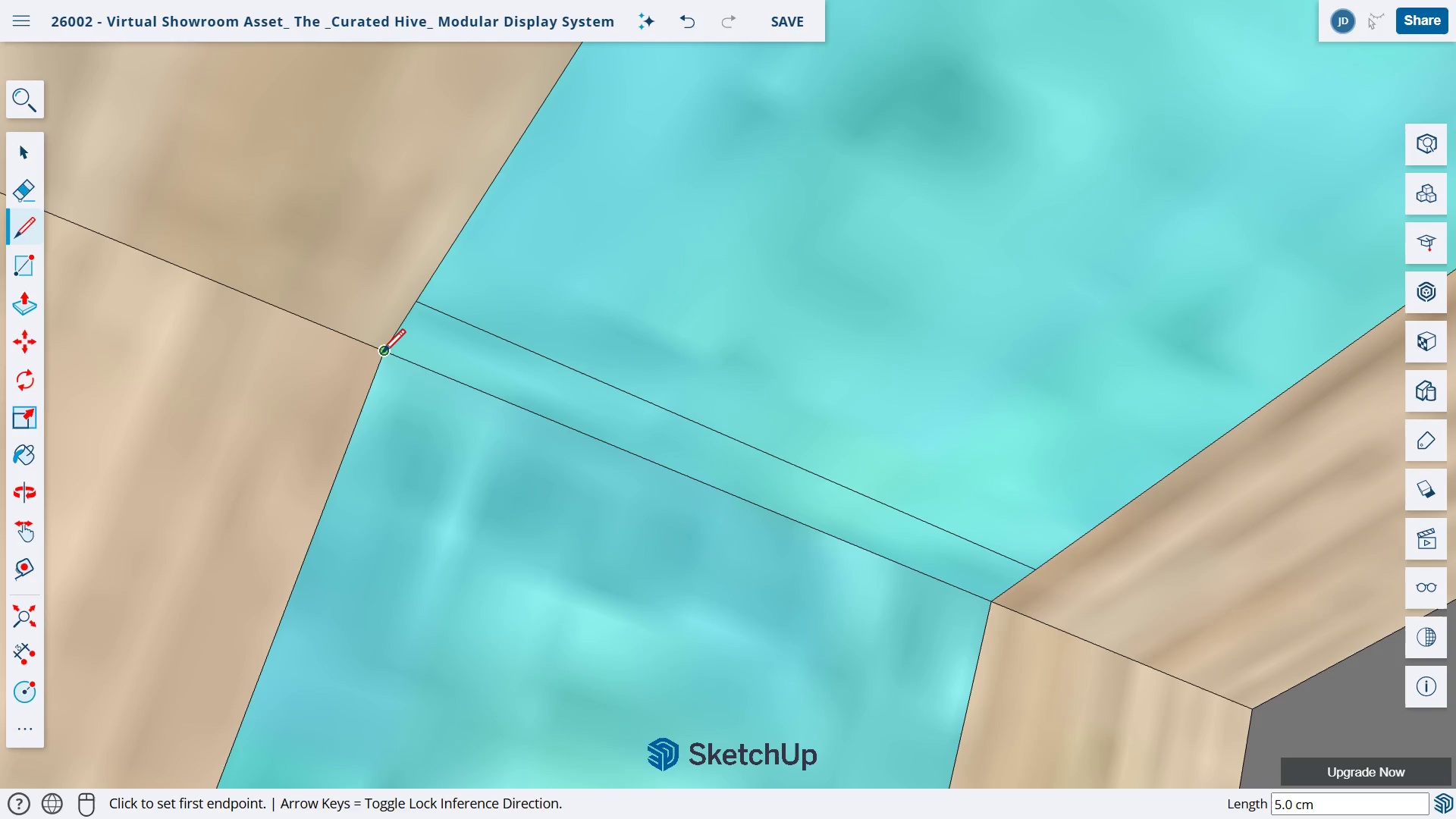 
left_click([381, 353])
 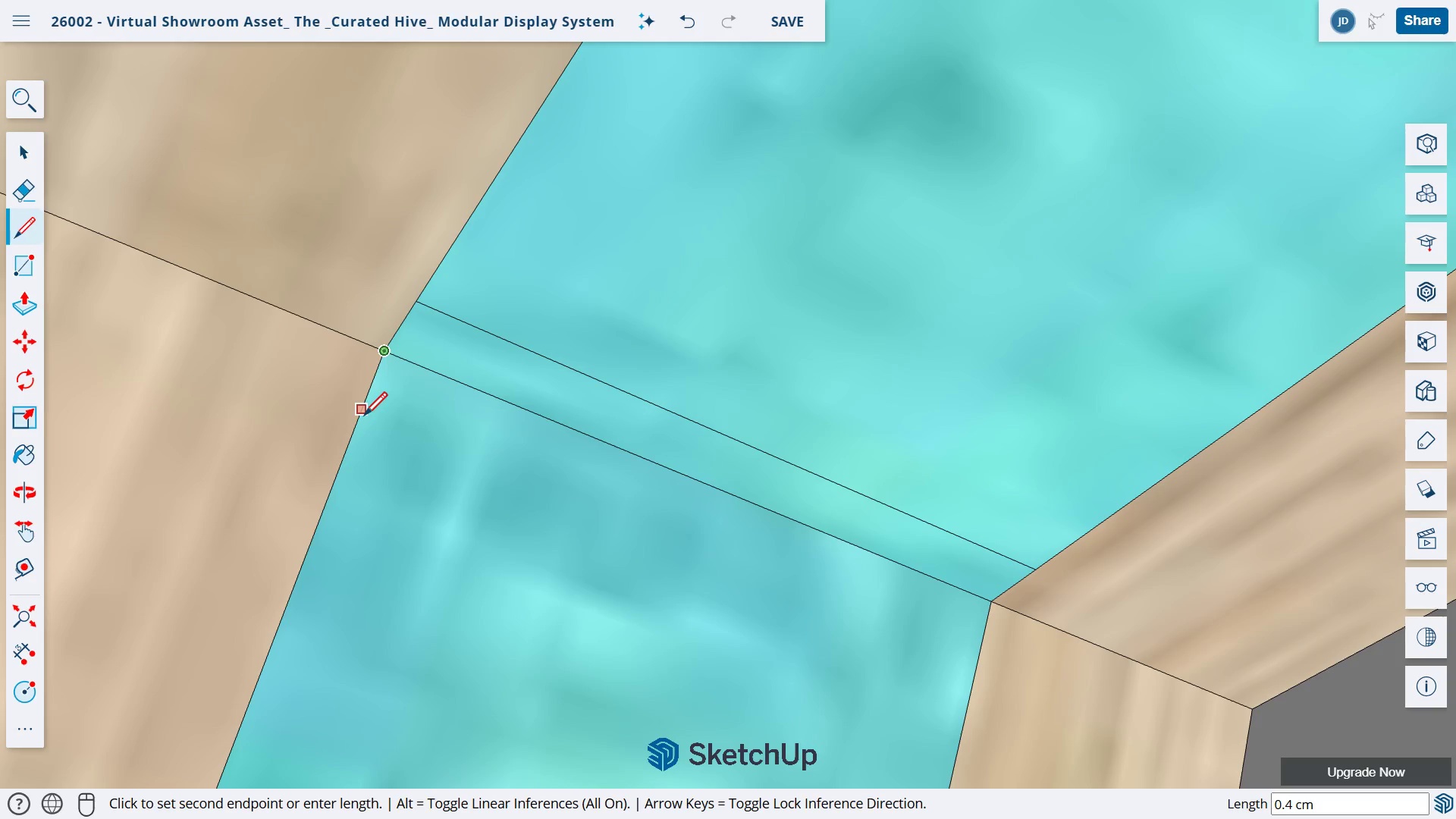 
left_click([359, 424])
 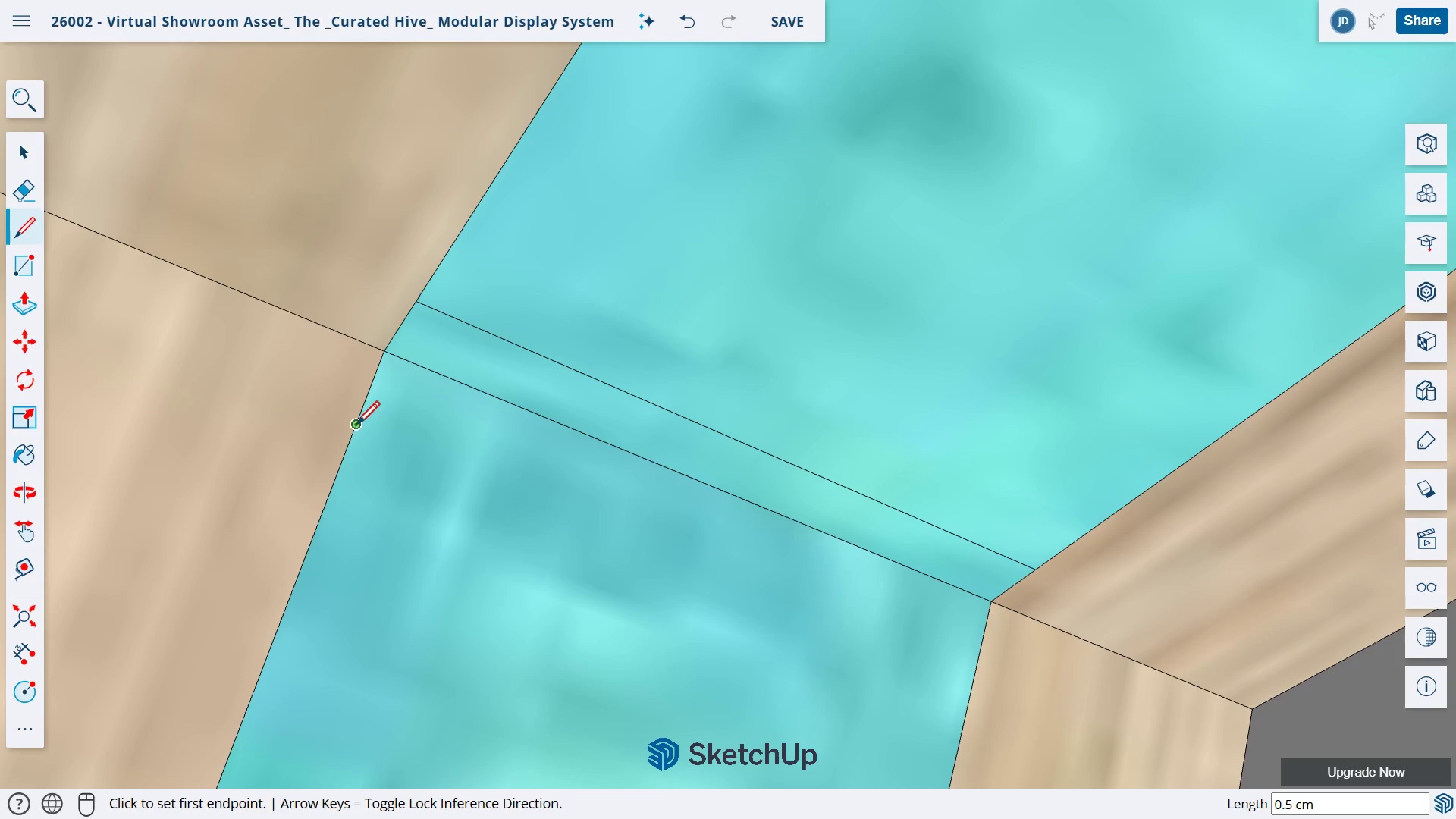 
left_click([355, 425])
 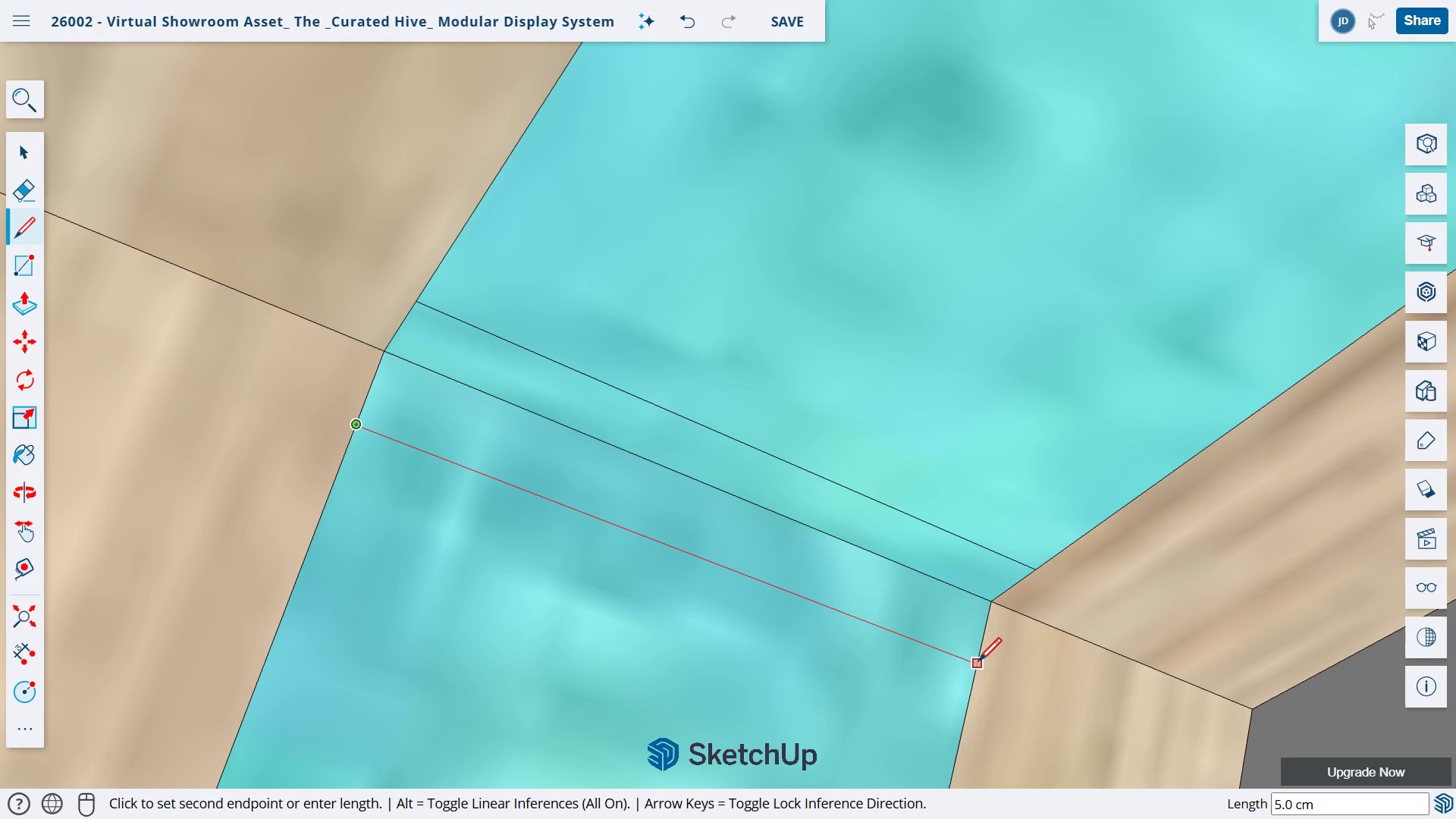 
left_click([977, 662])
 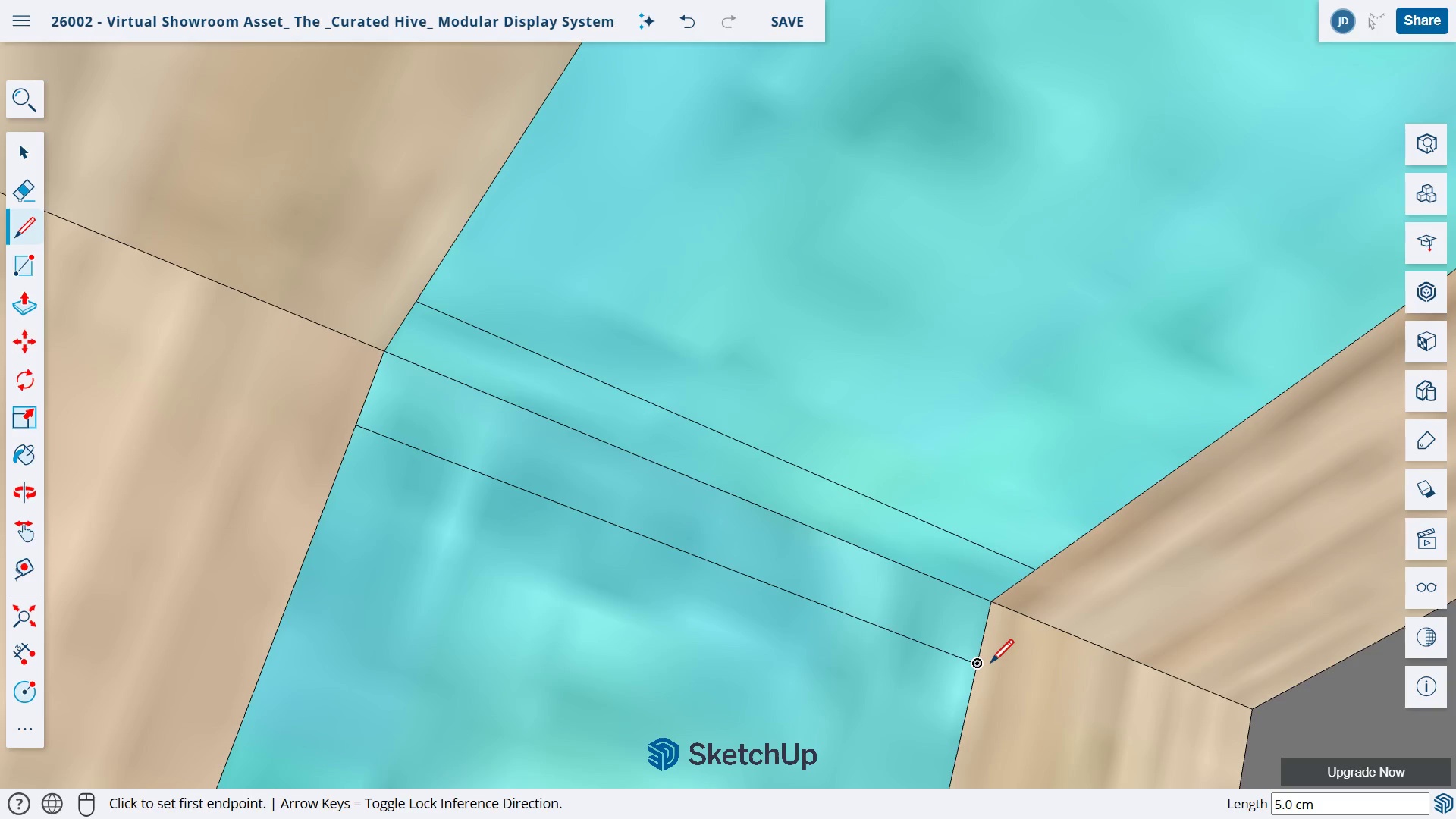 
key(E)
 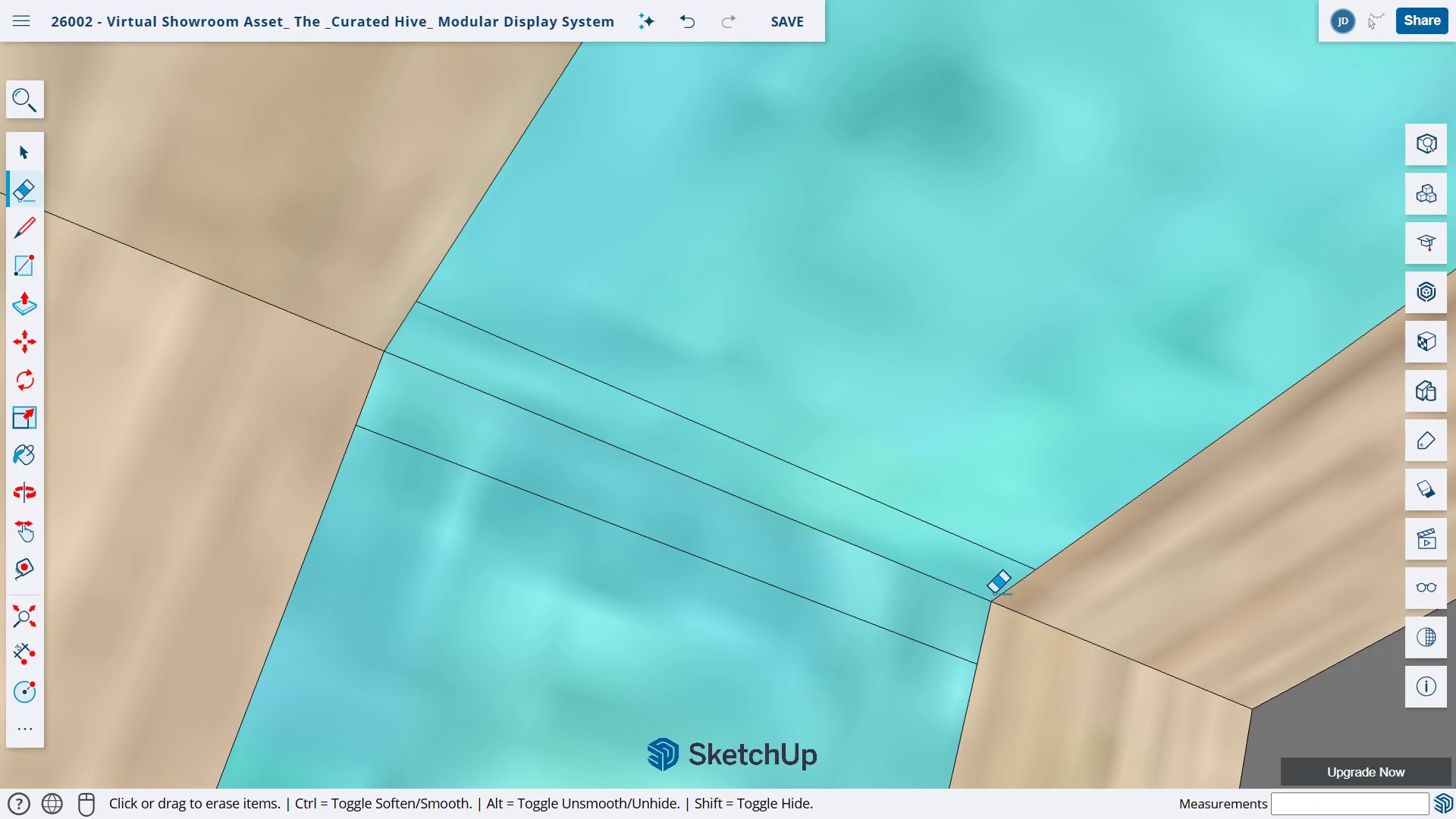 
left_click_drag(start_coordinate=[993, 593], to_coordinate=[1021, 607])
 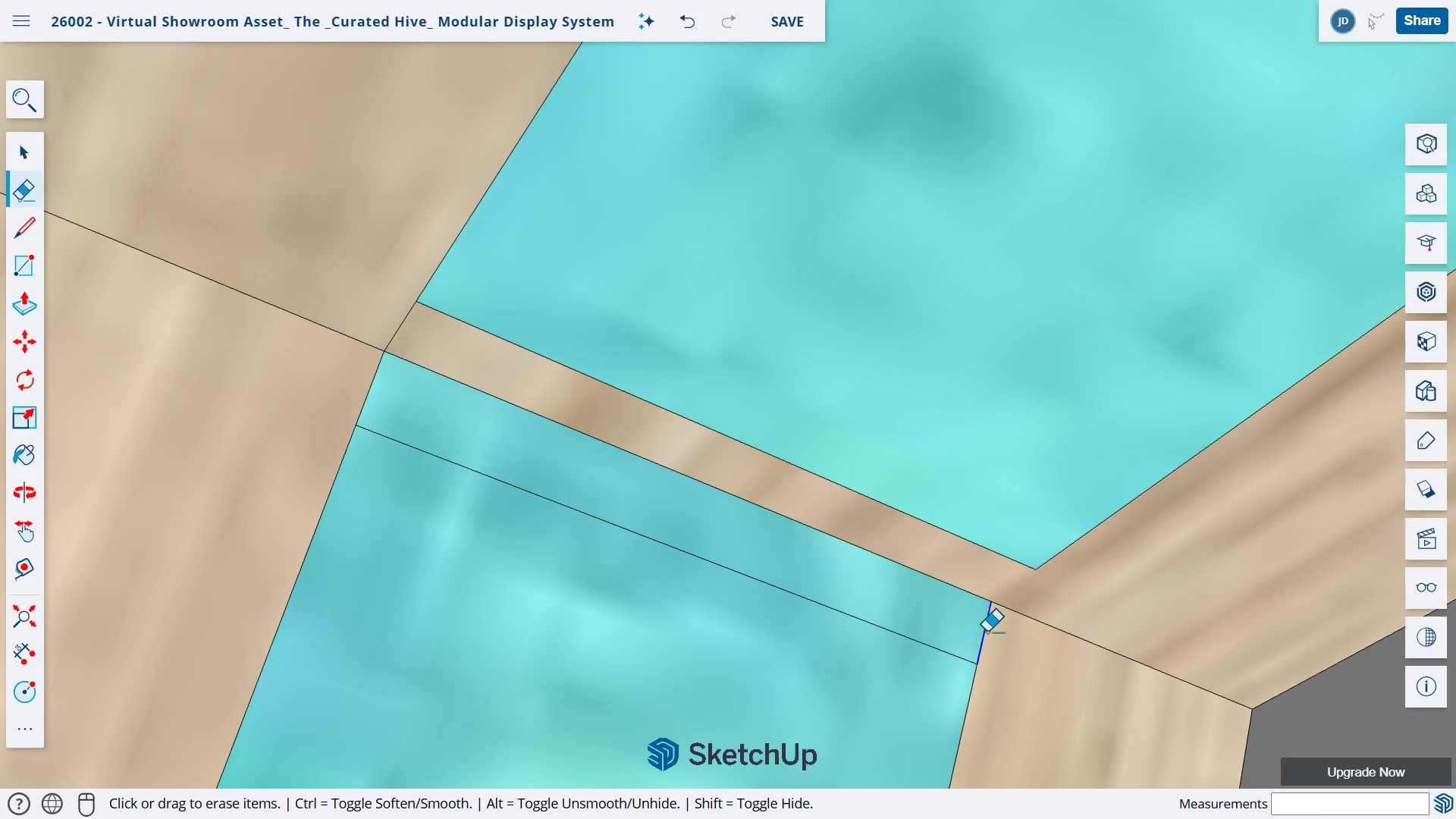 
left_click_drag(start_coordinate=[984, 631], to_coordinate=[1009, 638])
 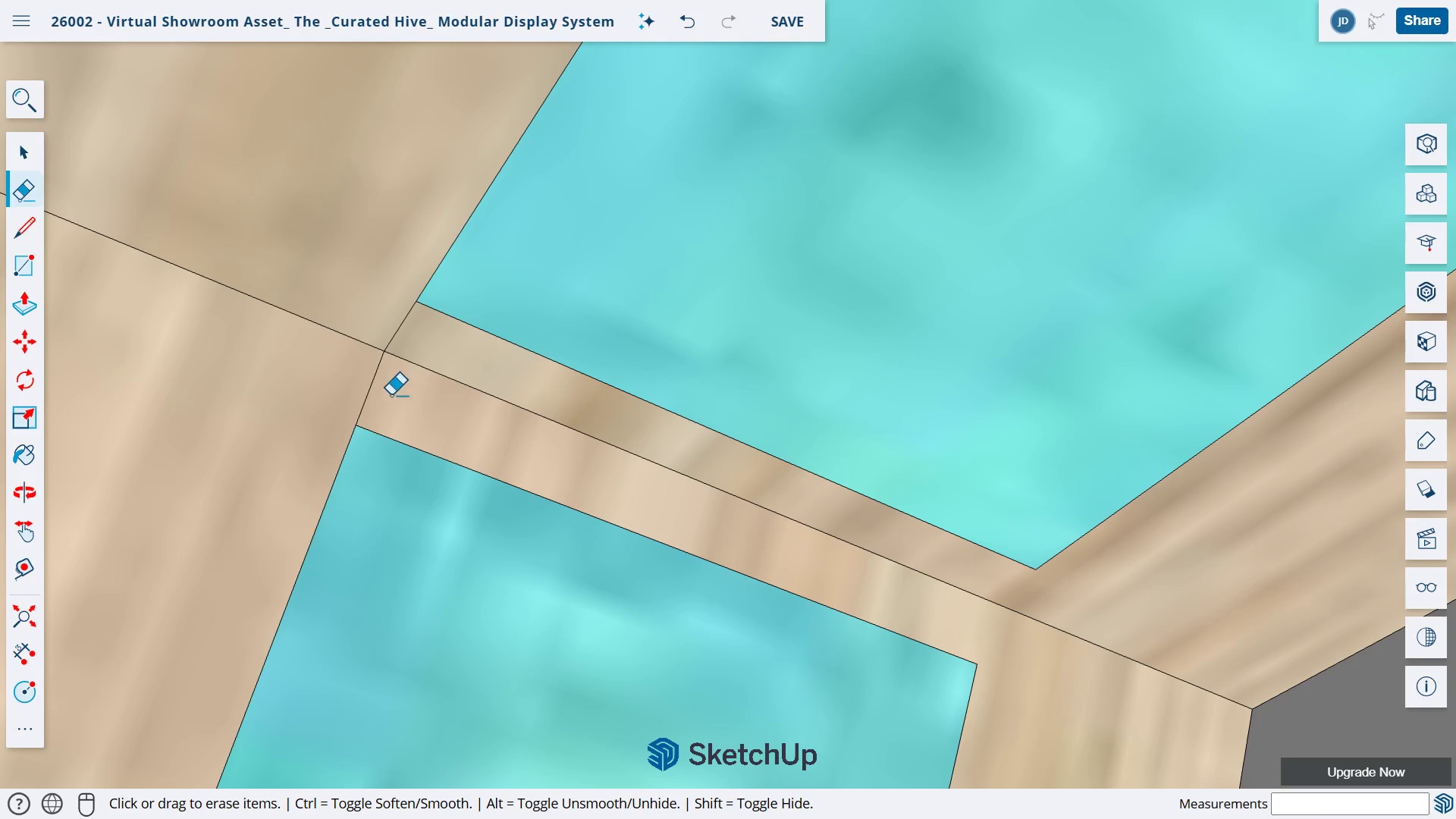 
left_click_drag(start_coordinate=[359, 390], to_coordinate=[404, 394])
 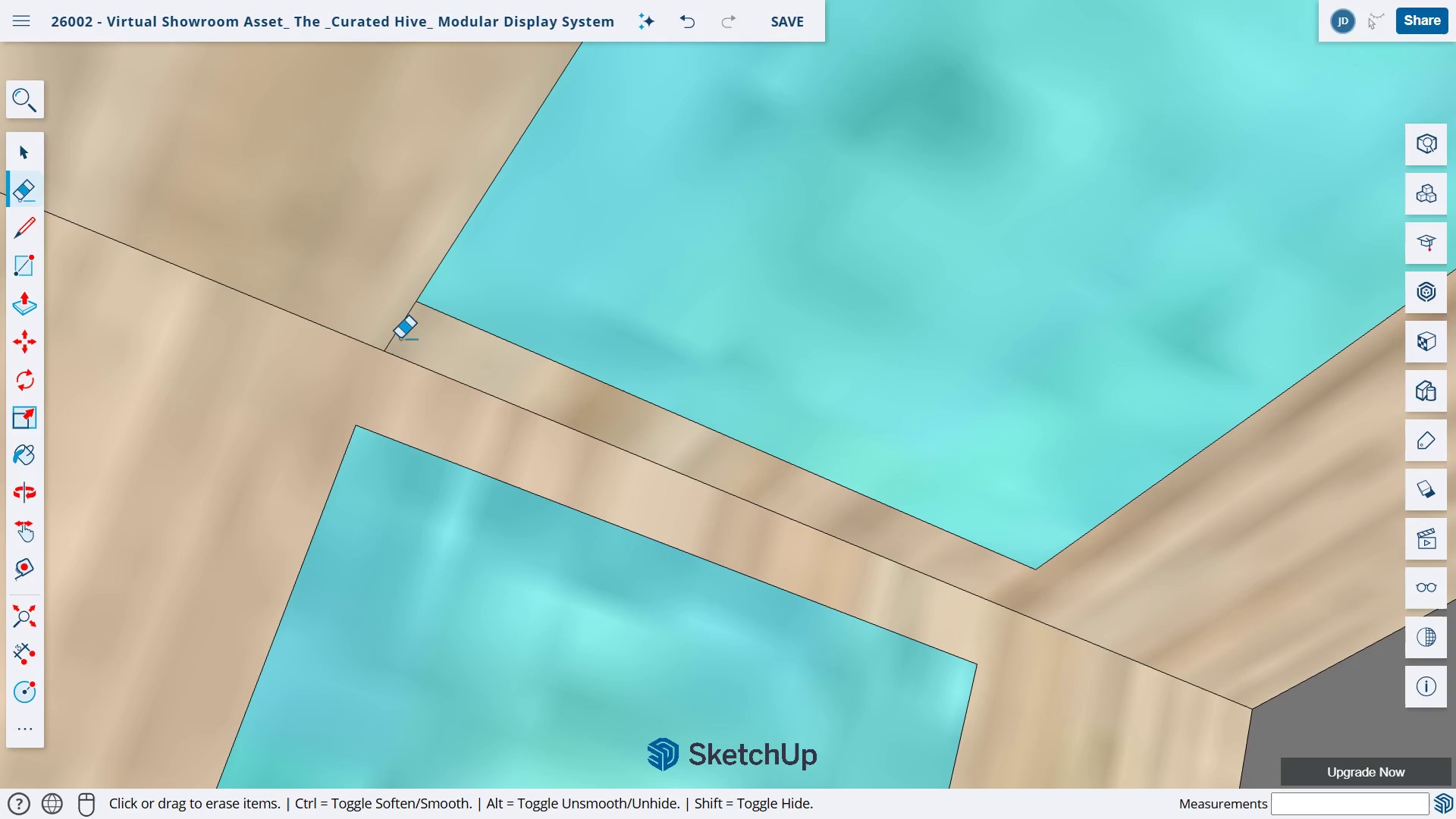 
left_click_drag(start_coordinate=[401, 338], to_coordinate=[431, 350])
 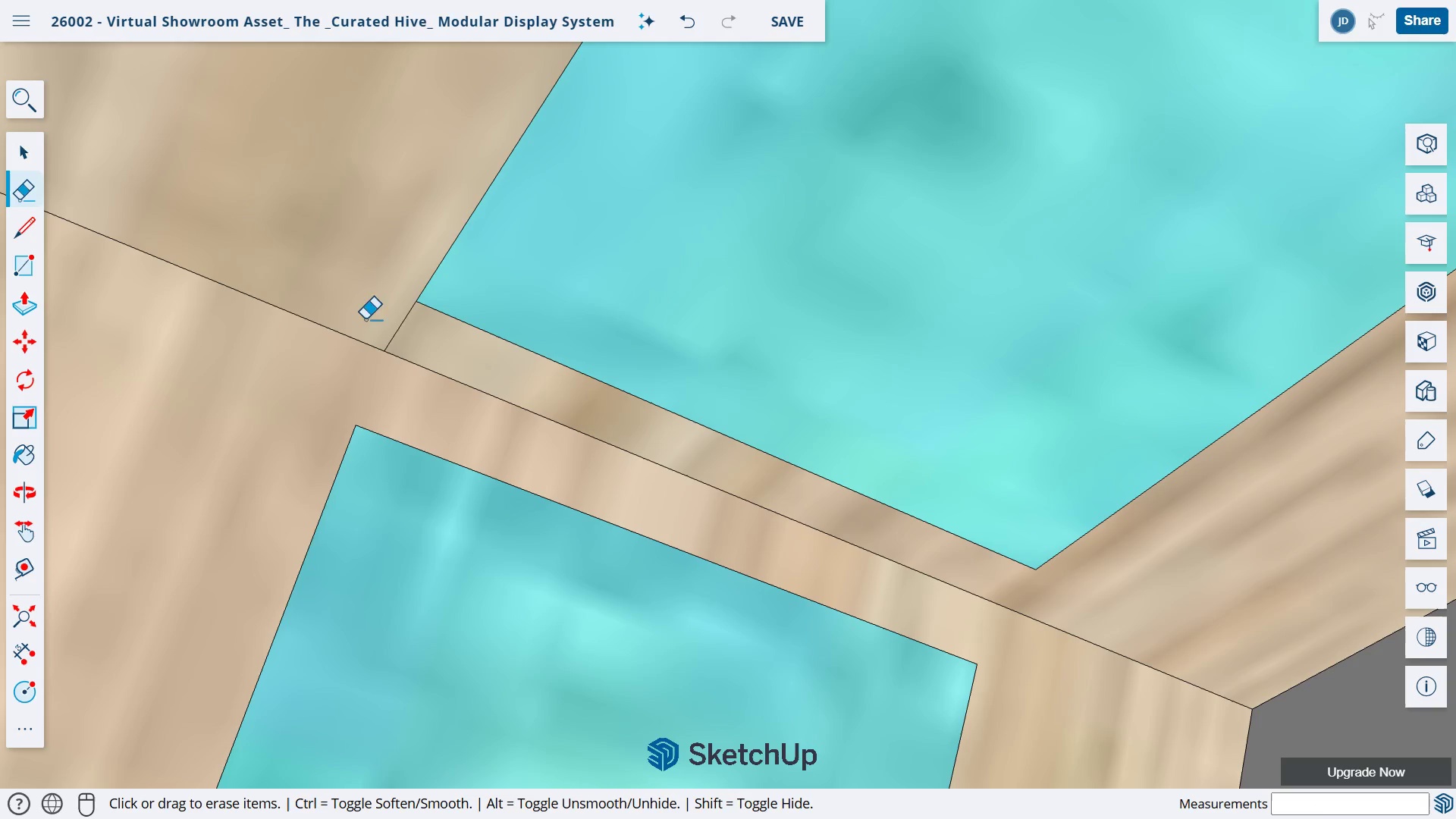 
left_click_drag(start_coordinate=[357, 311], to_coordinate=[453, 367])
 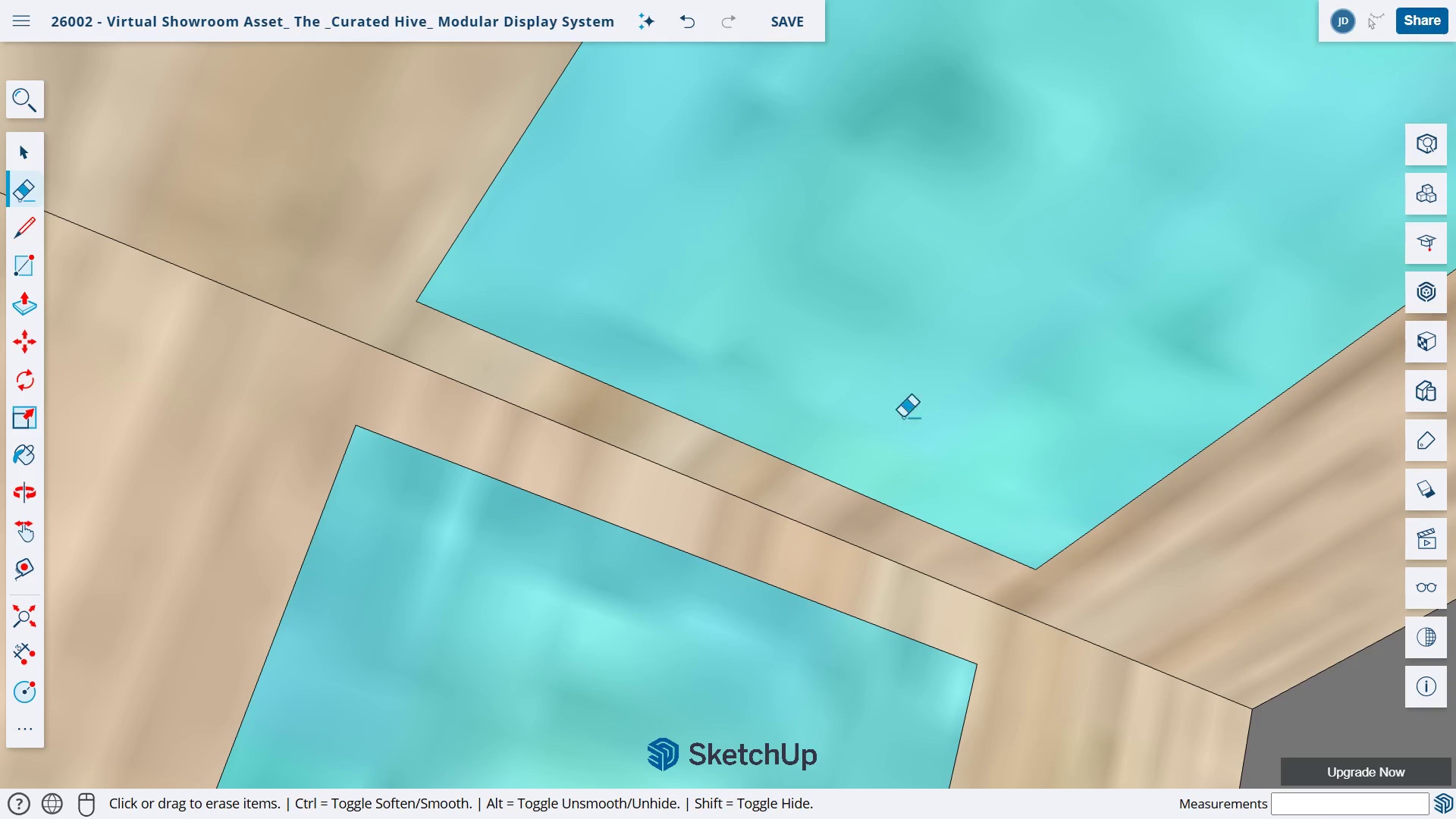 
scroll: coordinate [936, 437], scroll_direction: down, amount: 18.0
 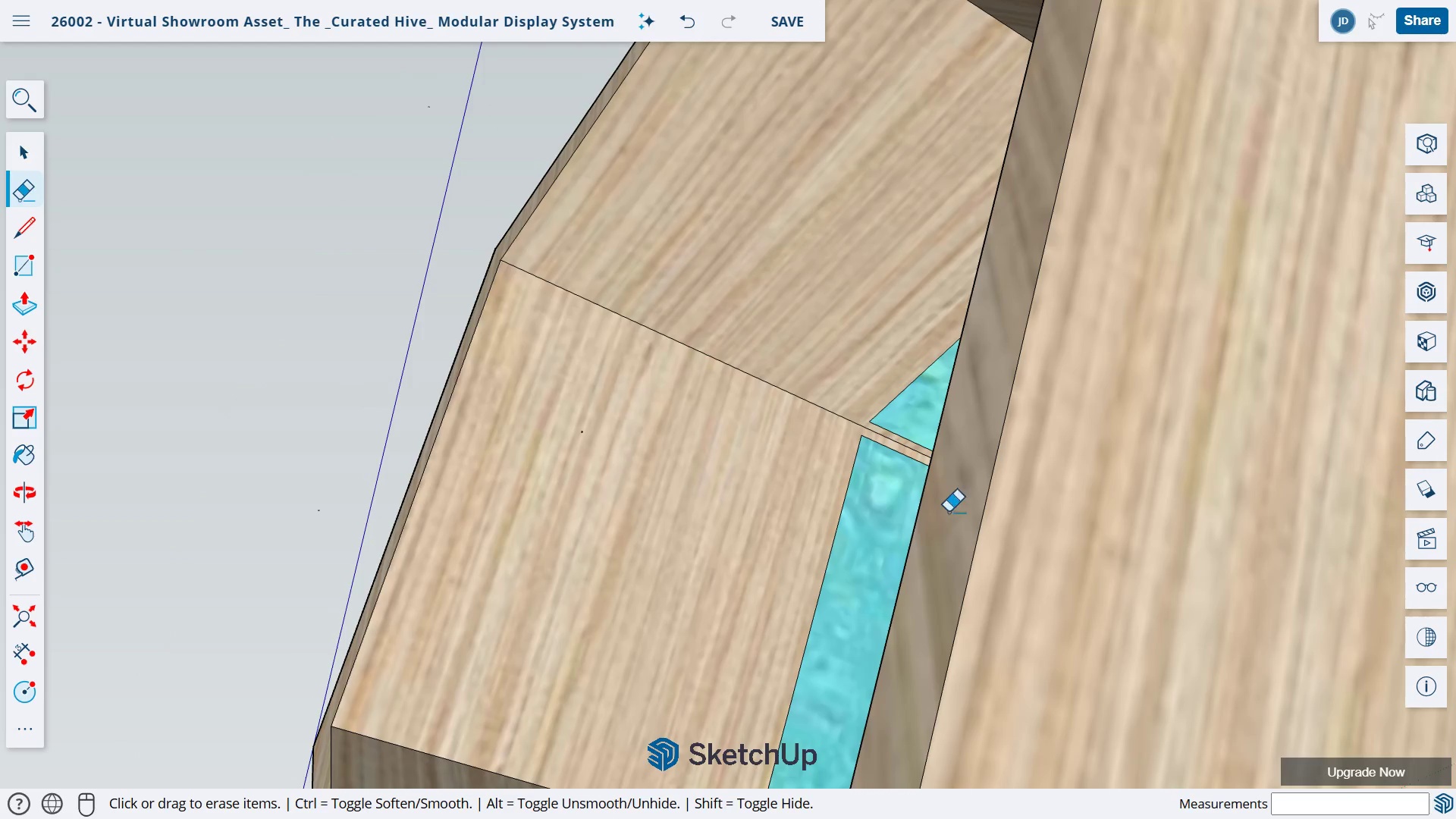 
key(O)
 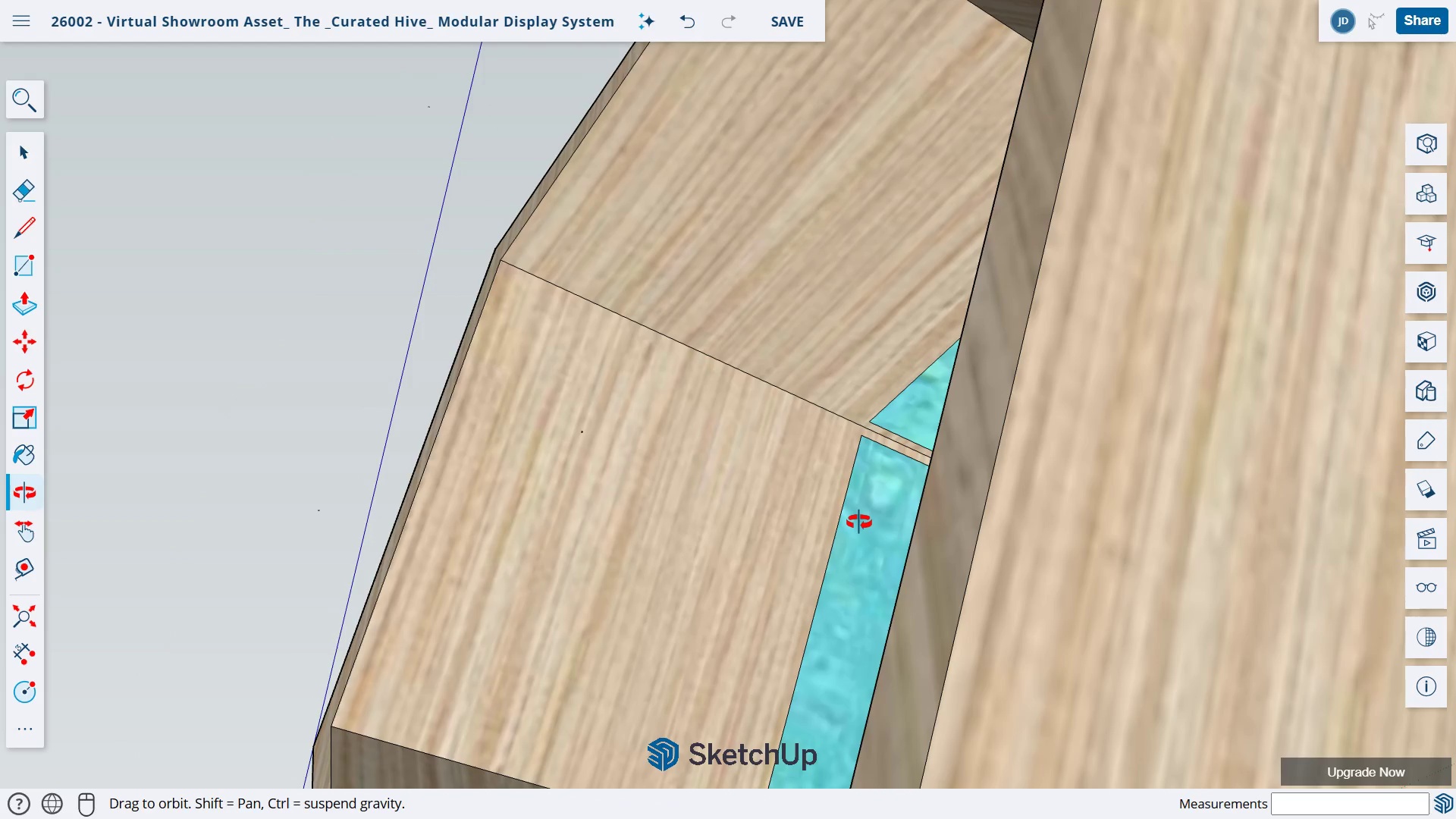 
left_click_drag(start_coordinate=[862, 522], to_coordinate=[1396, 624])
 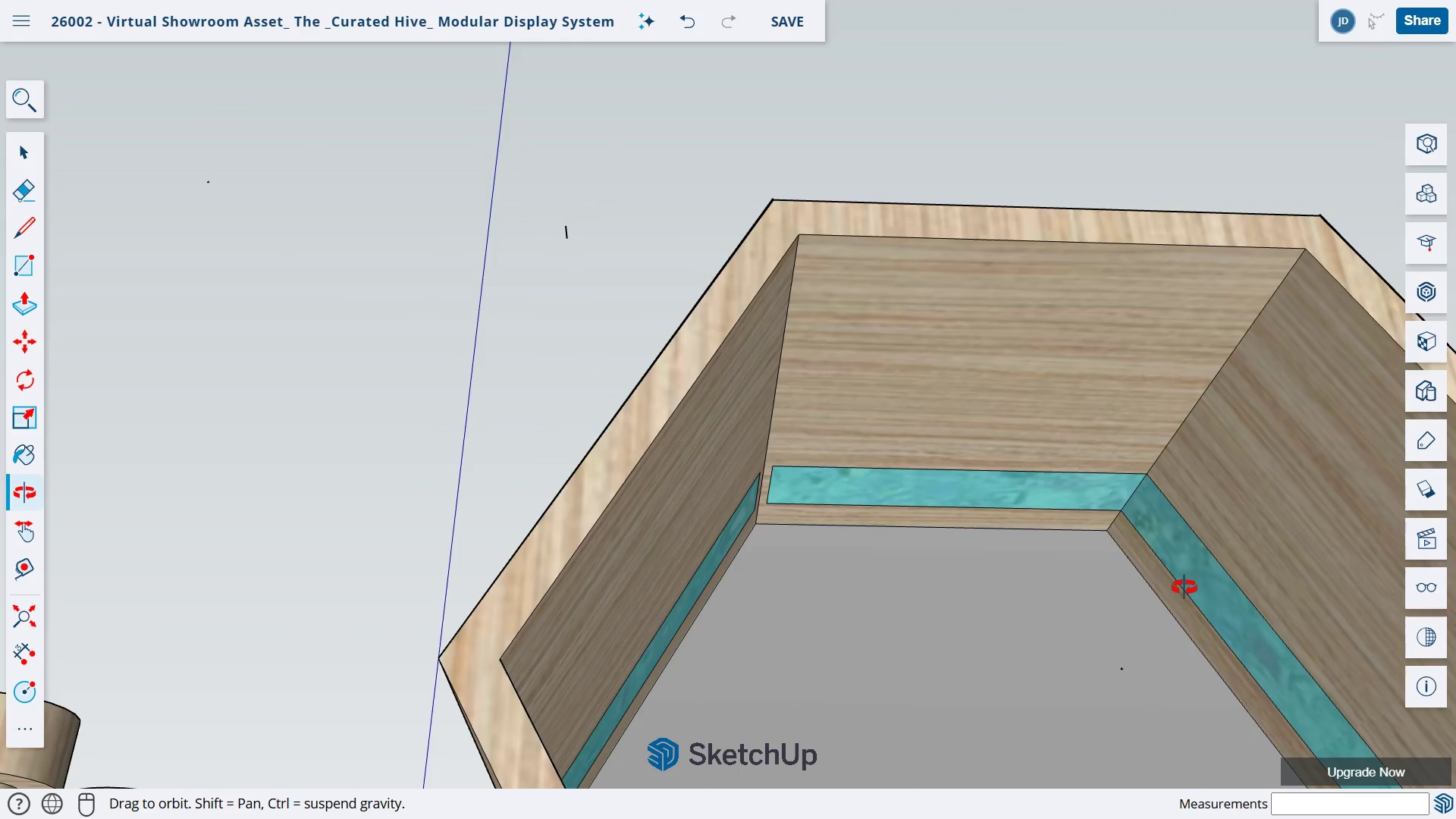 
key(H)
 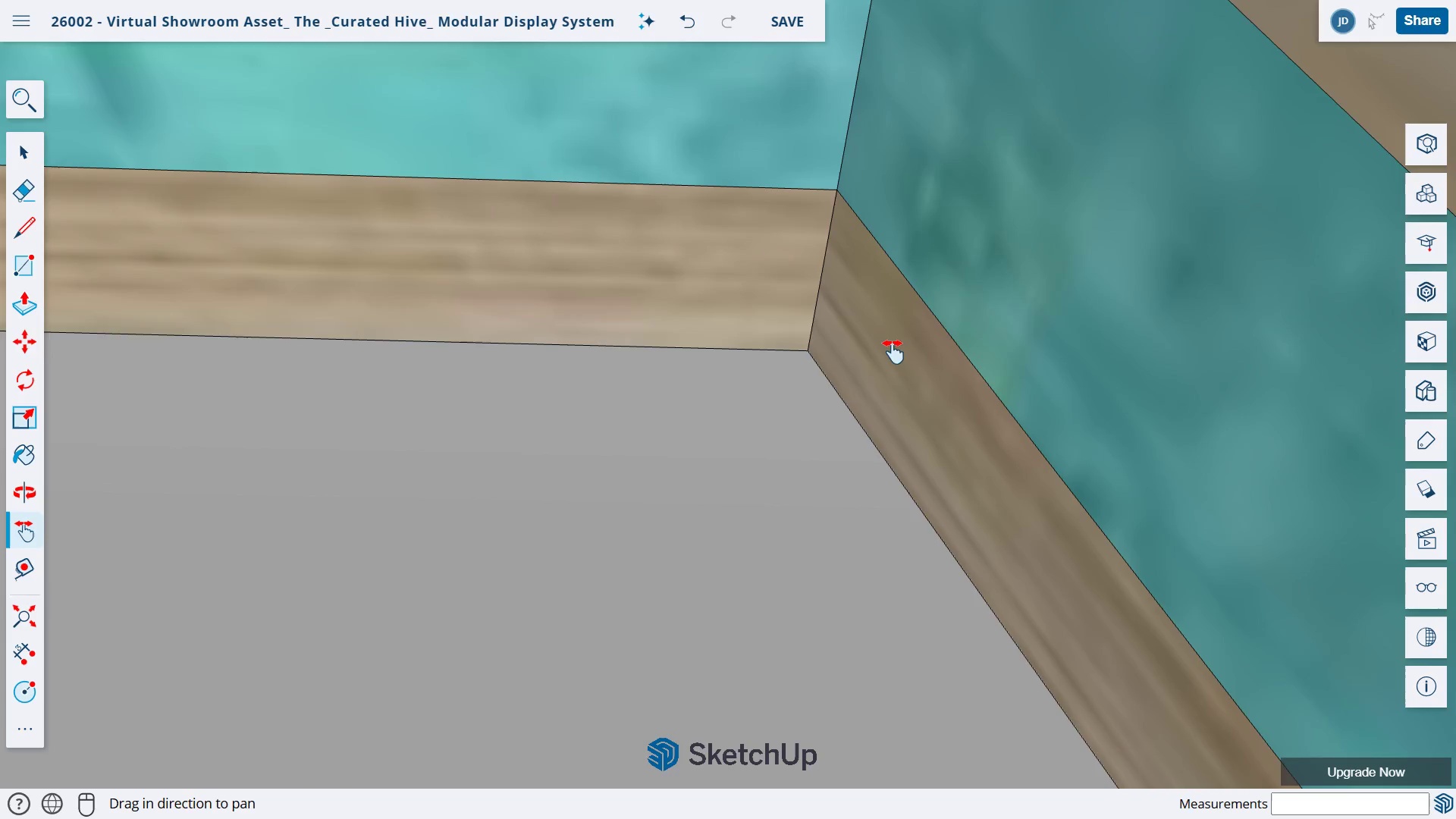 
left_click_drag(start_coordinate=[895, 329], to_coordinate=[774, 616])
 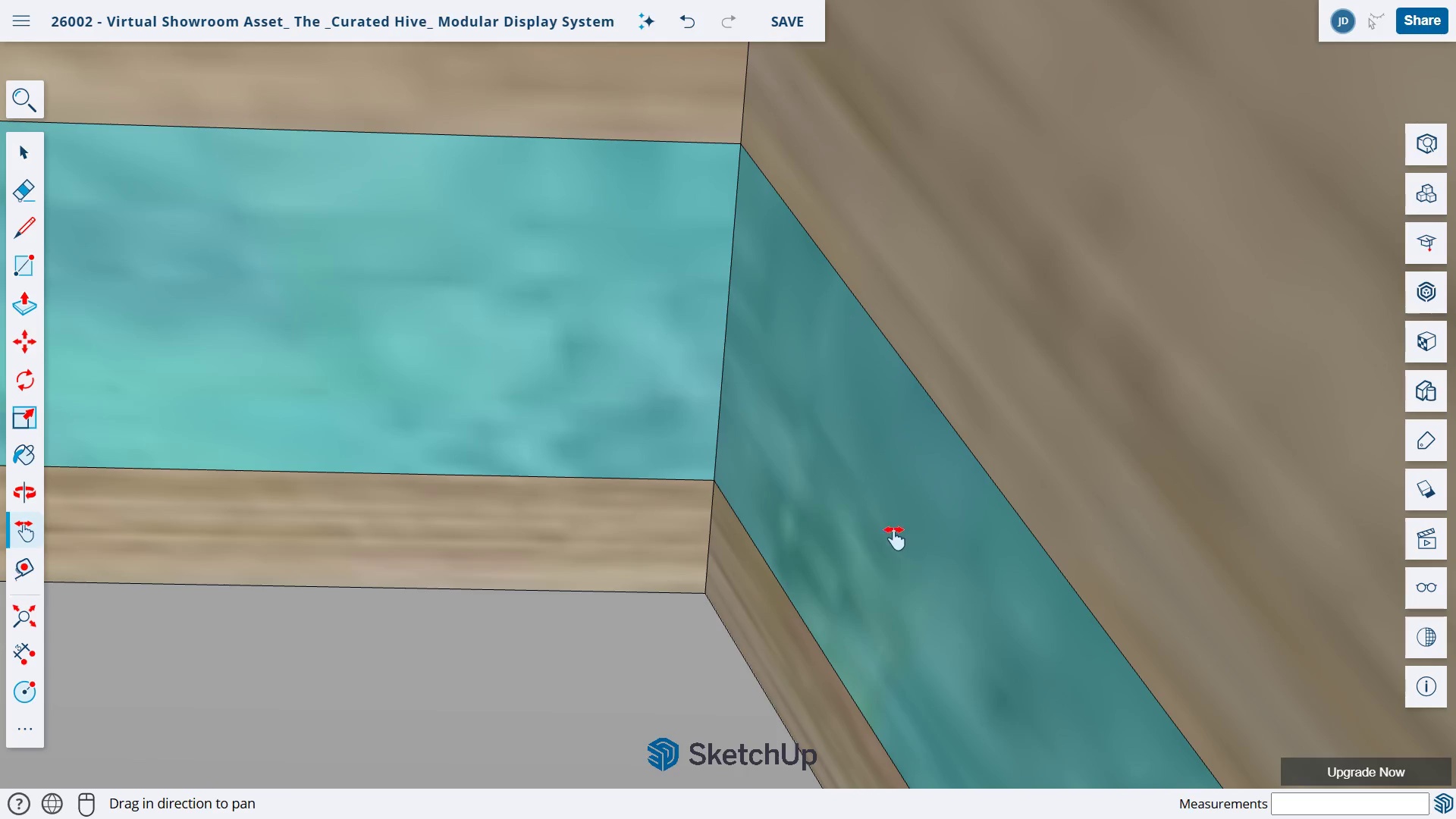 
scroll: coordinate [1090, 512], scroll_direction: up, amount: 15.0
 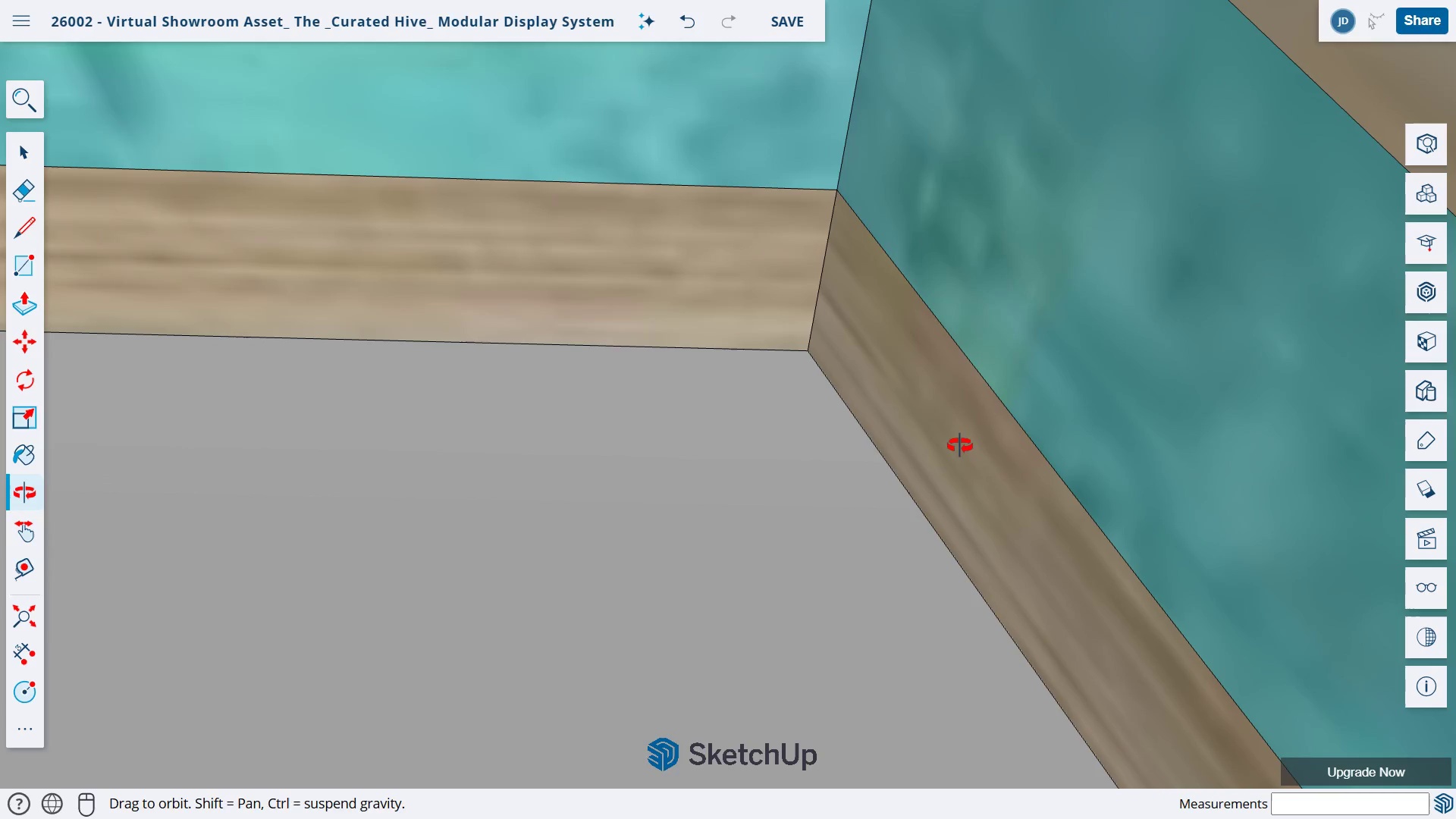 
key(O)
 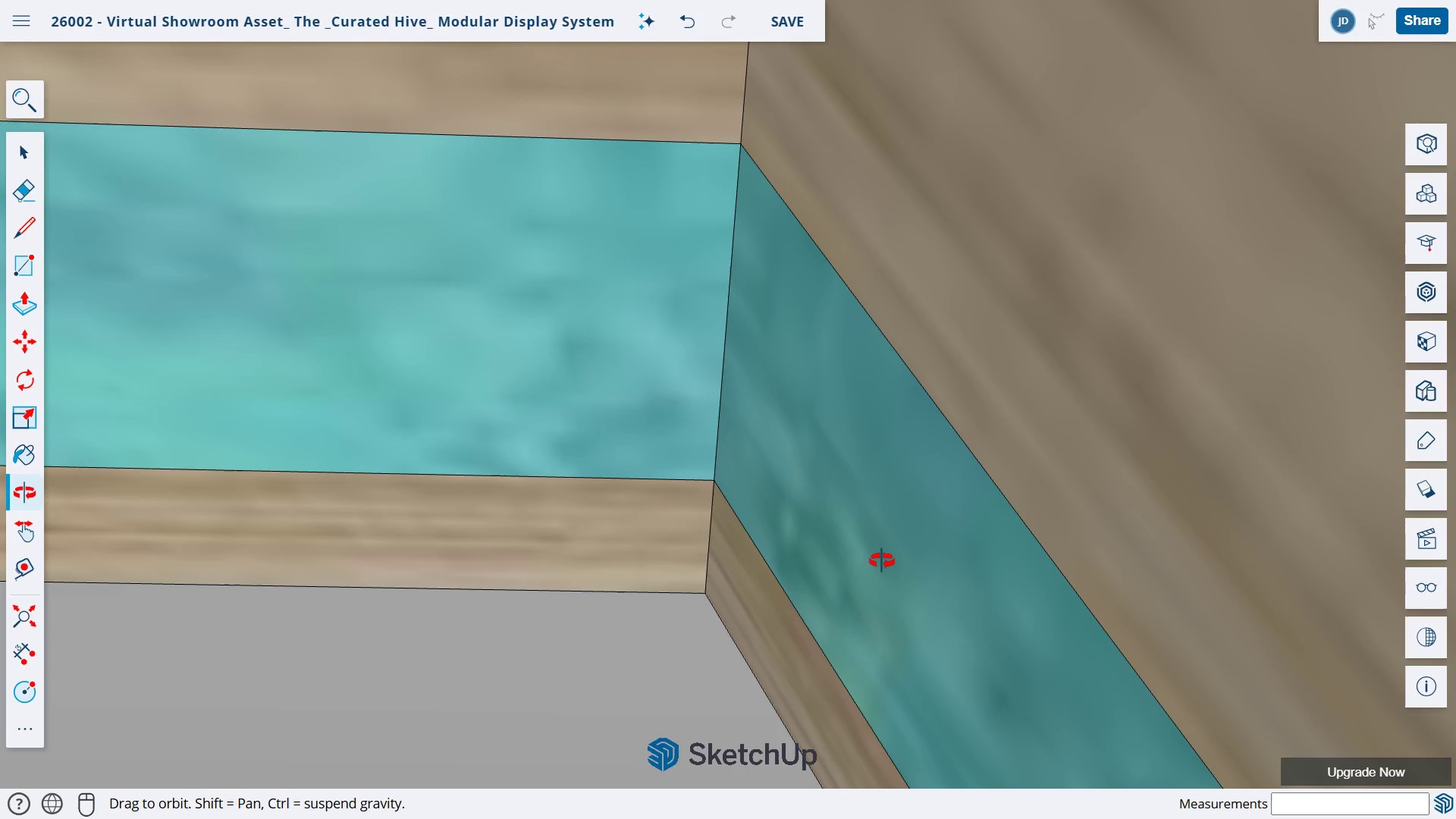 
left_click_drag(start_coordinate=[812, 558], to_coordinate=[981, 577])
 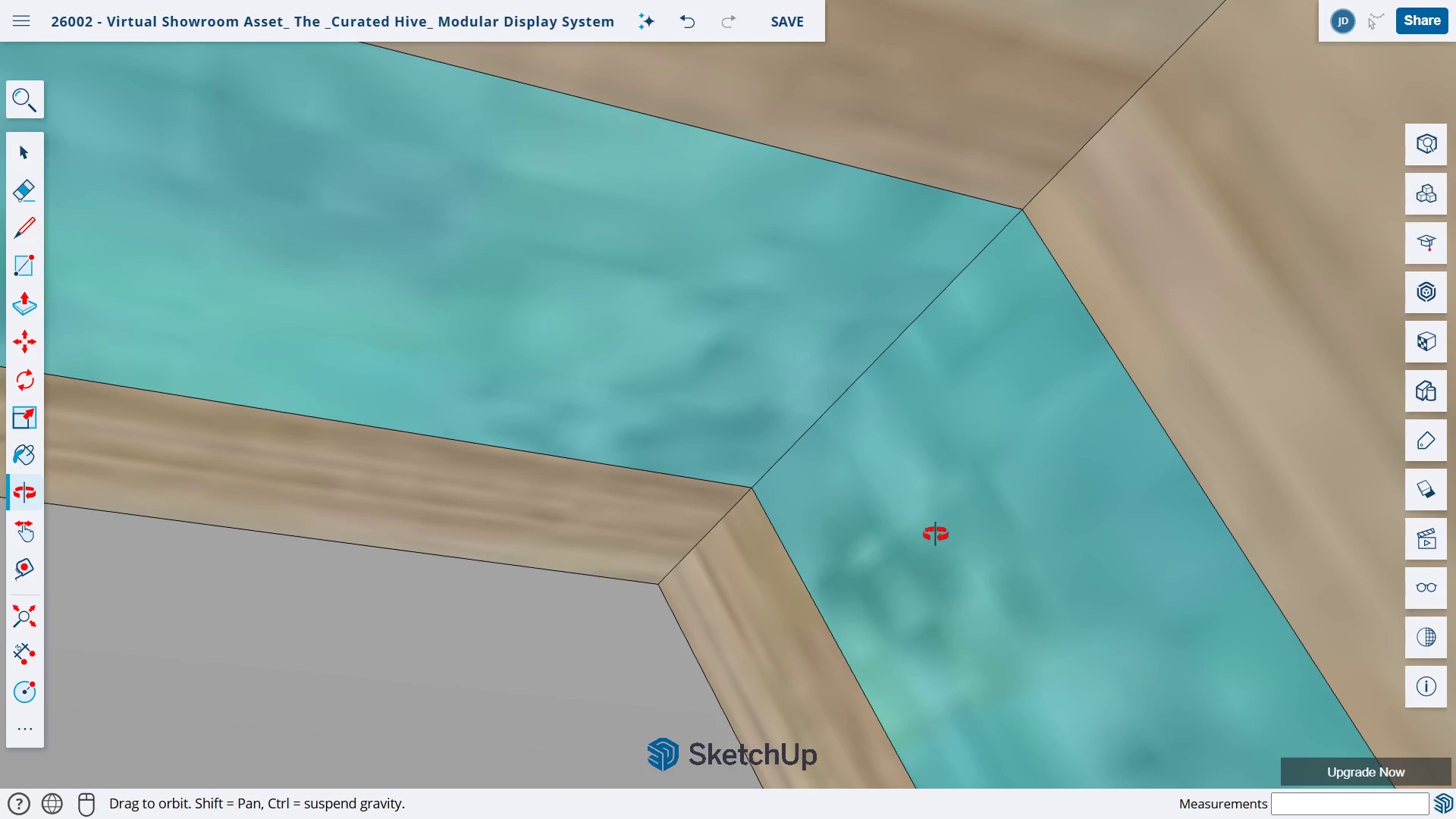 
key(L)
 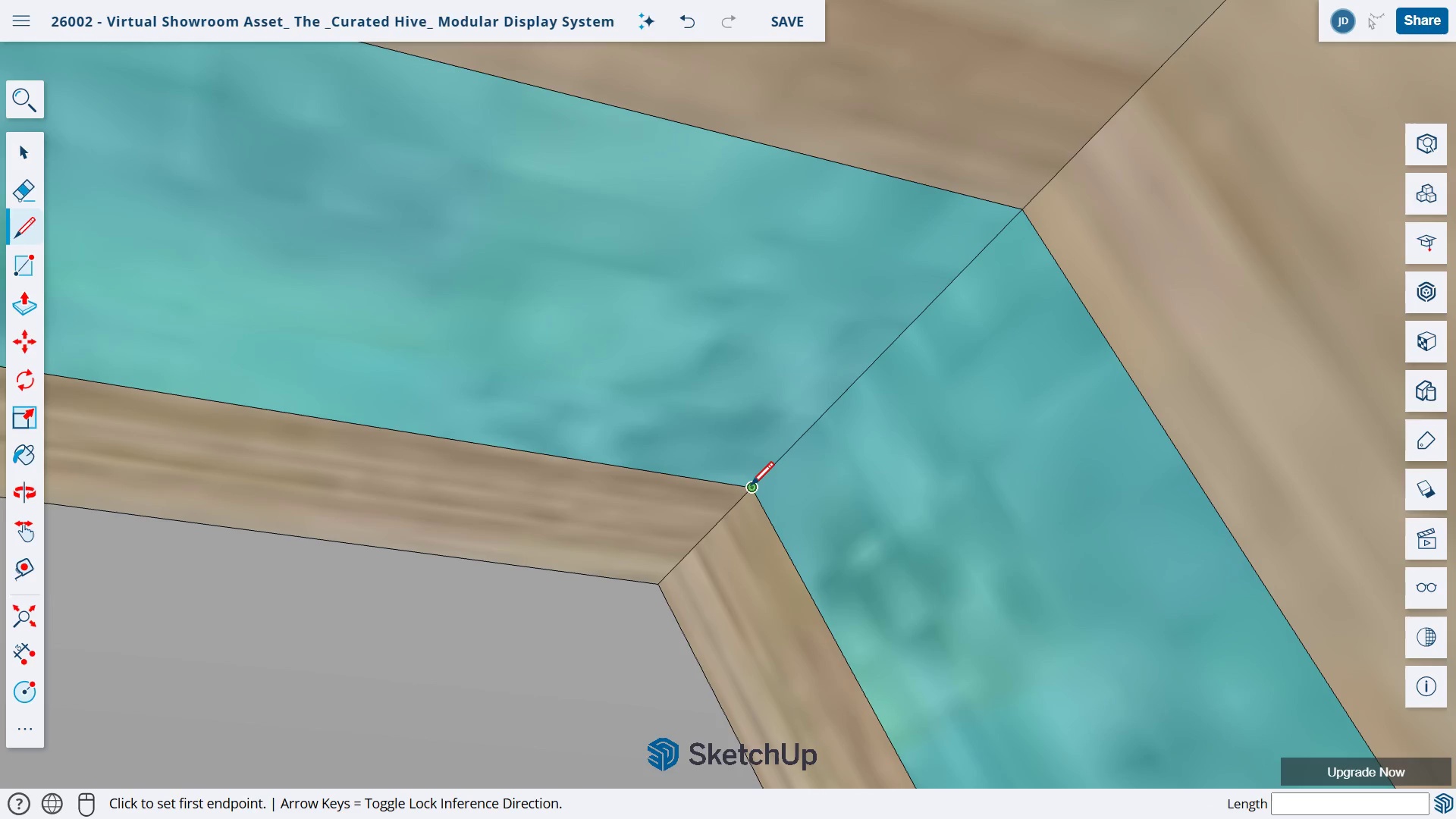 
left_click([749, 488])
 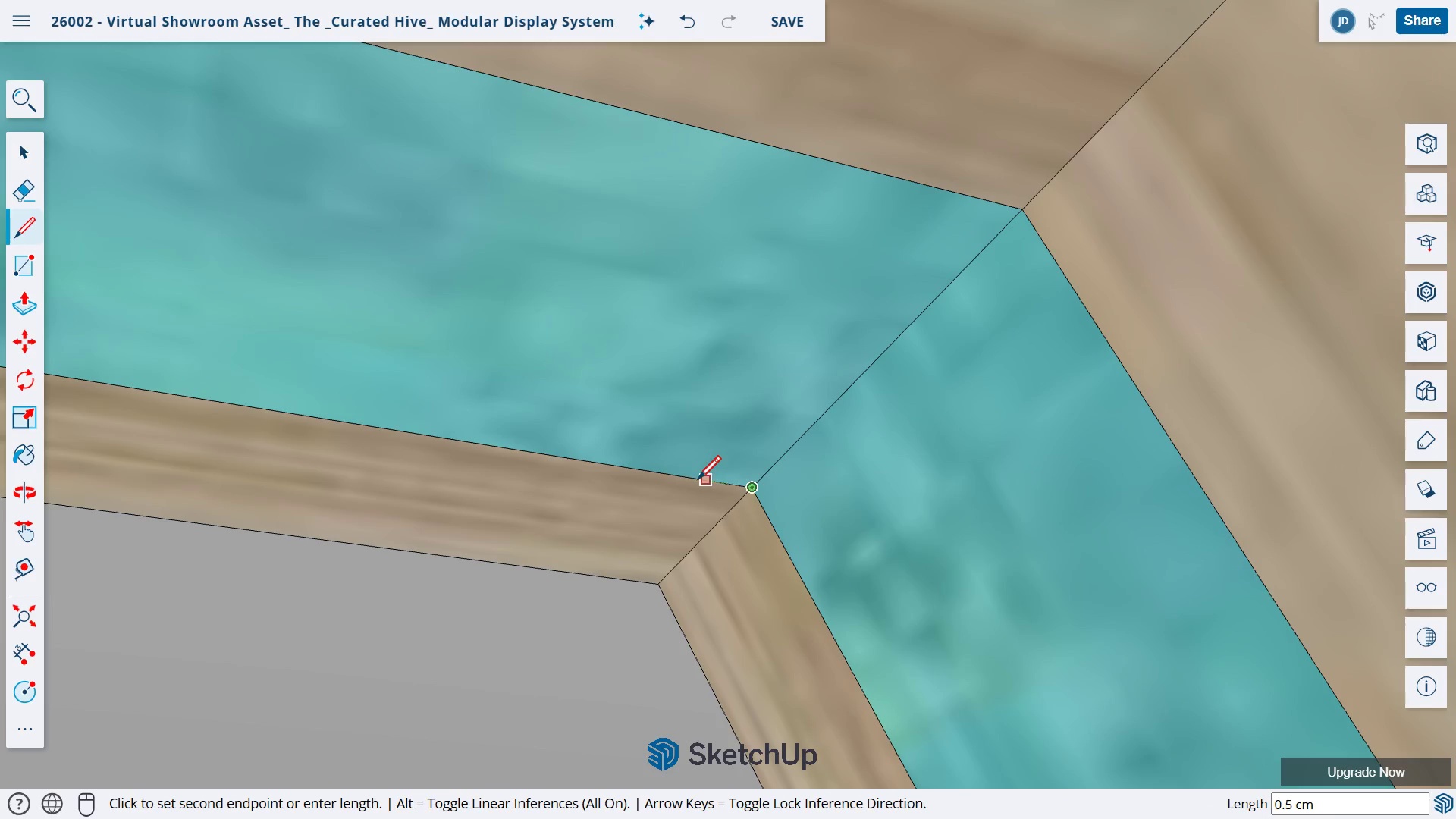 
left_click([696, 480])
 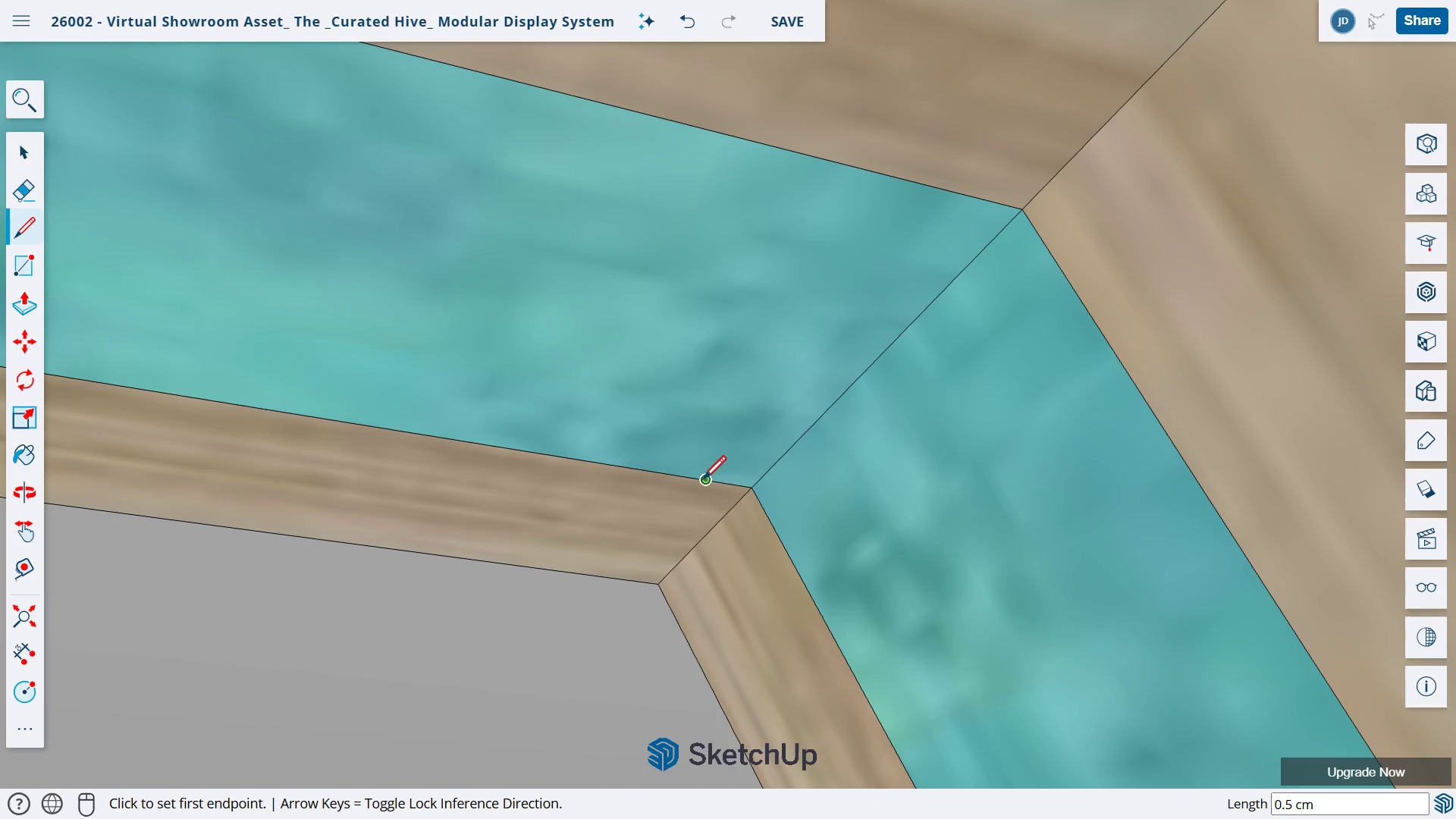 
left_click([704, 480])
 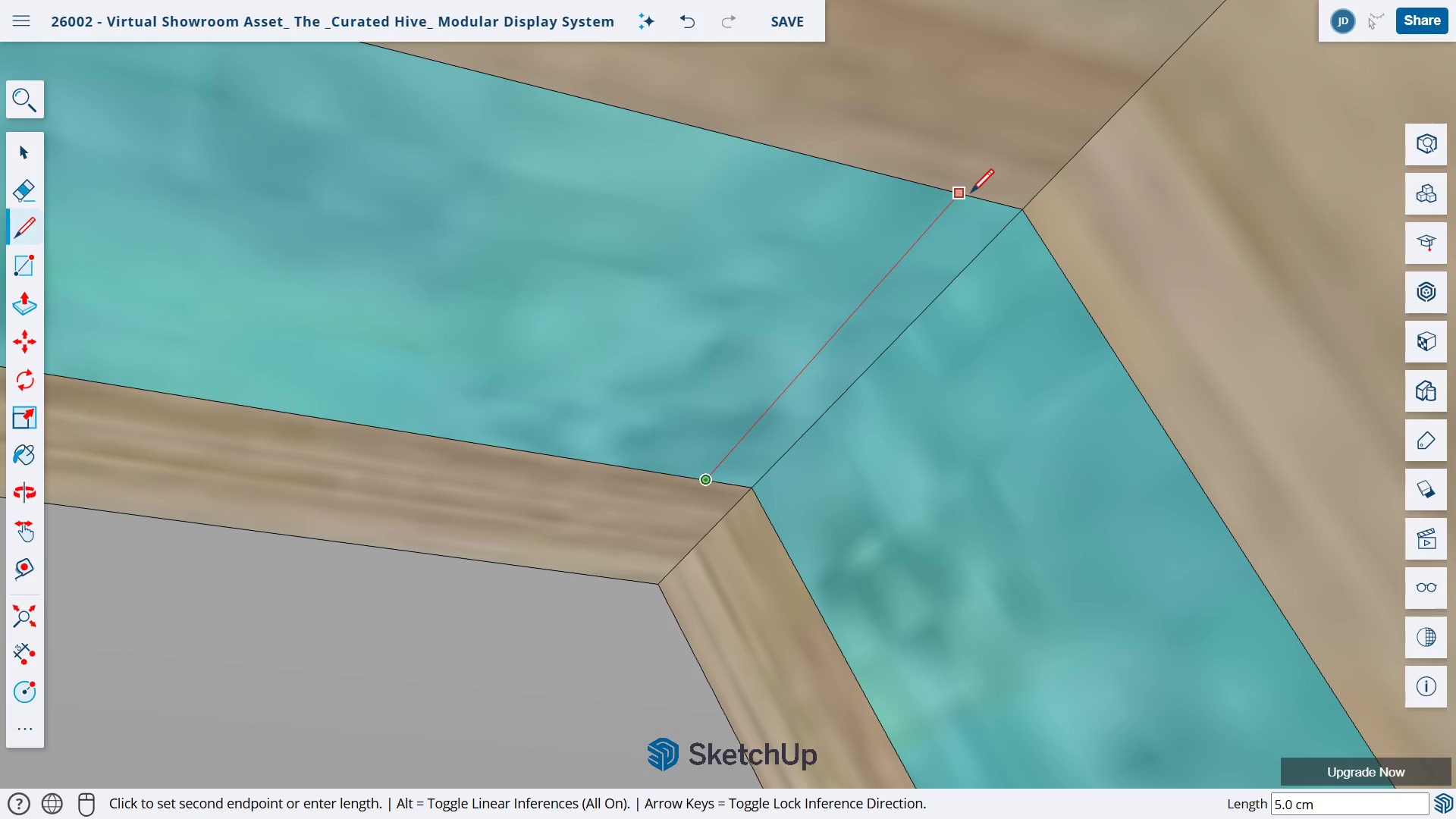 
left_click([969, 193])
 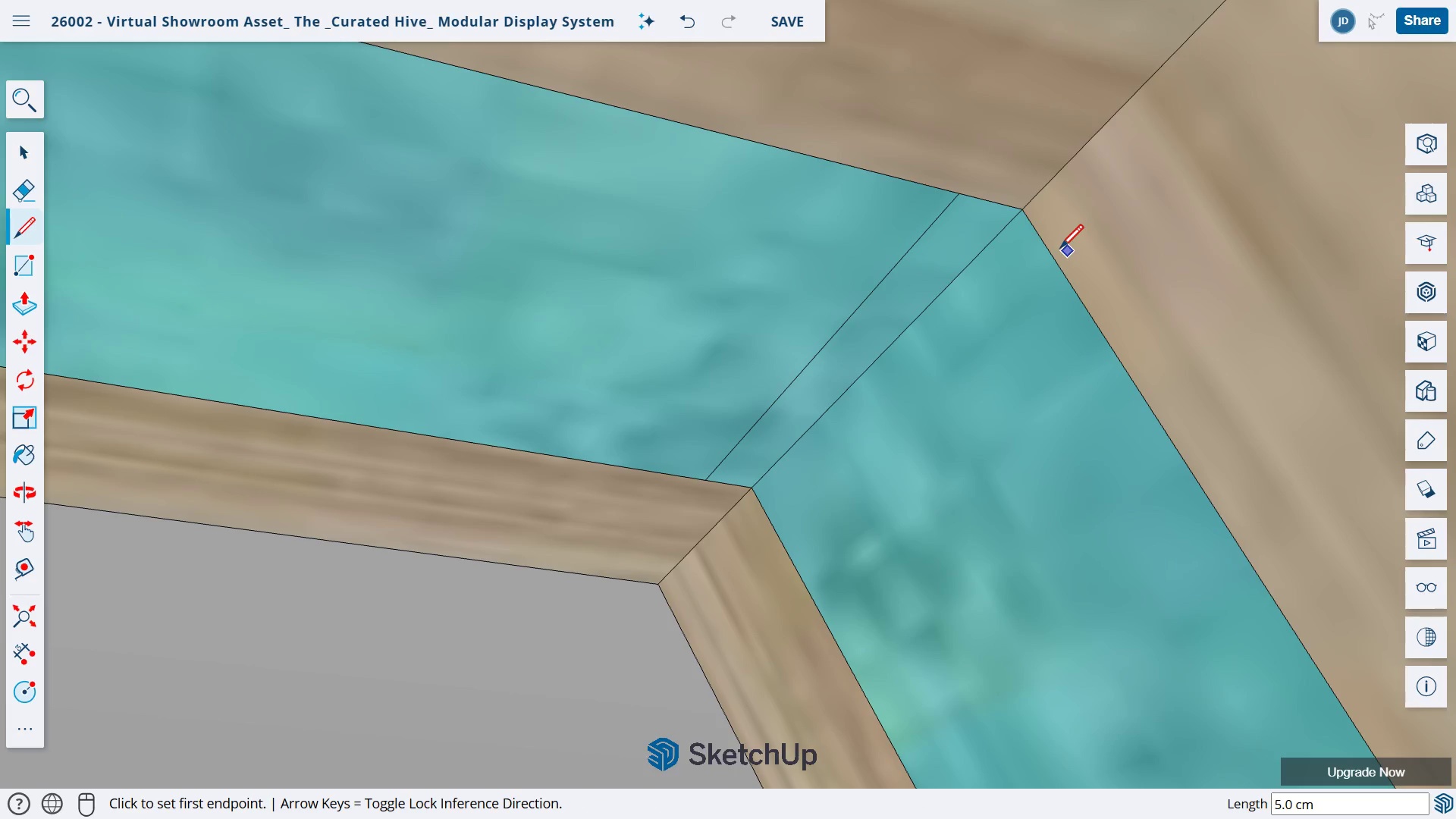 
left_click([1022, 212])
 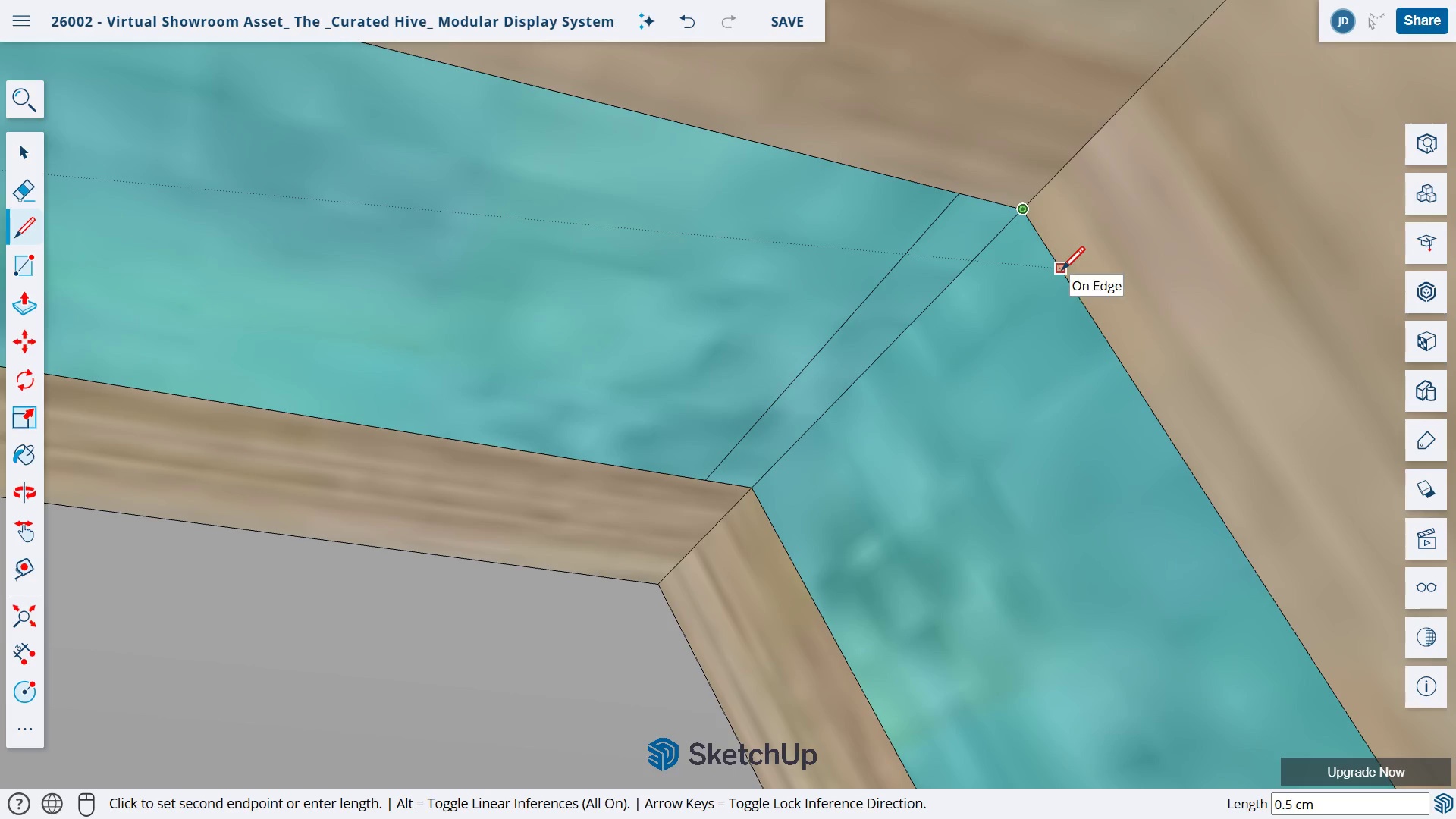 
left_click([1061, 269])
 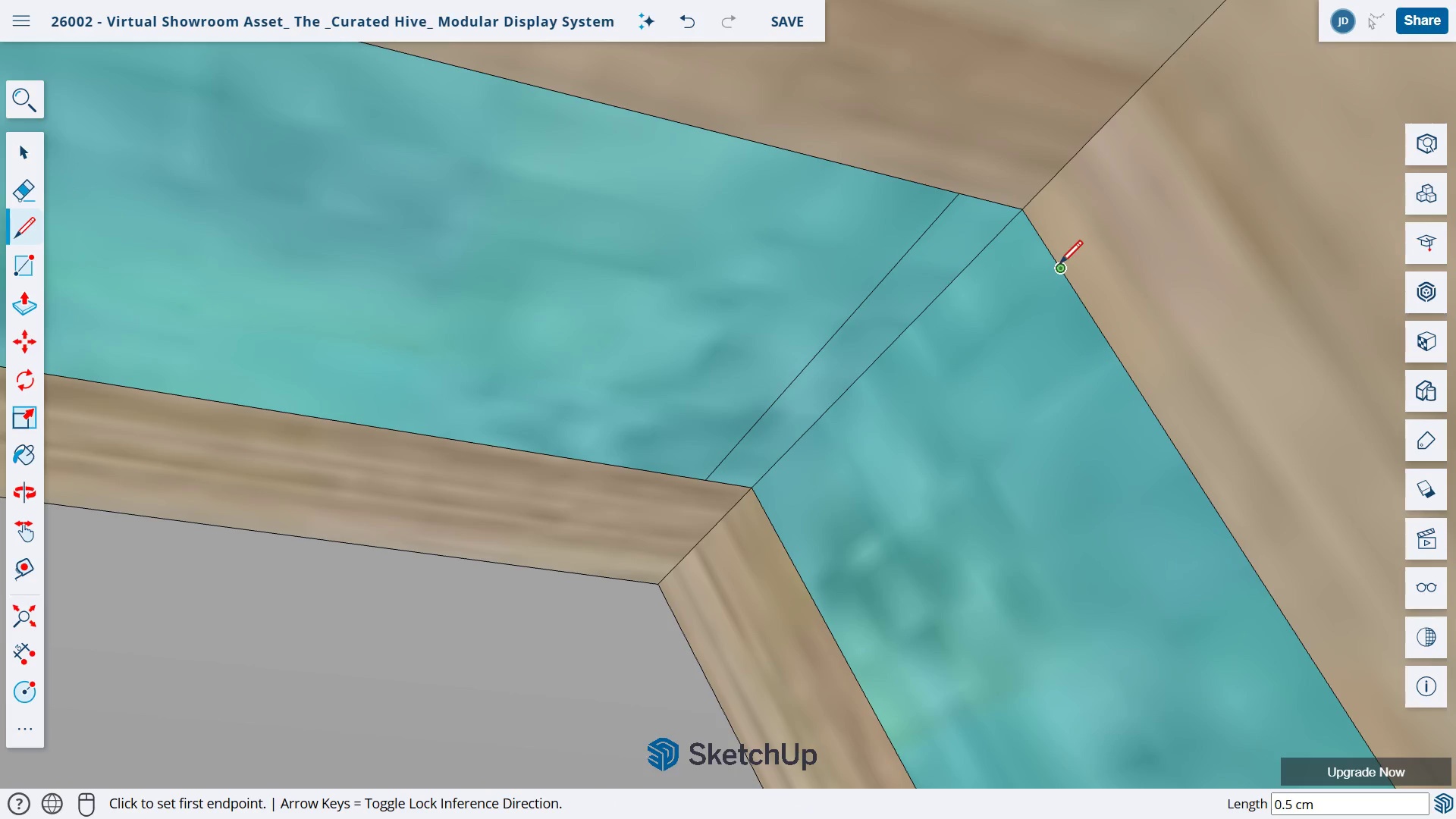 
left_click([1060, 270])
 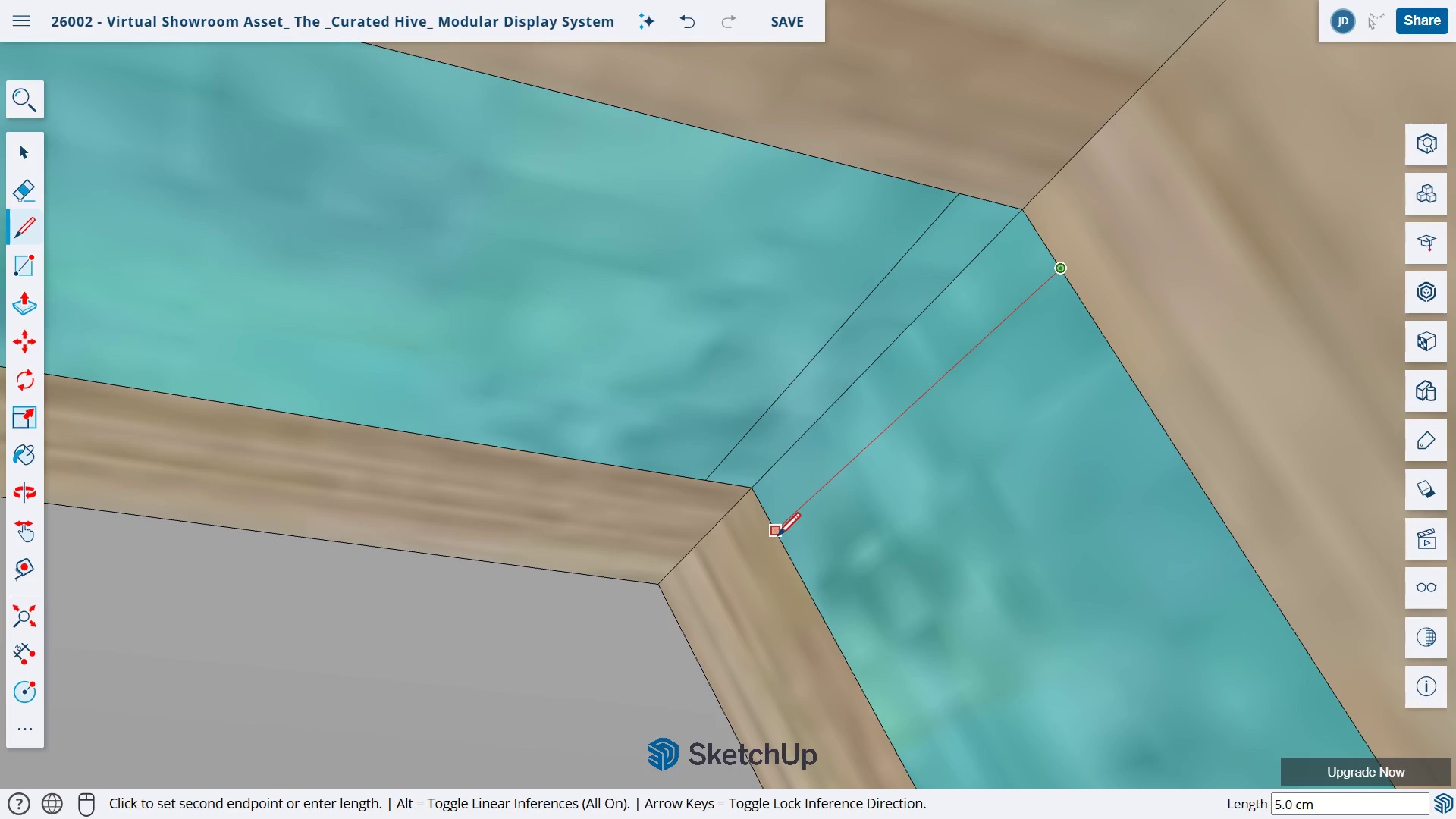 
left_click([776, 535])
 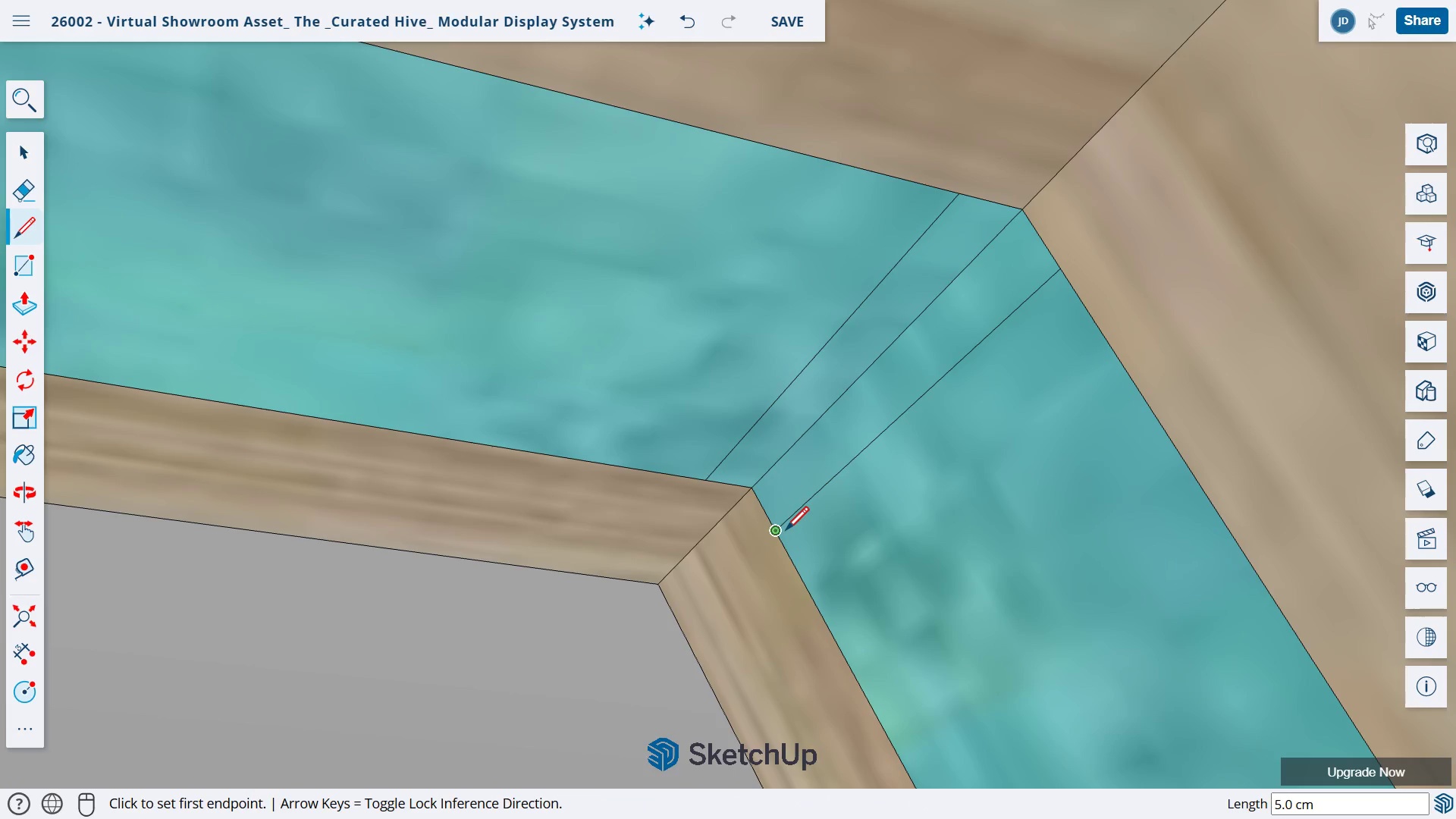 
key(E)
 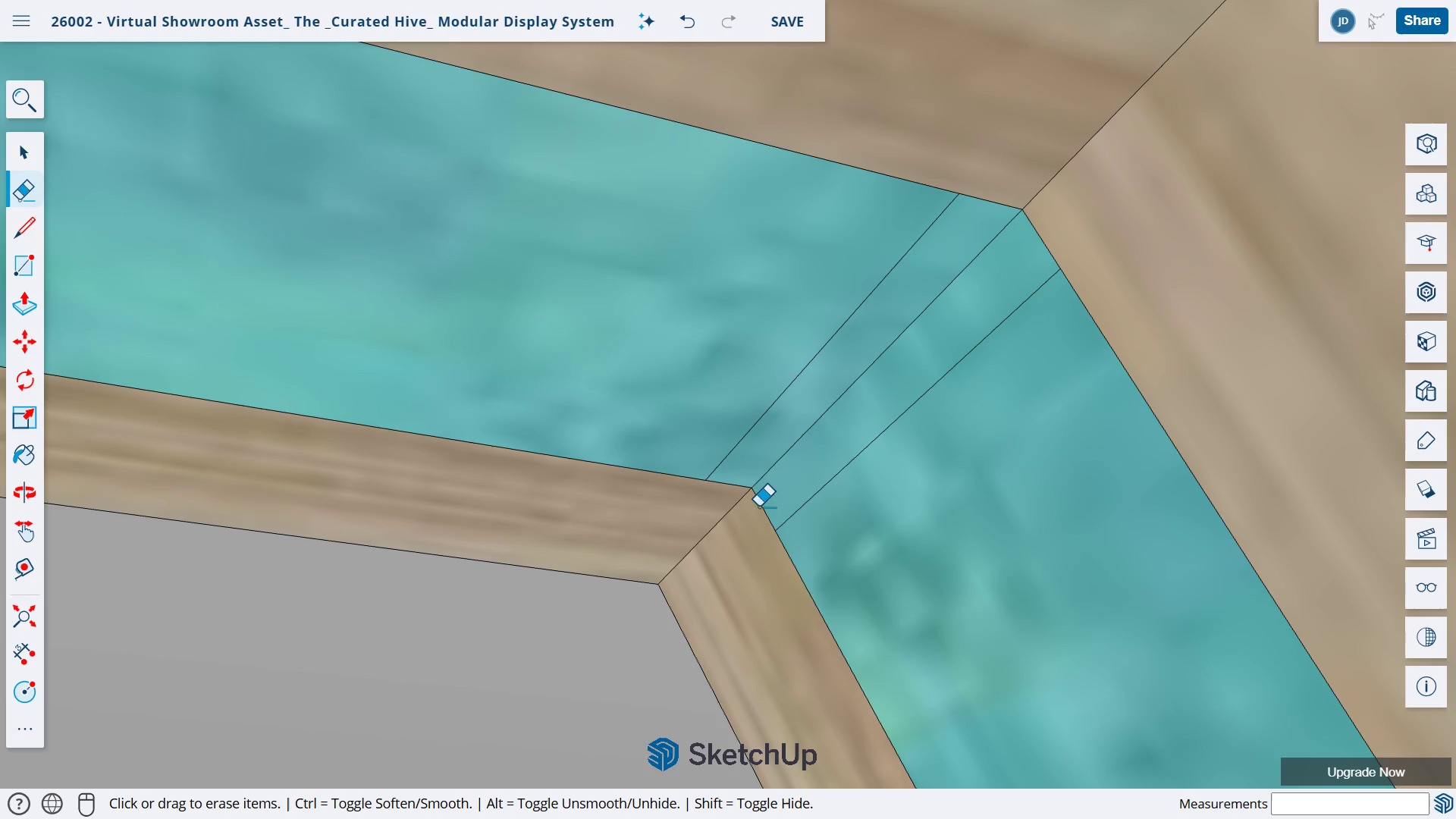 
left_click_drag(start_coordinate=[771, 502], to_coordinate=[752, 509])
 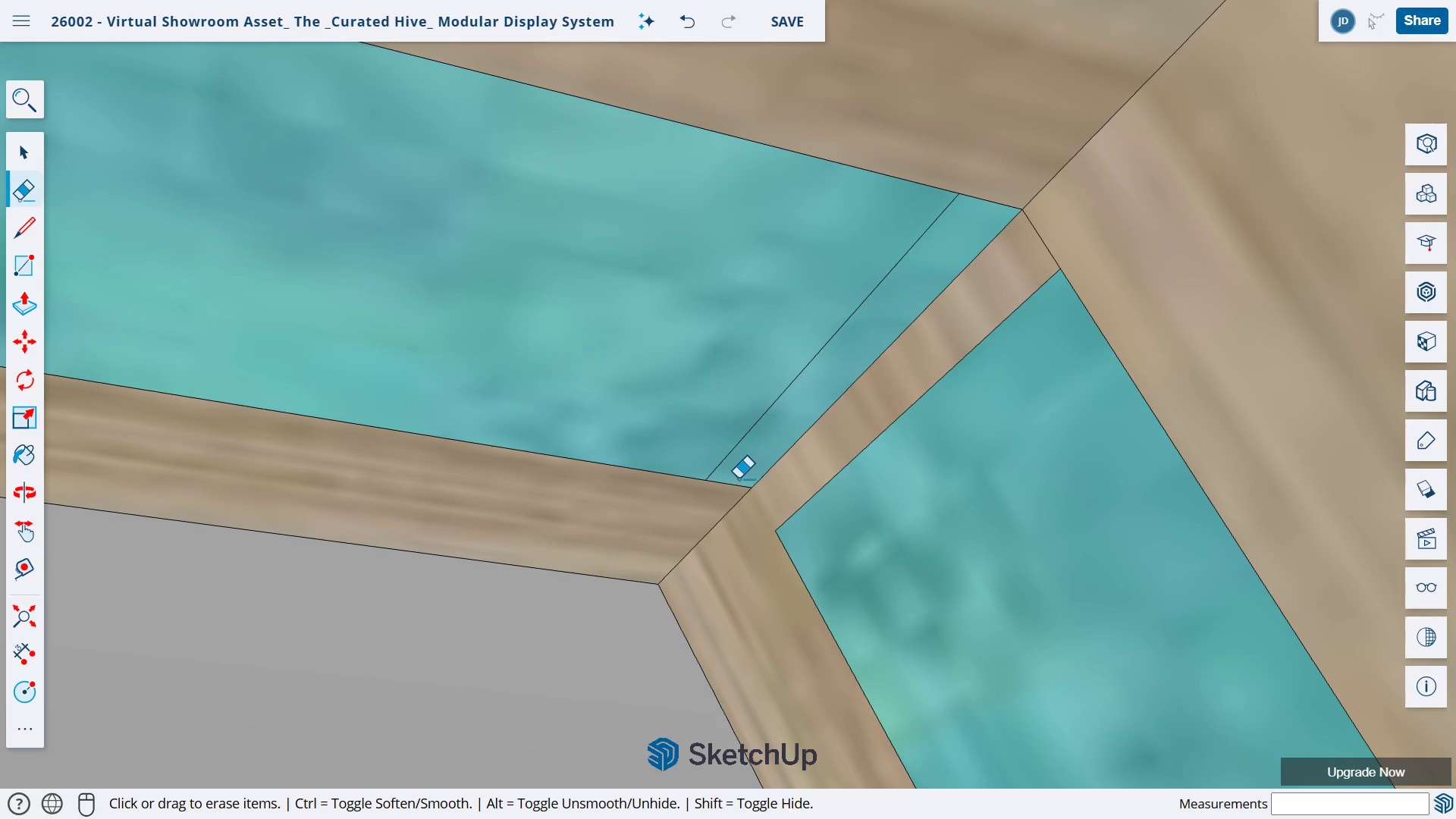 
left_click_drag(start_coordinate=[740, 477], to_coordinate=[736, 488])
 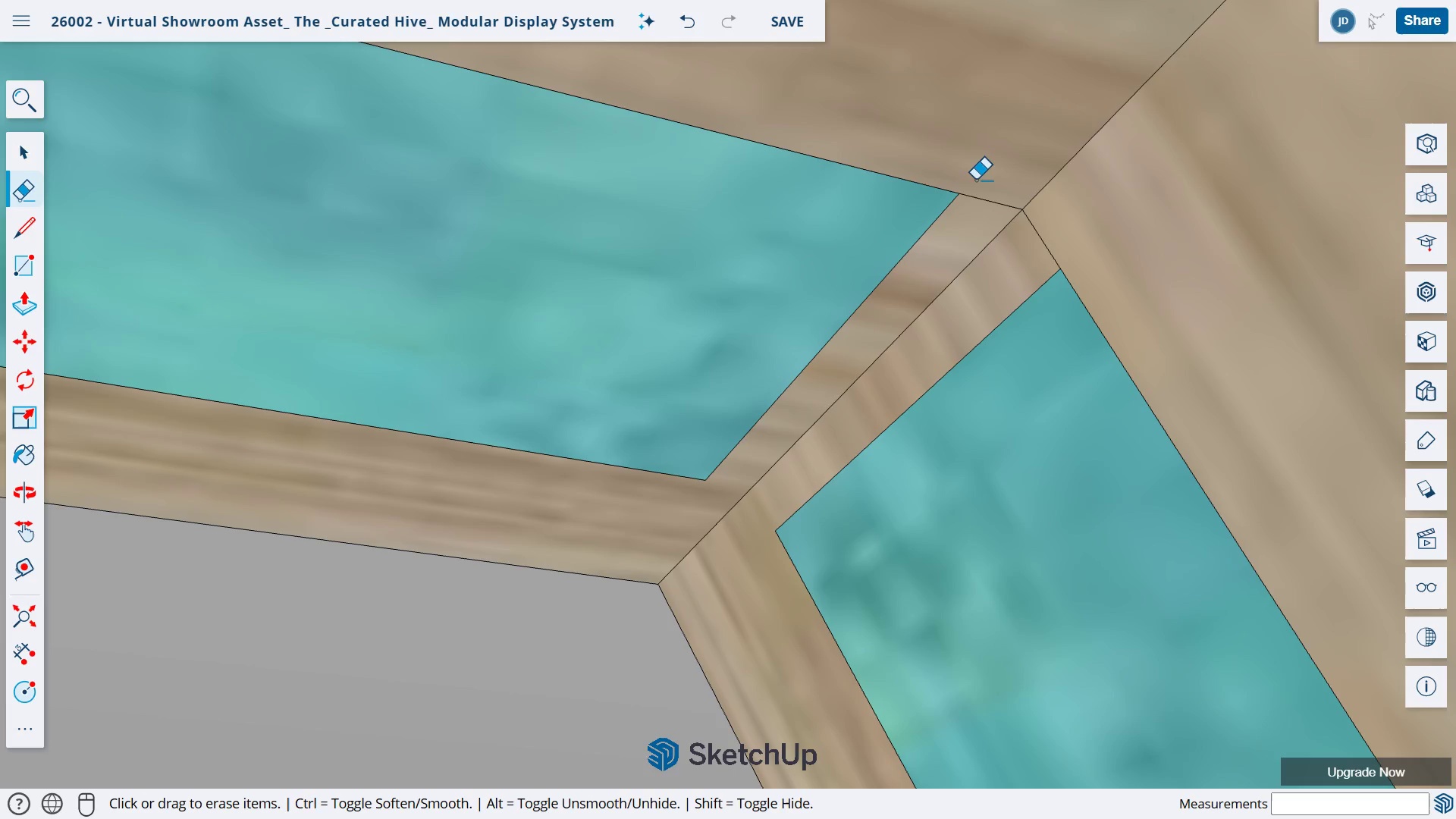 
left_click_drag(start_coordinate=[977, 180], to_coordinate=[978, 215])
 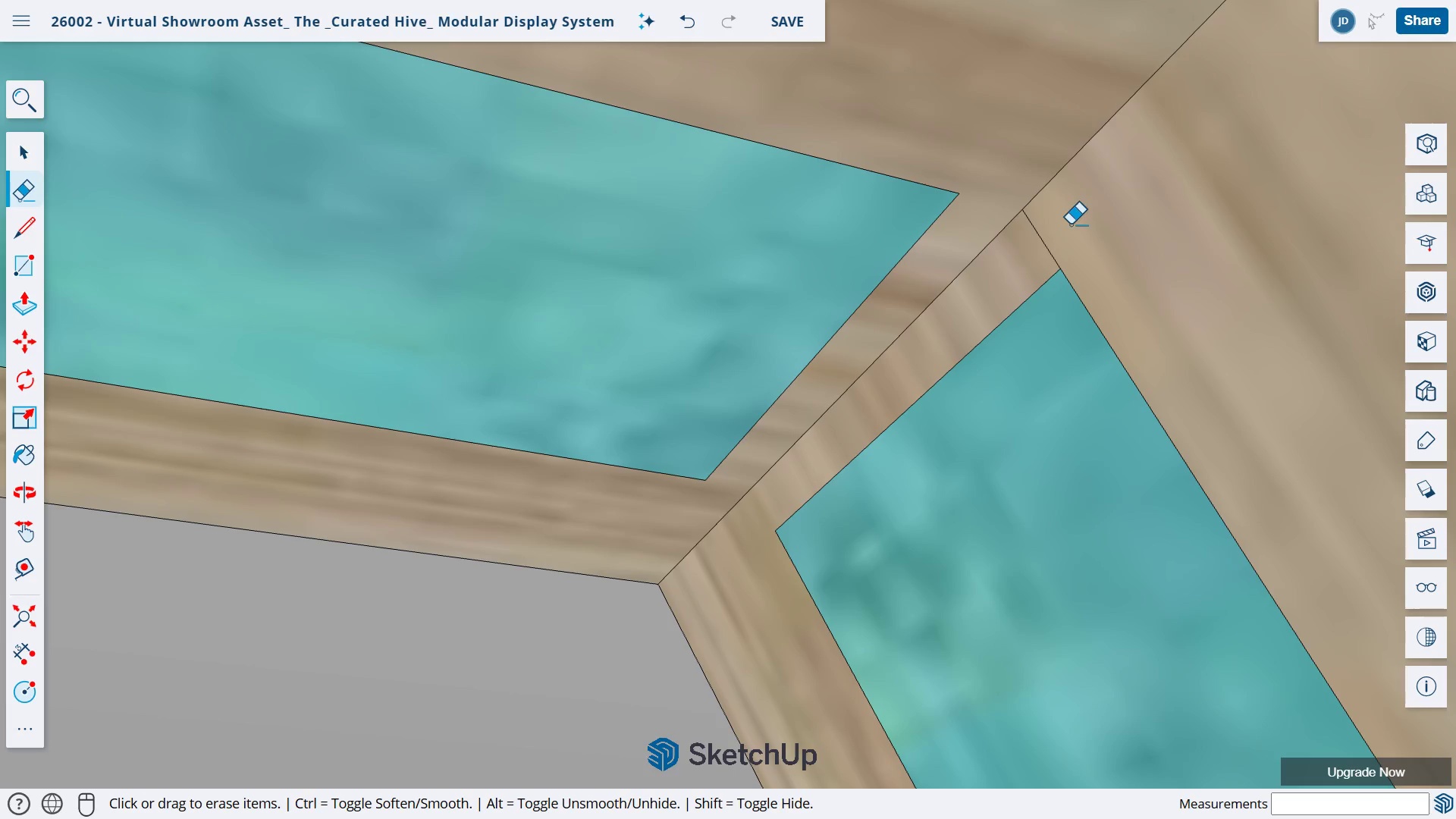 
left_click_drag(start_coordinate=[1072, 223], to_coordinate=[1009, 271])
 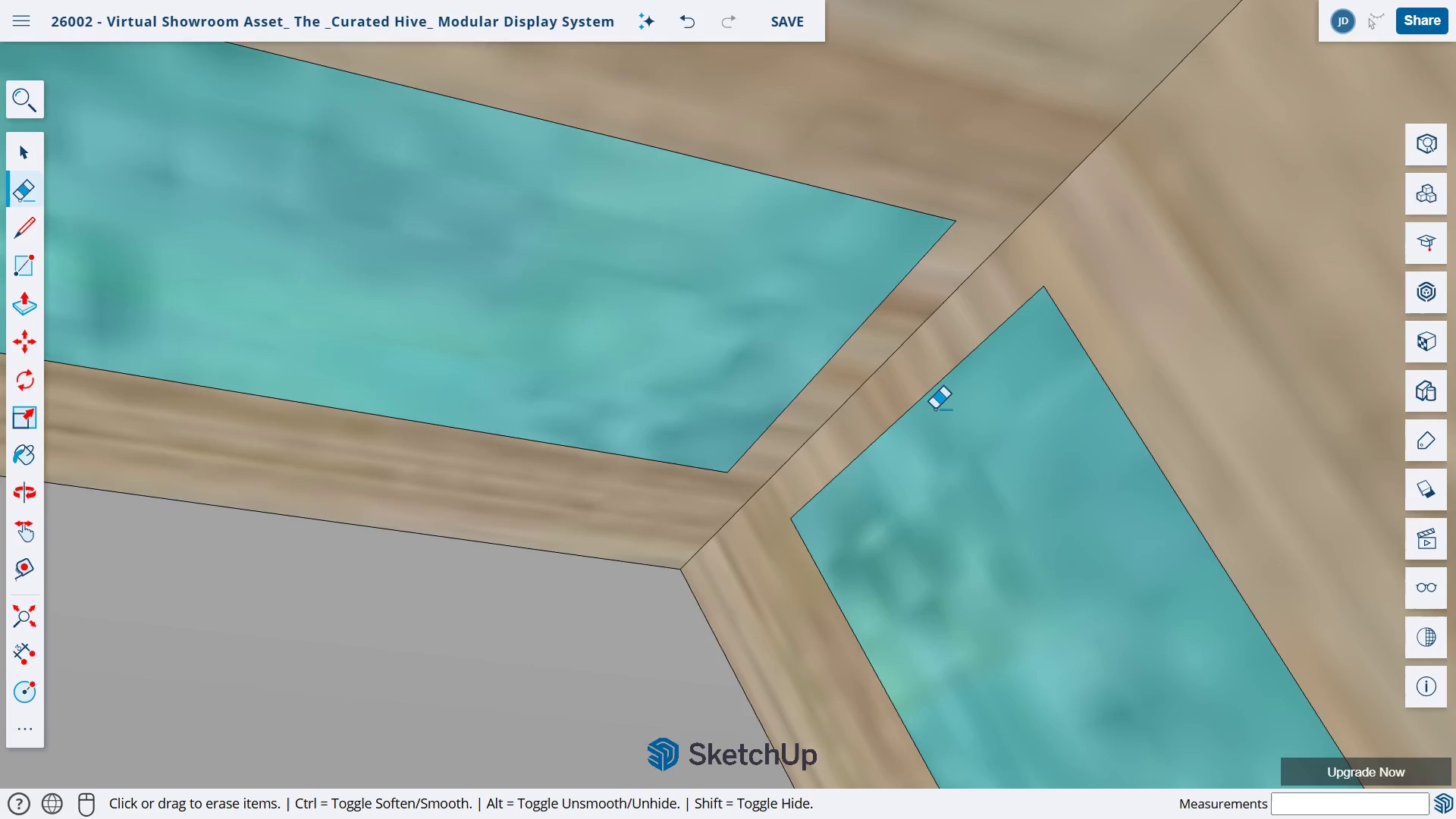 
scroll: coordinate [940, 413], scroll_direction: down, amount: 19.0
 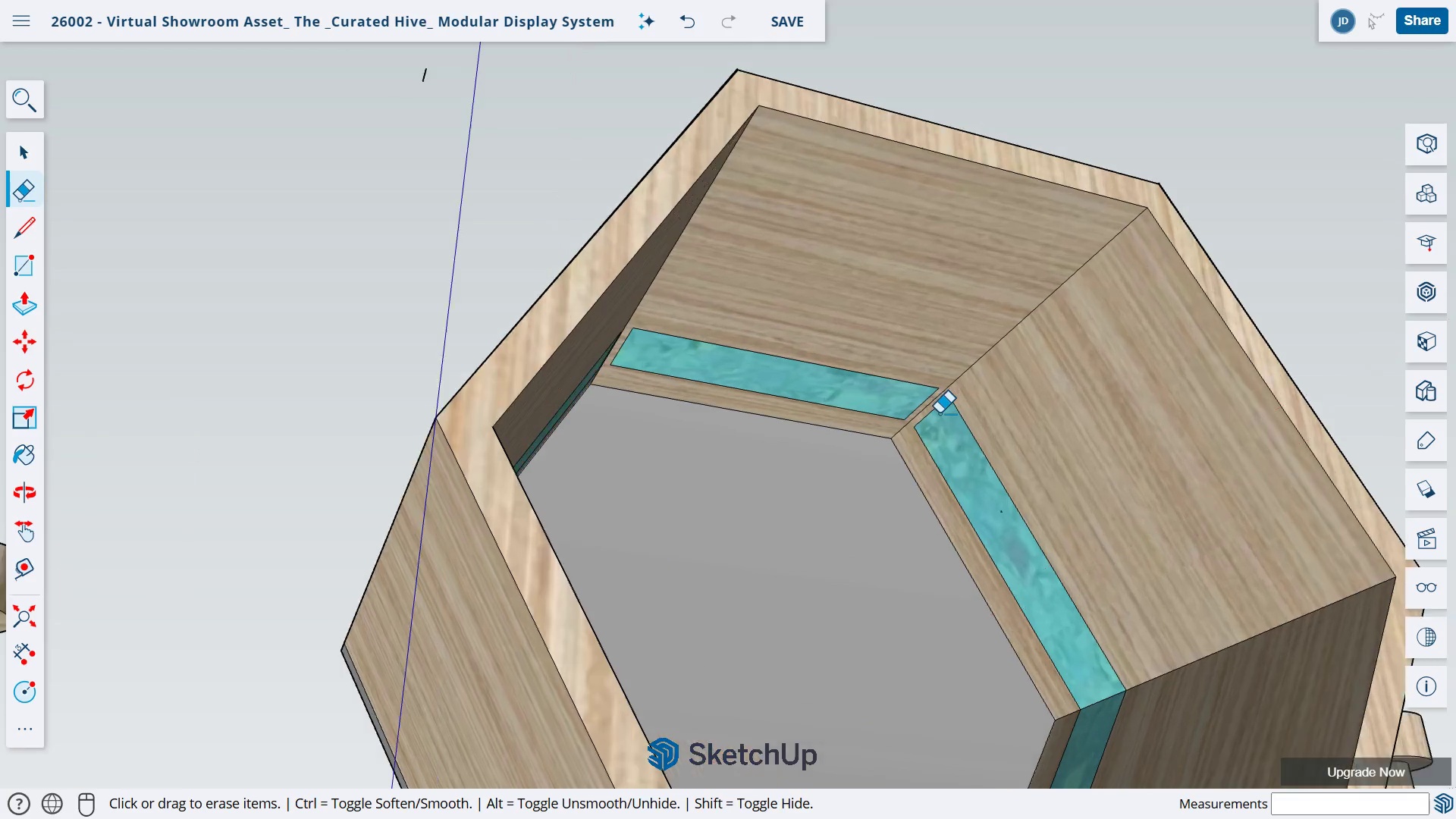 
scroll: coordinate [949, 420], scroll_direction: up, amount: 7.0
 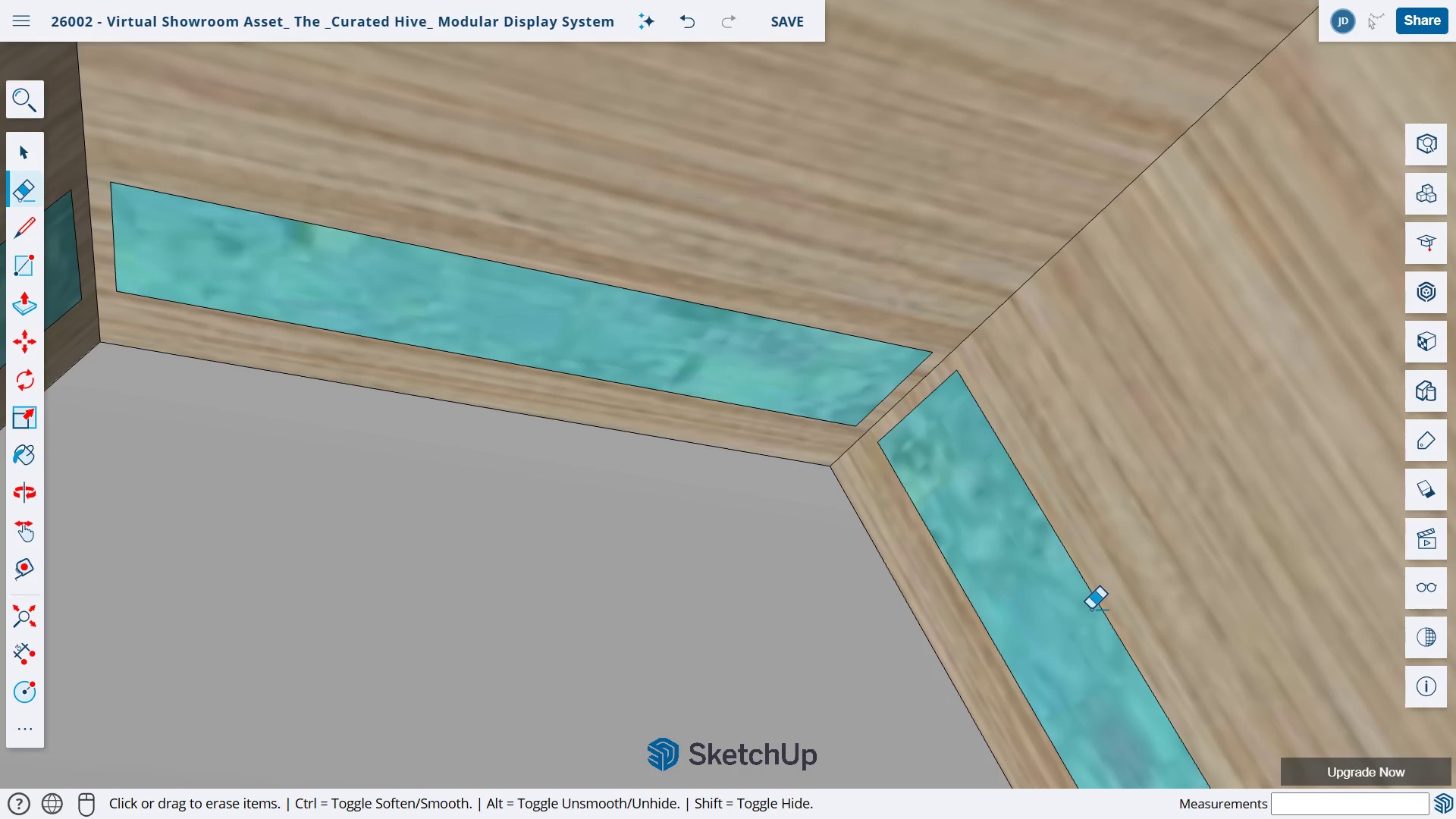 
type(hol)
 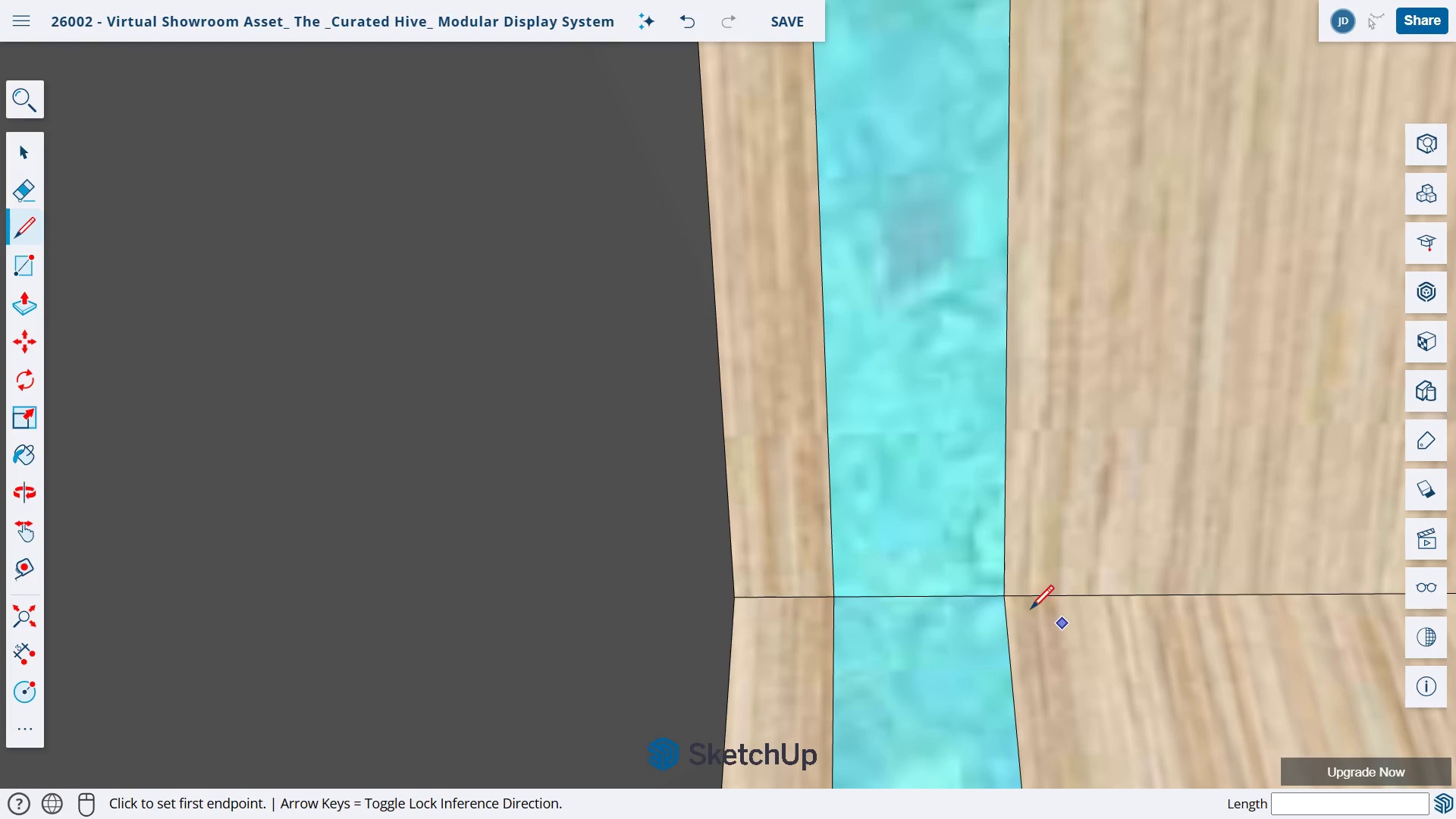 
left_click_drag(start_coordinate=[1092, 610], to_coordinate=[663, 352])
 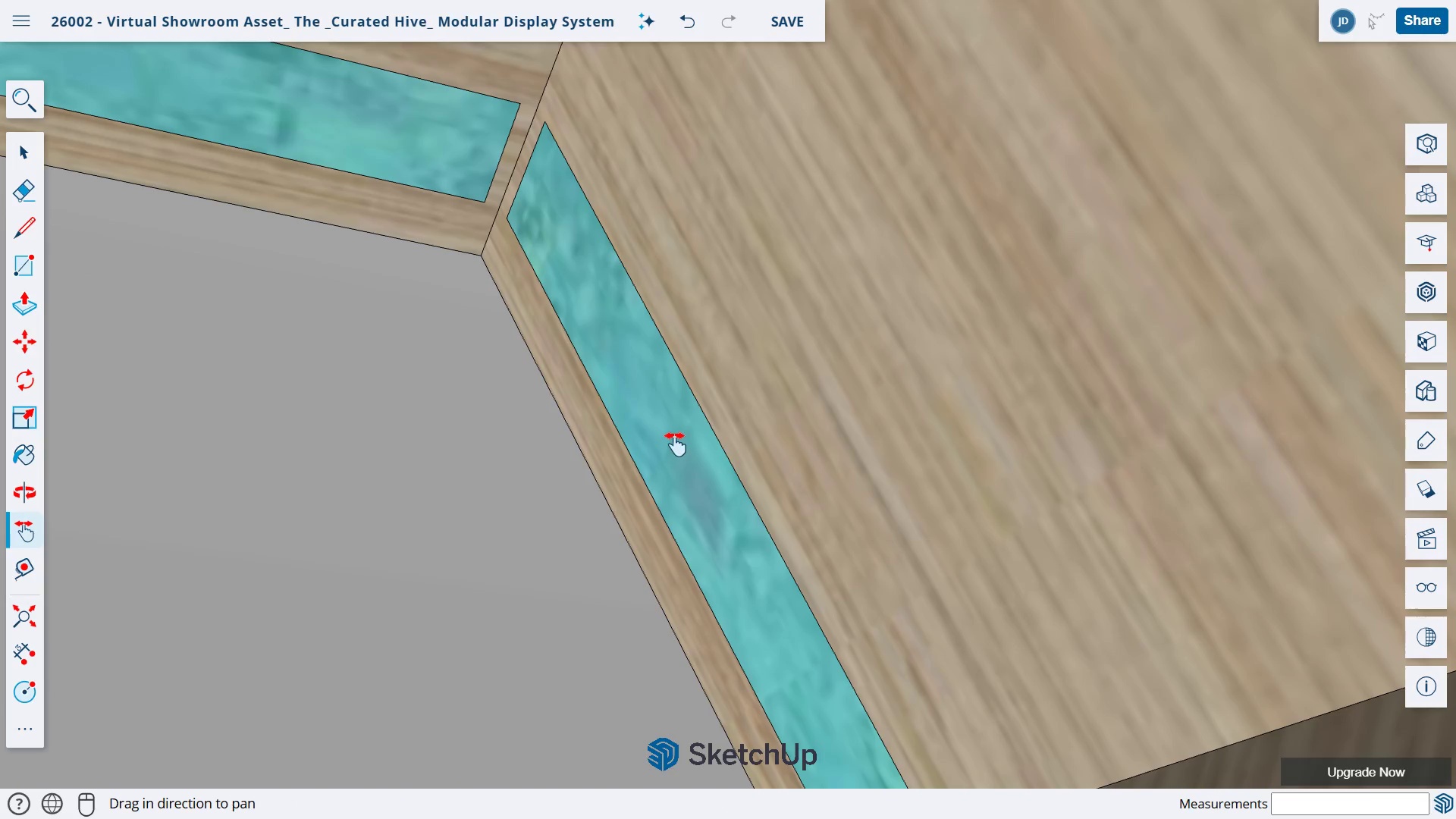 
left_click_drag(start_coordinate=[674, 441], to_coordinate=[618, 187])
 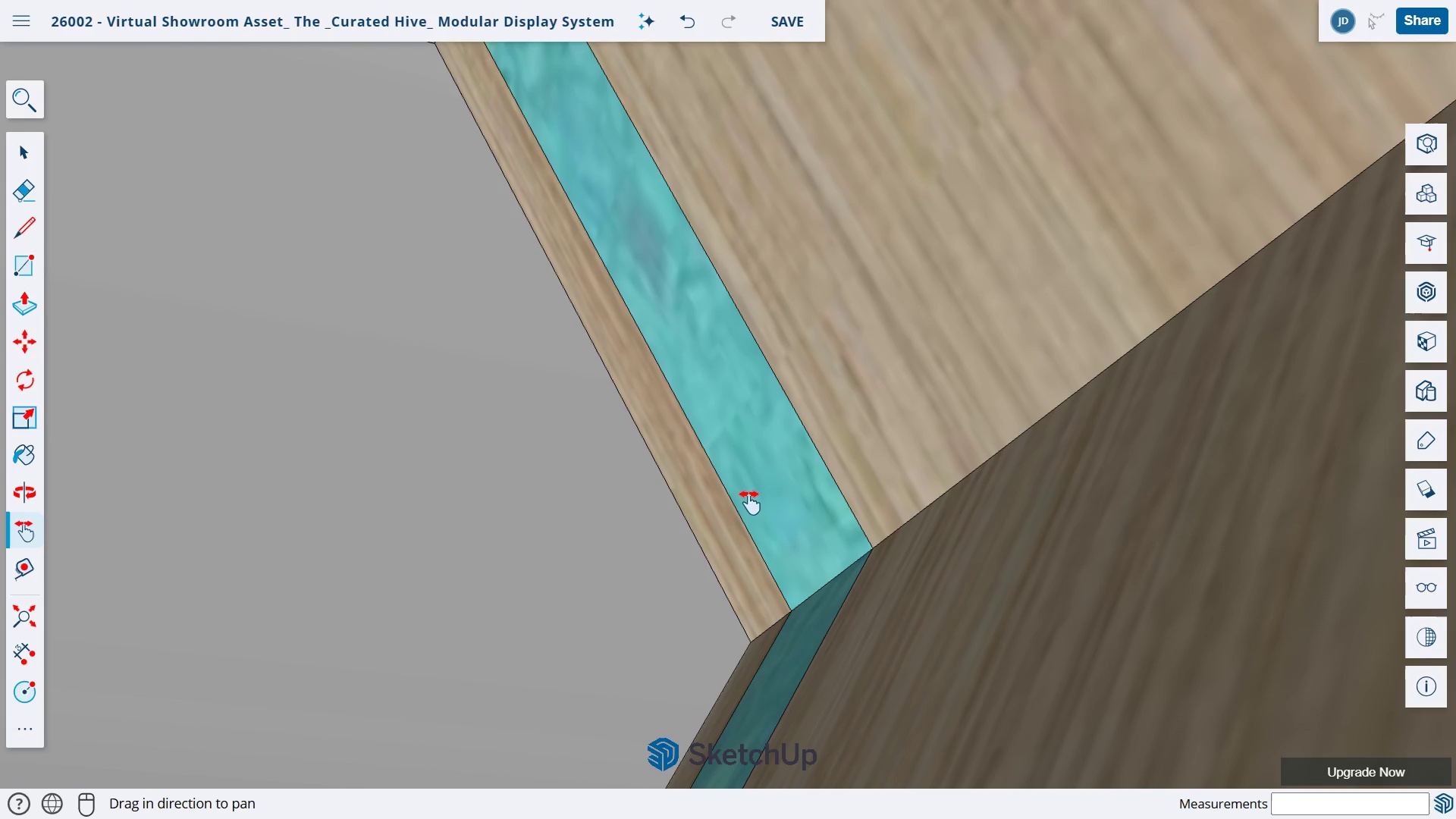 
left_click_drag(start_coordinate=[748, 494], to_coordinate=[730, 431])
 